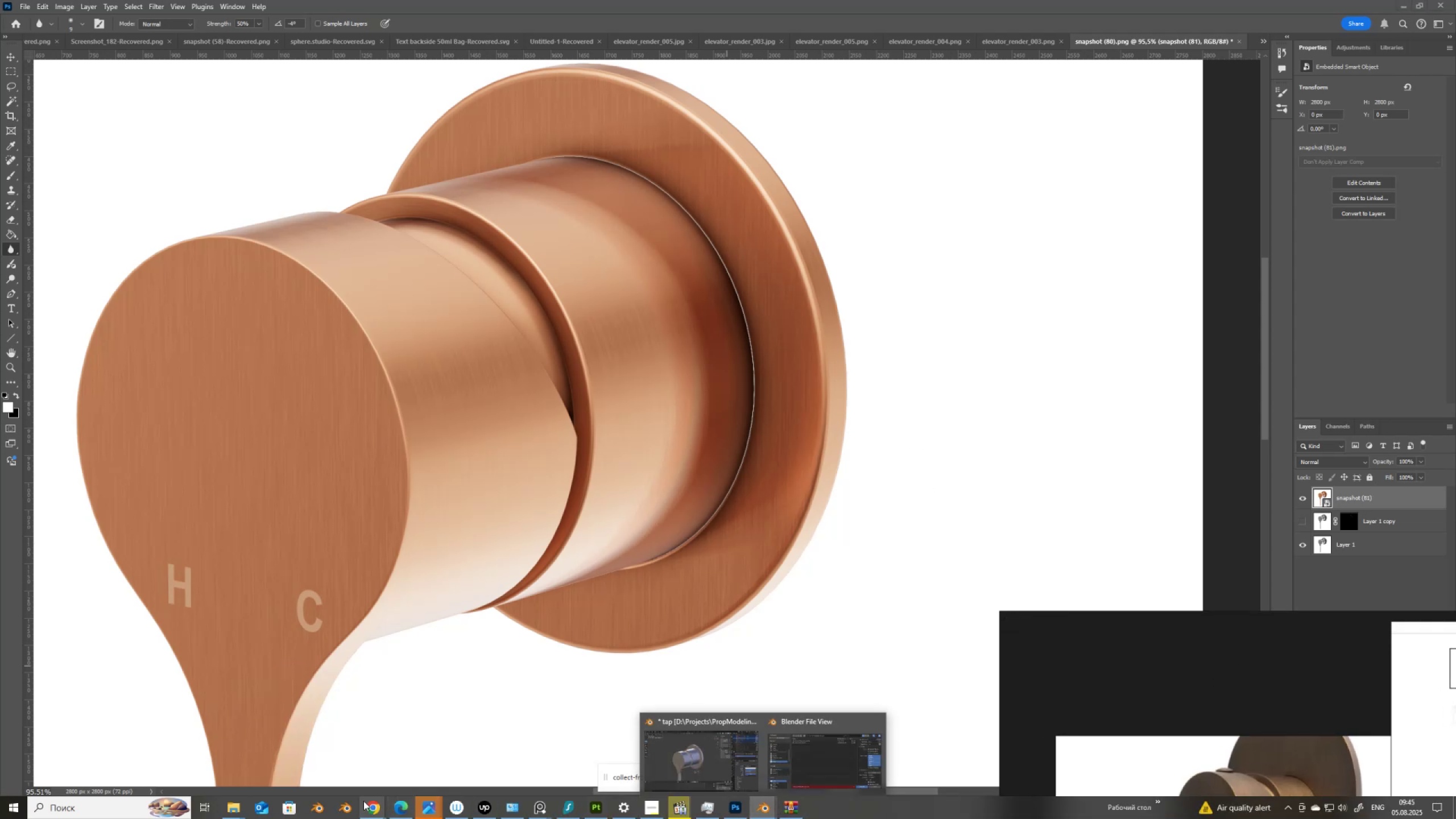 
left_click([368, 807])
 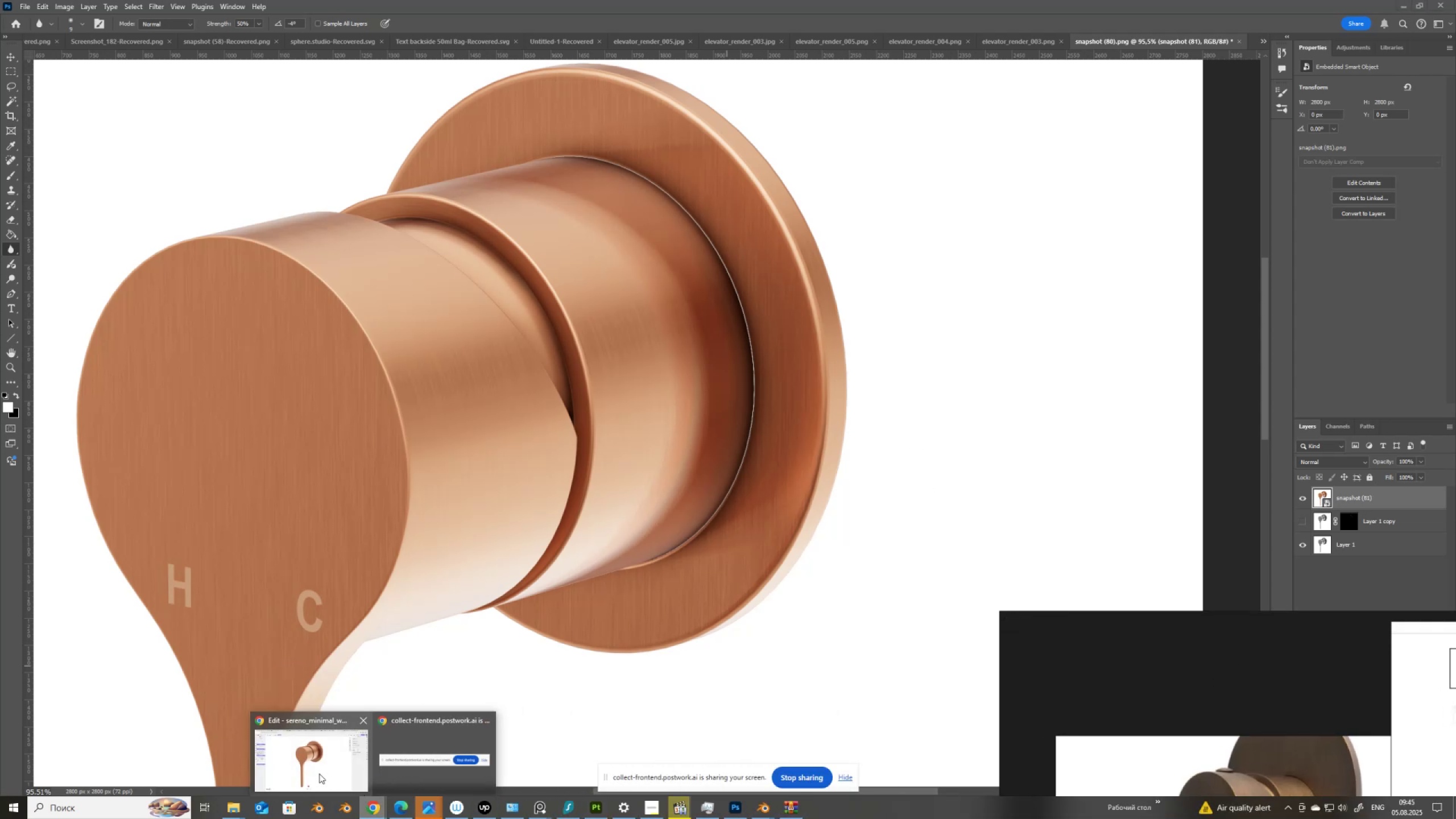 
left_click([322, 770])
 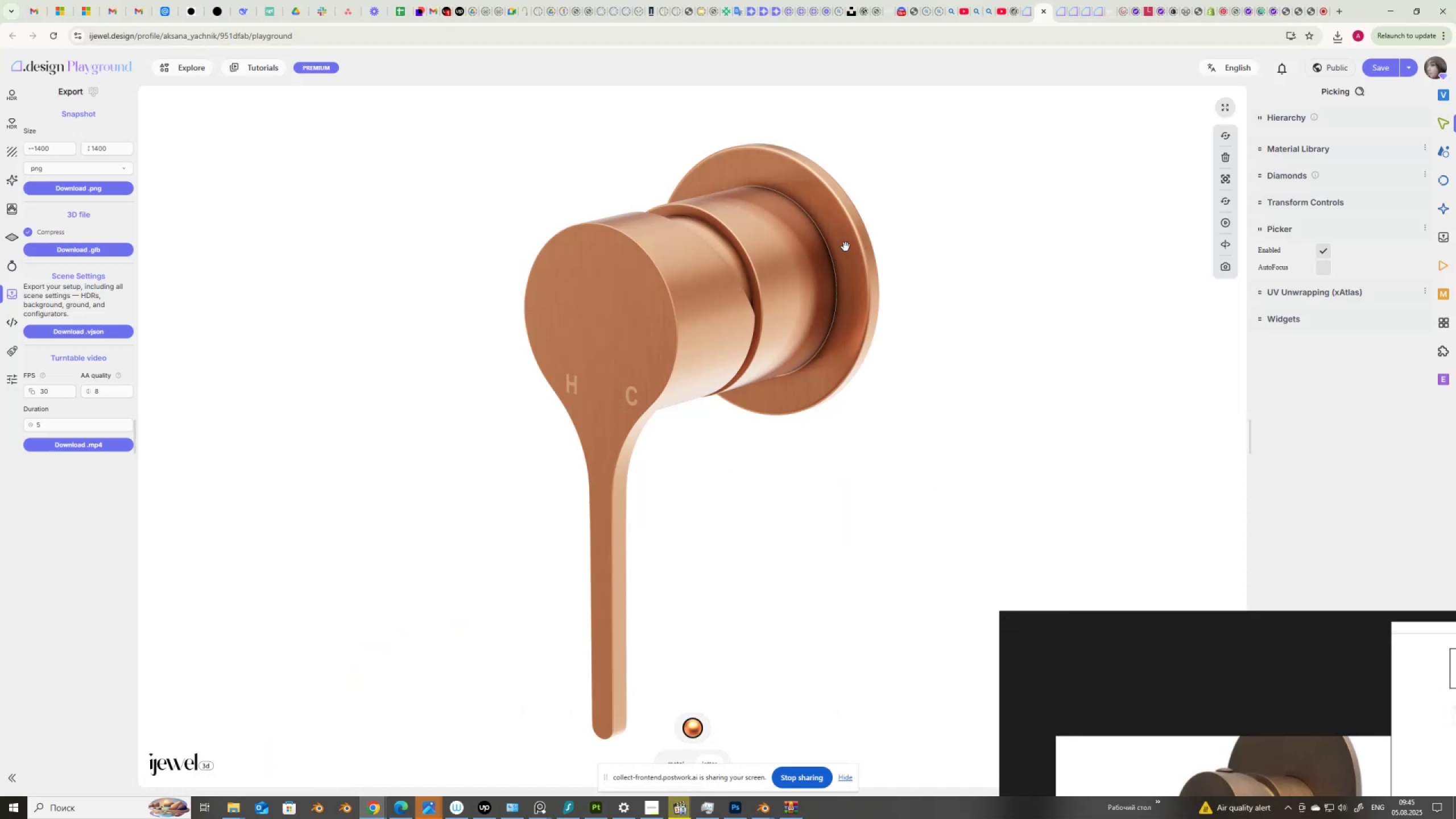 
left_click([848, 246])
 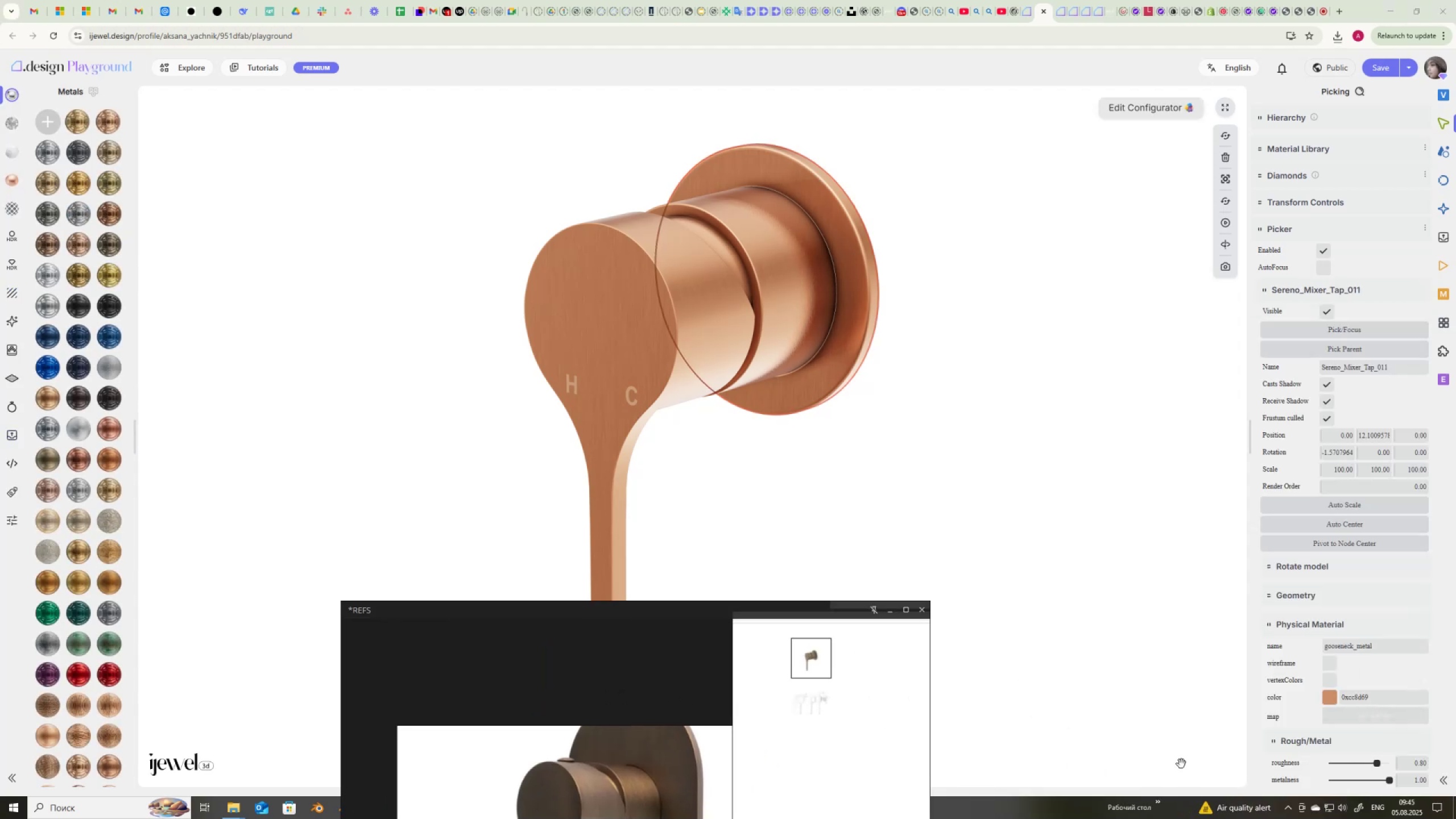 
scroll: coordinate [1281, 739], scroll_direction: down, amount: 6.0
 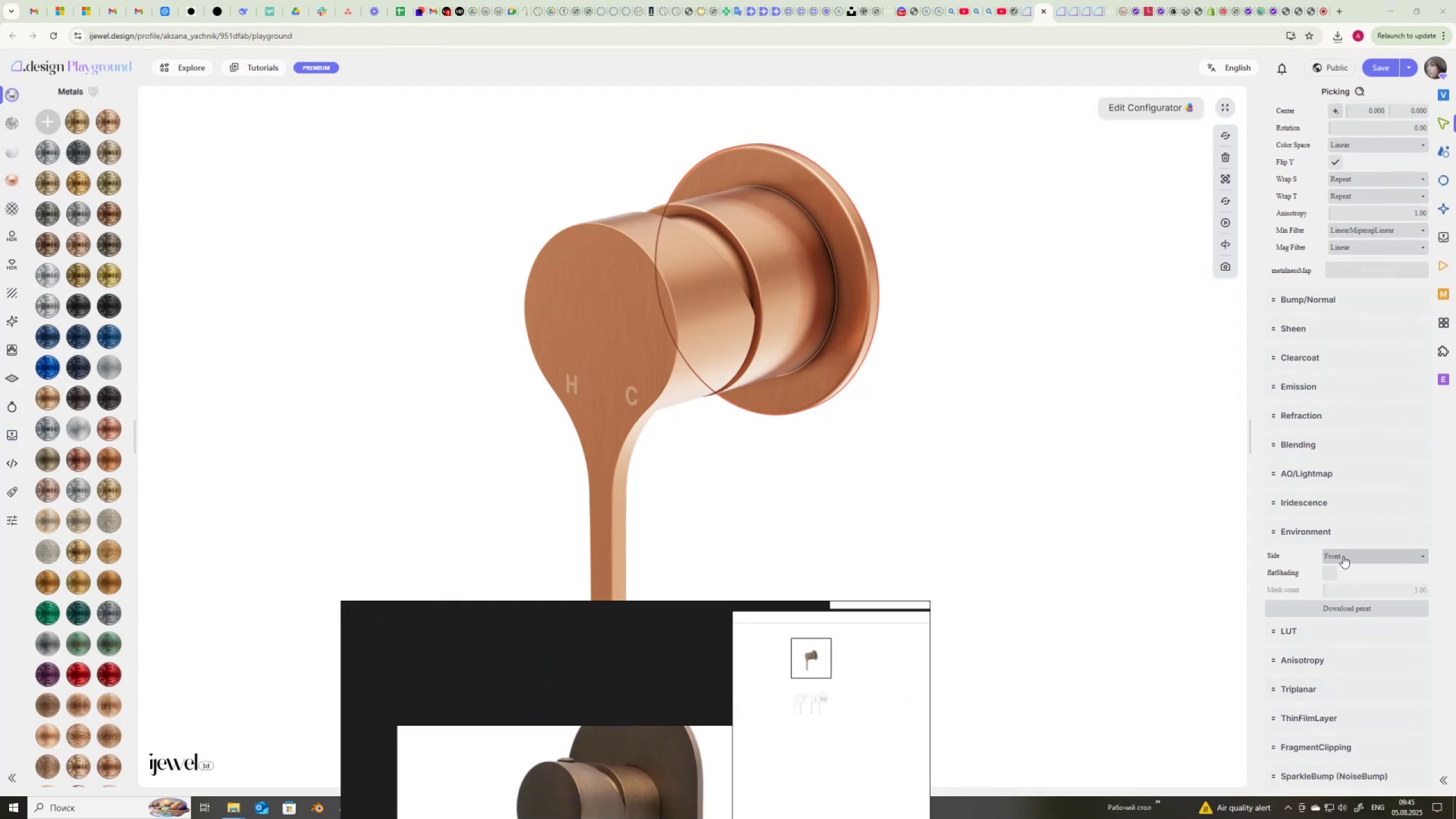 
left_click([1343, 555])
 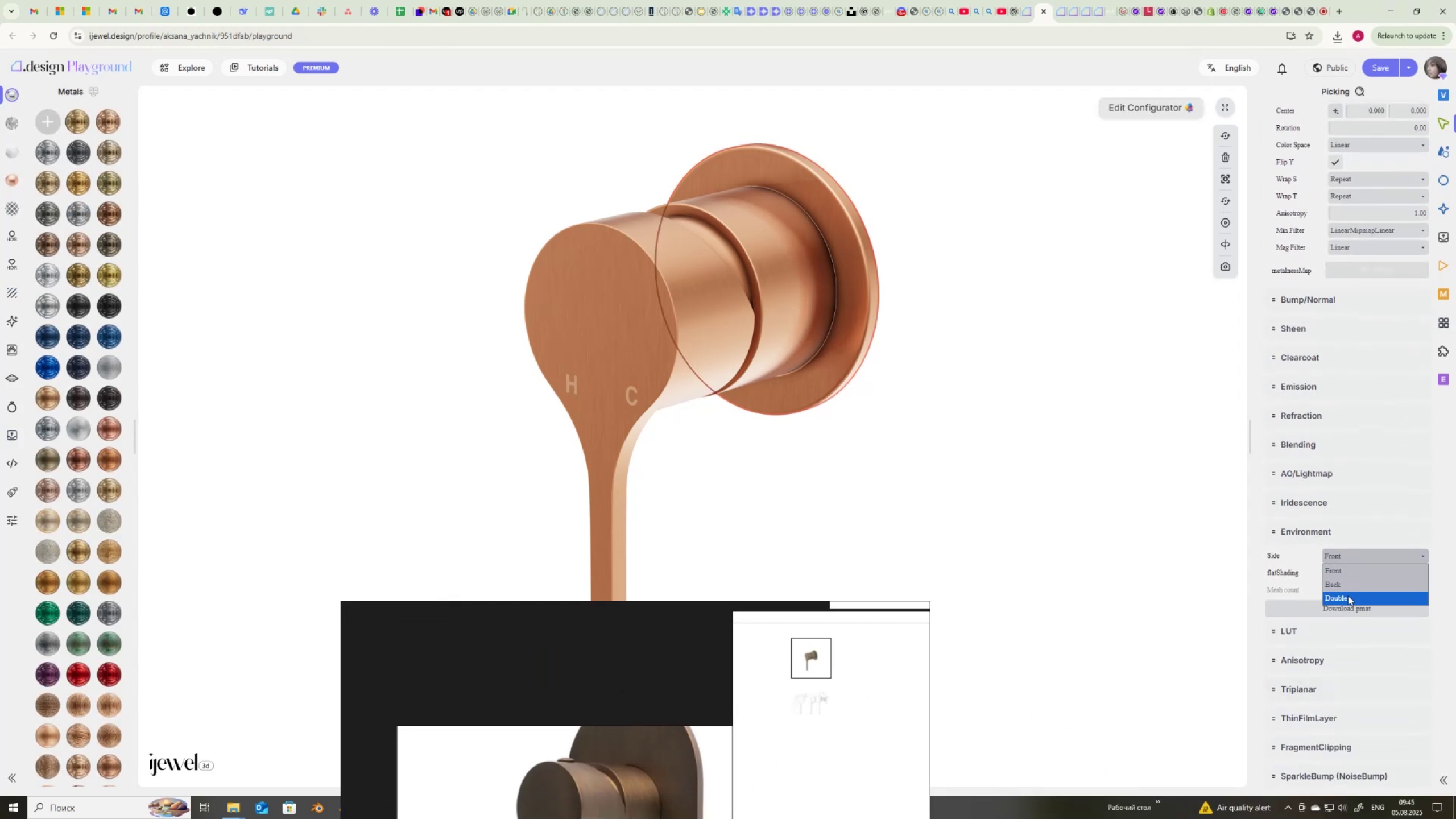 
left_click([1348, 600])
 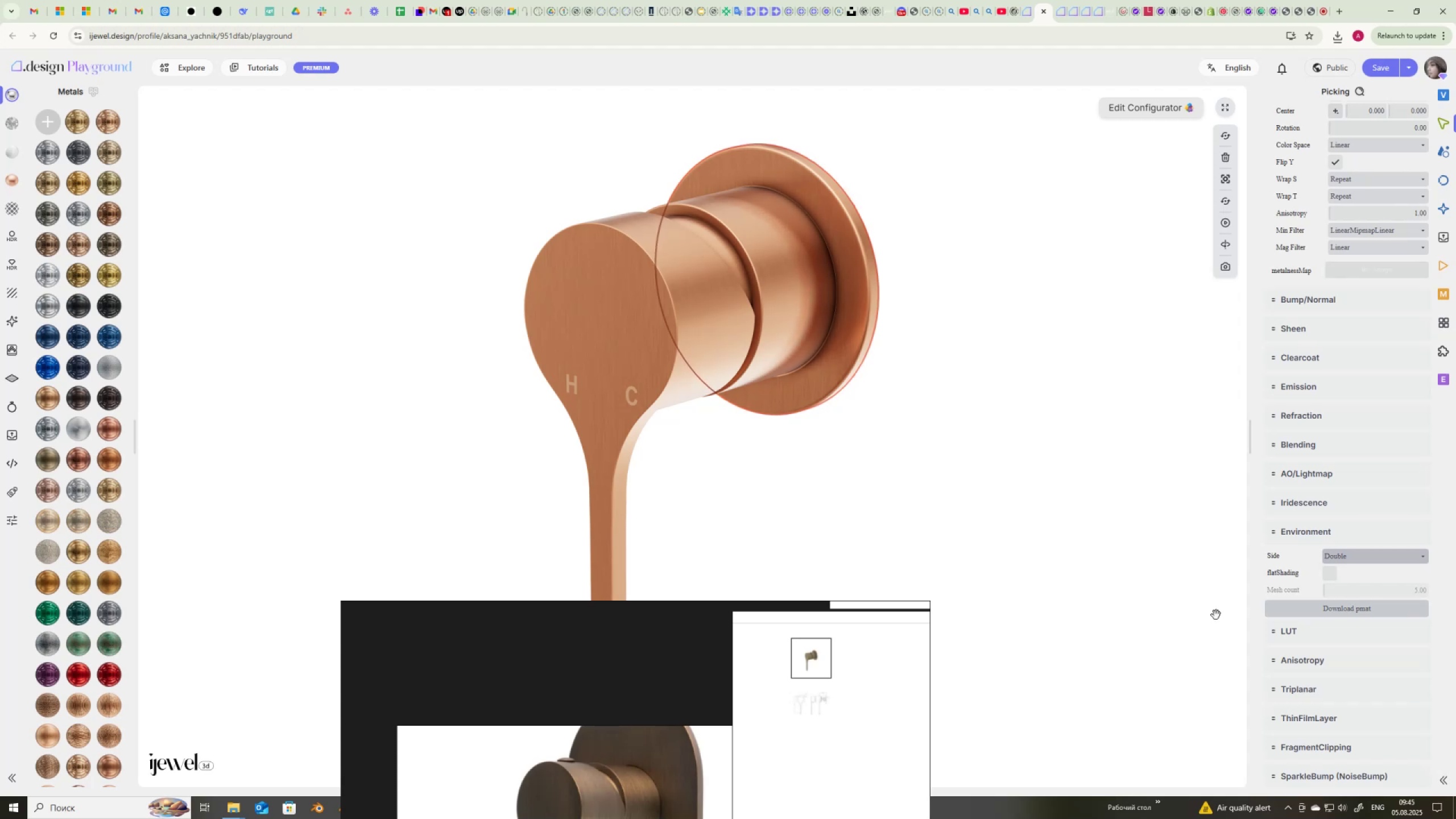 
wait(9.35)
 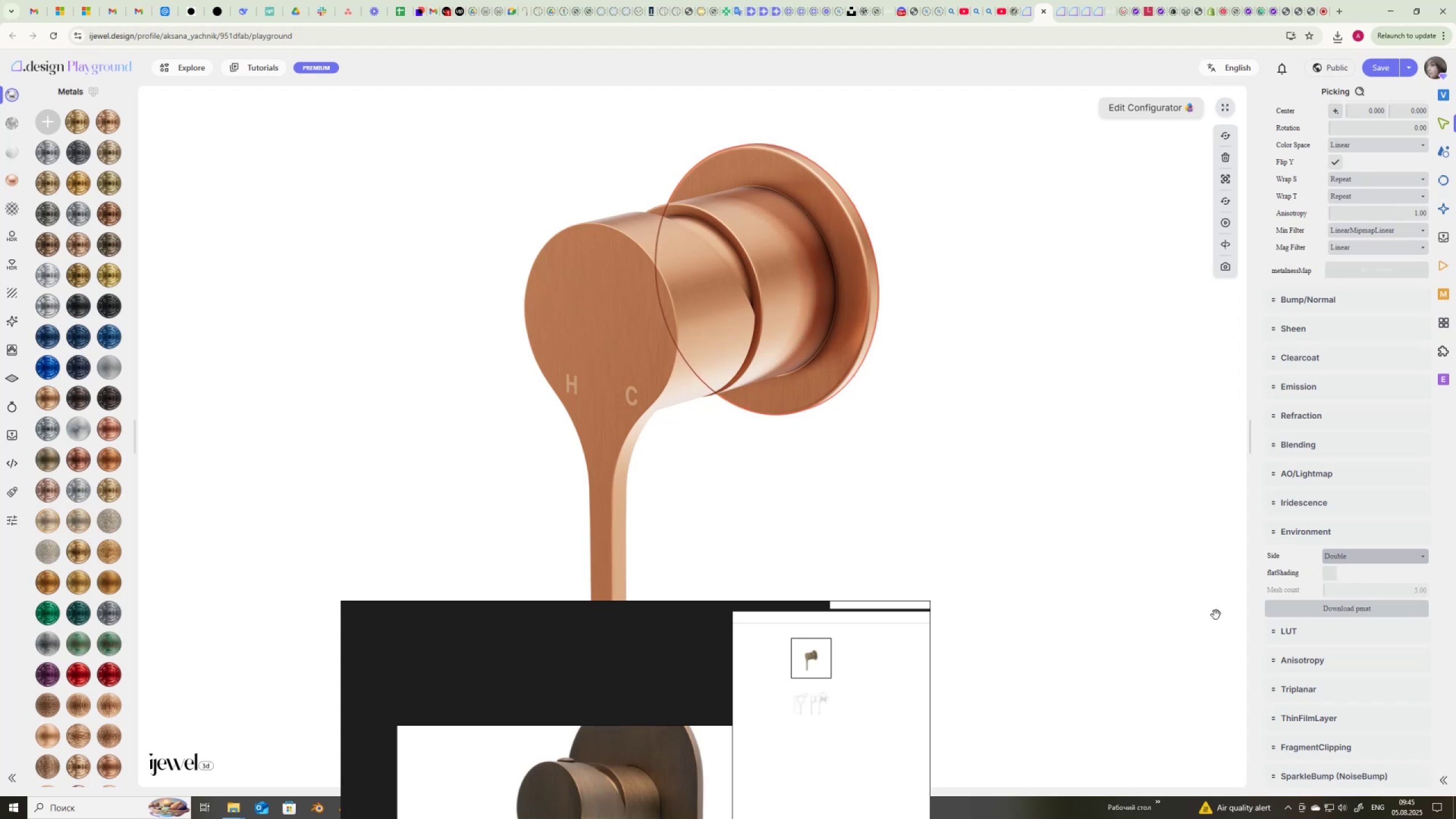 
left_click([758, 238])
 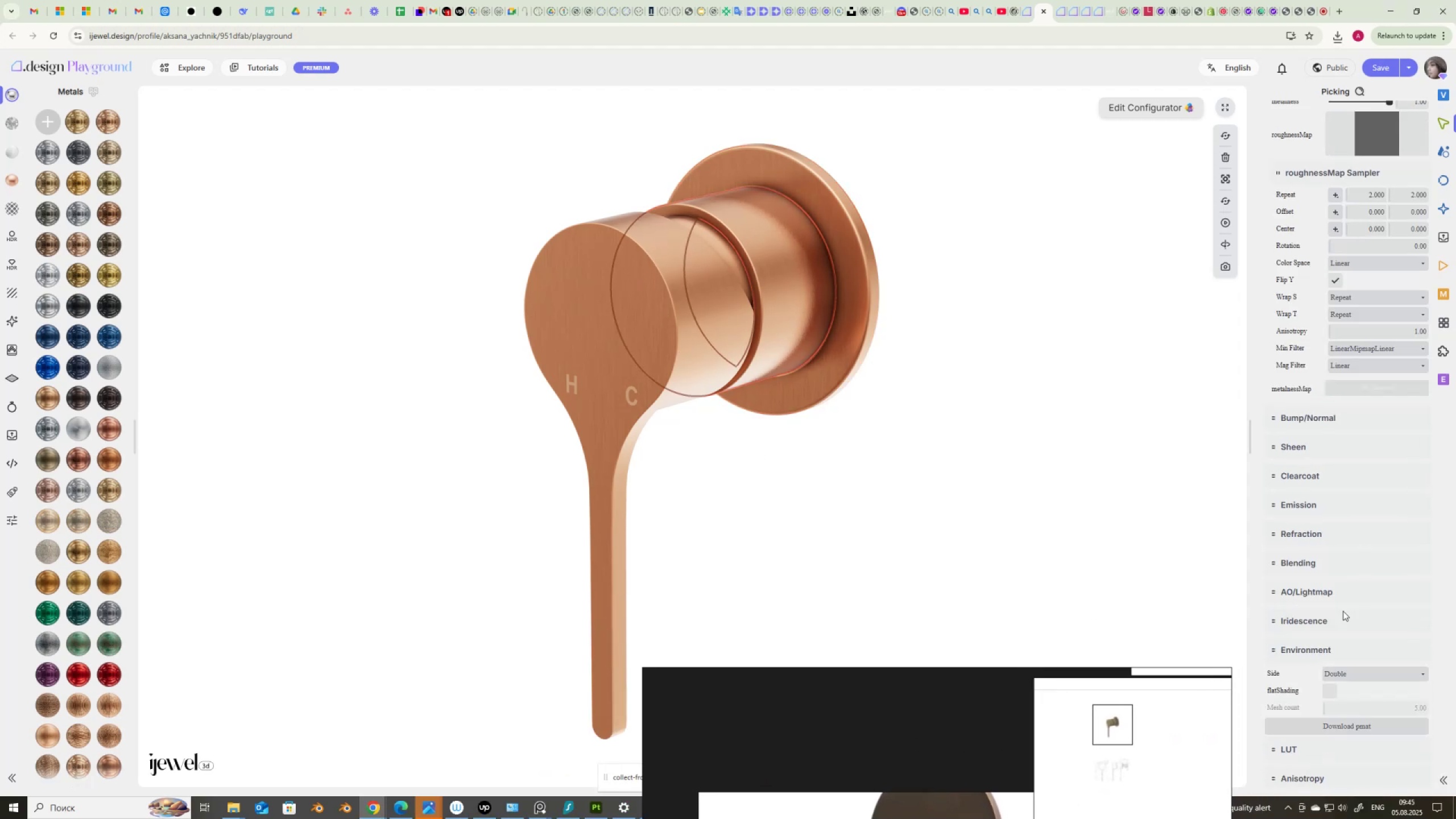 
mouse_move([1337, 663])
 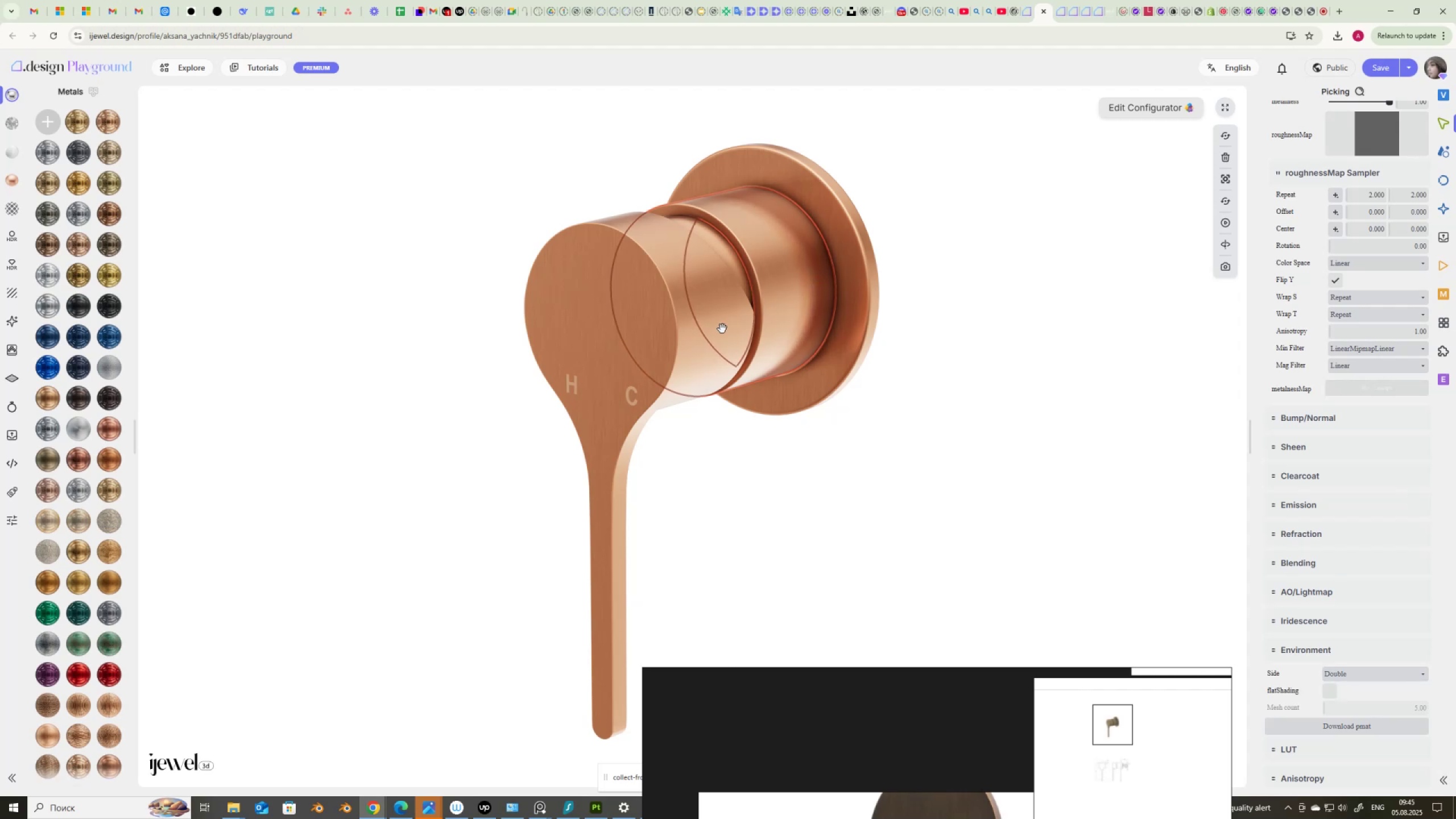 
left_click([722, 329])
 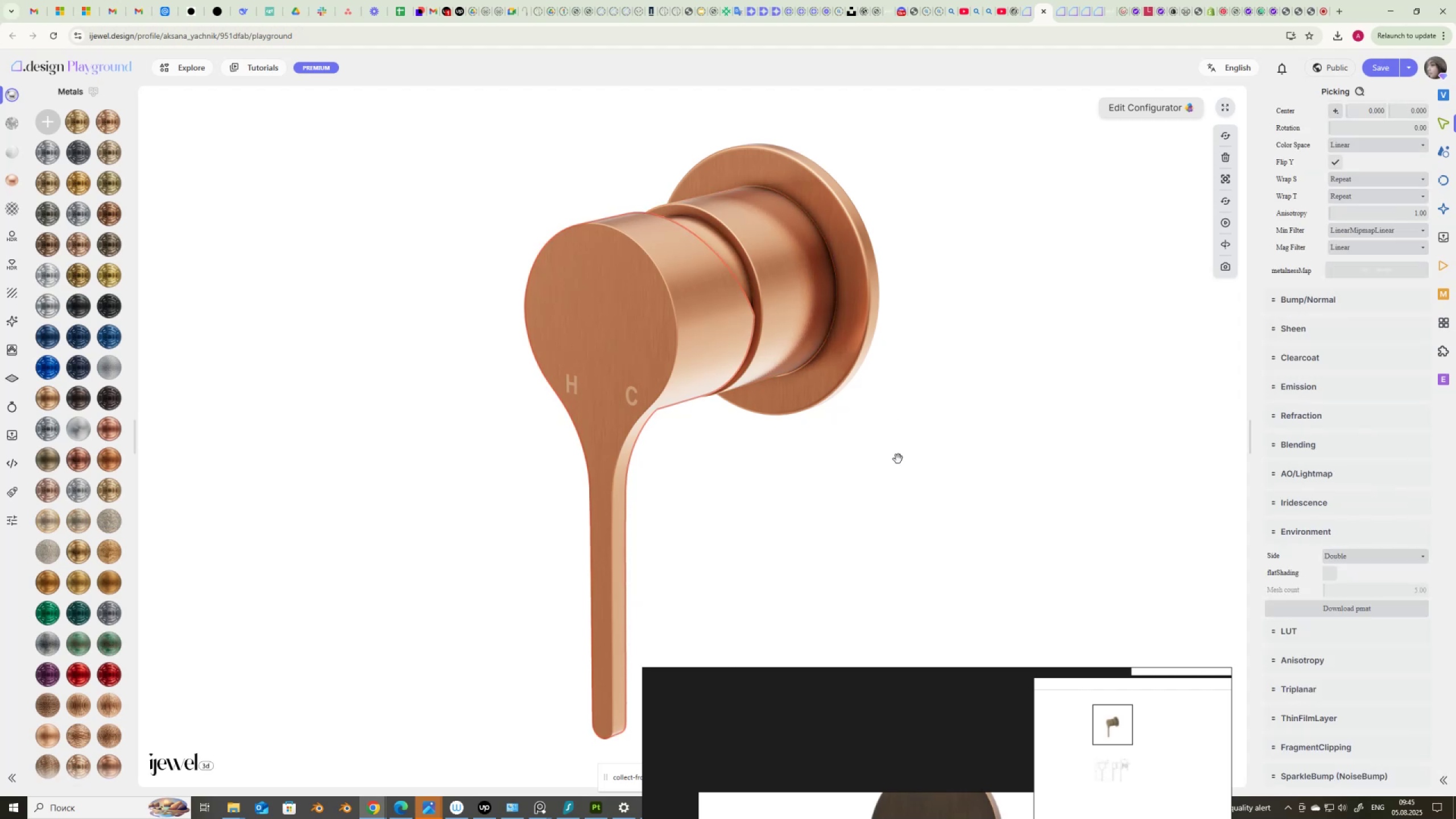 
left_click([901, 467])
 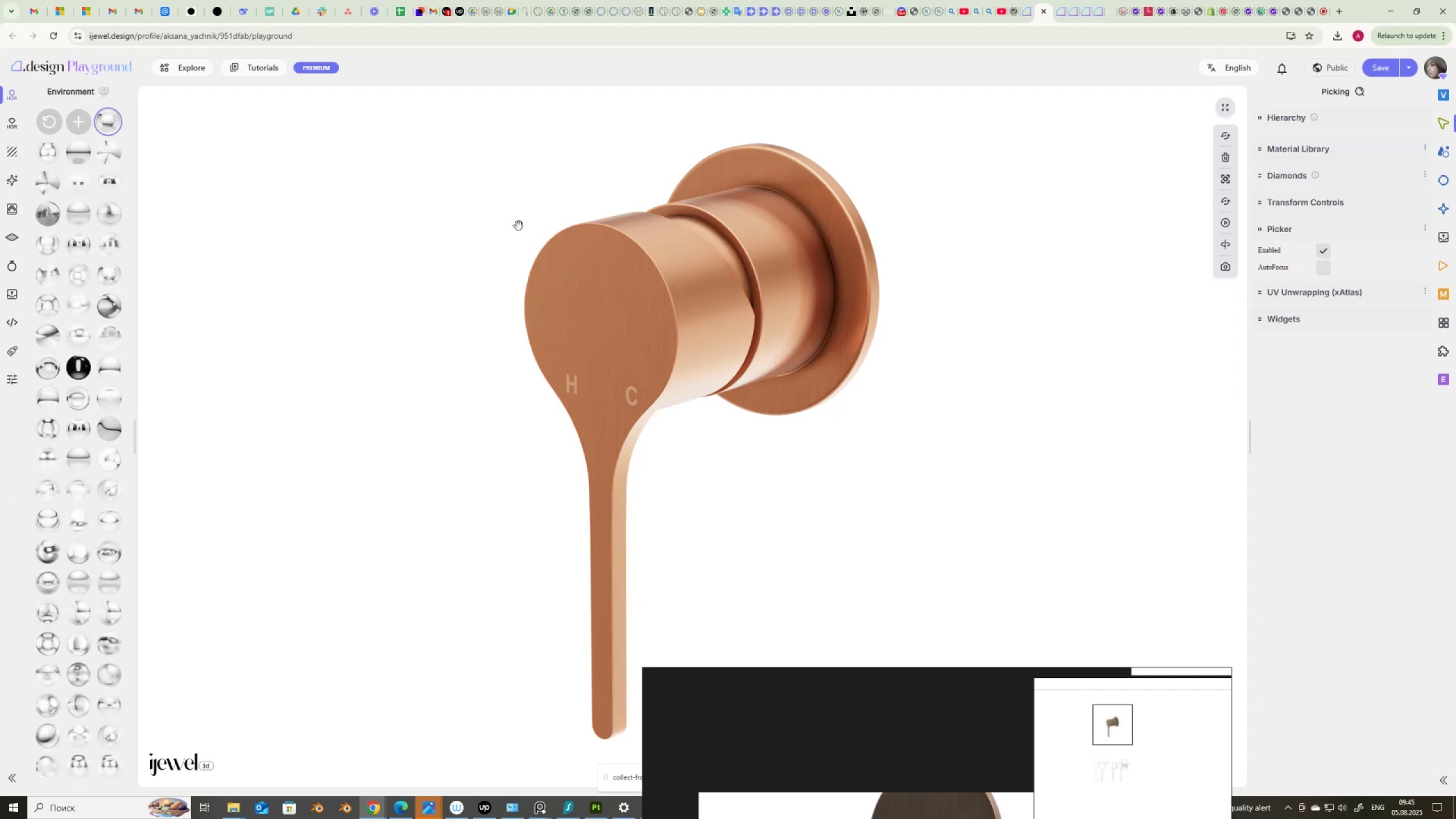 
wait(9.48)
 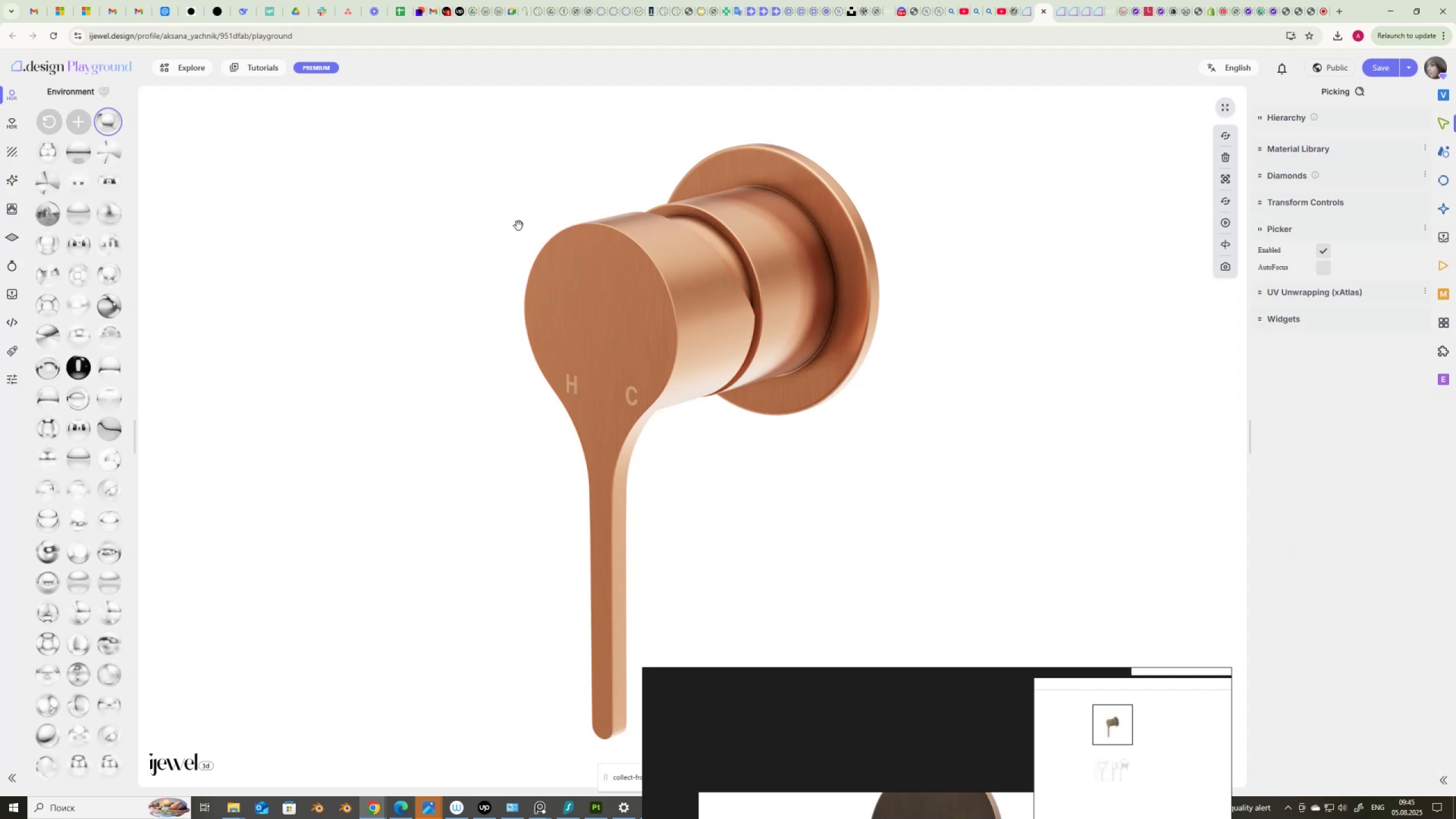 
left_click([633, 391])
 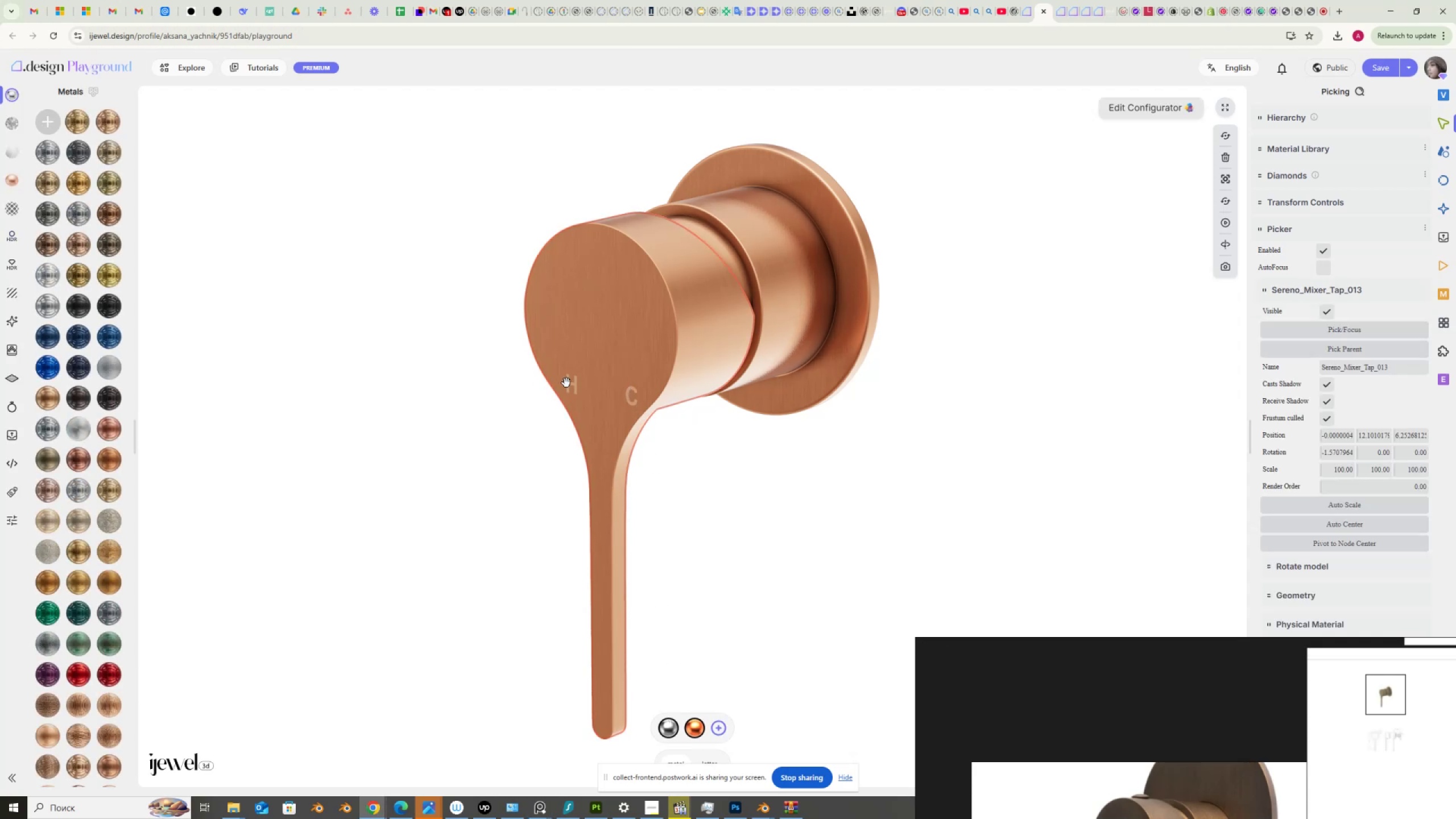 
left_click([576, 385])
 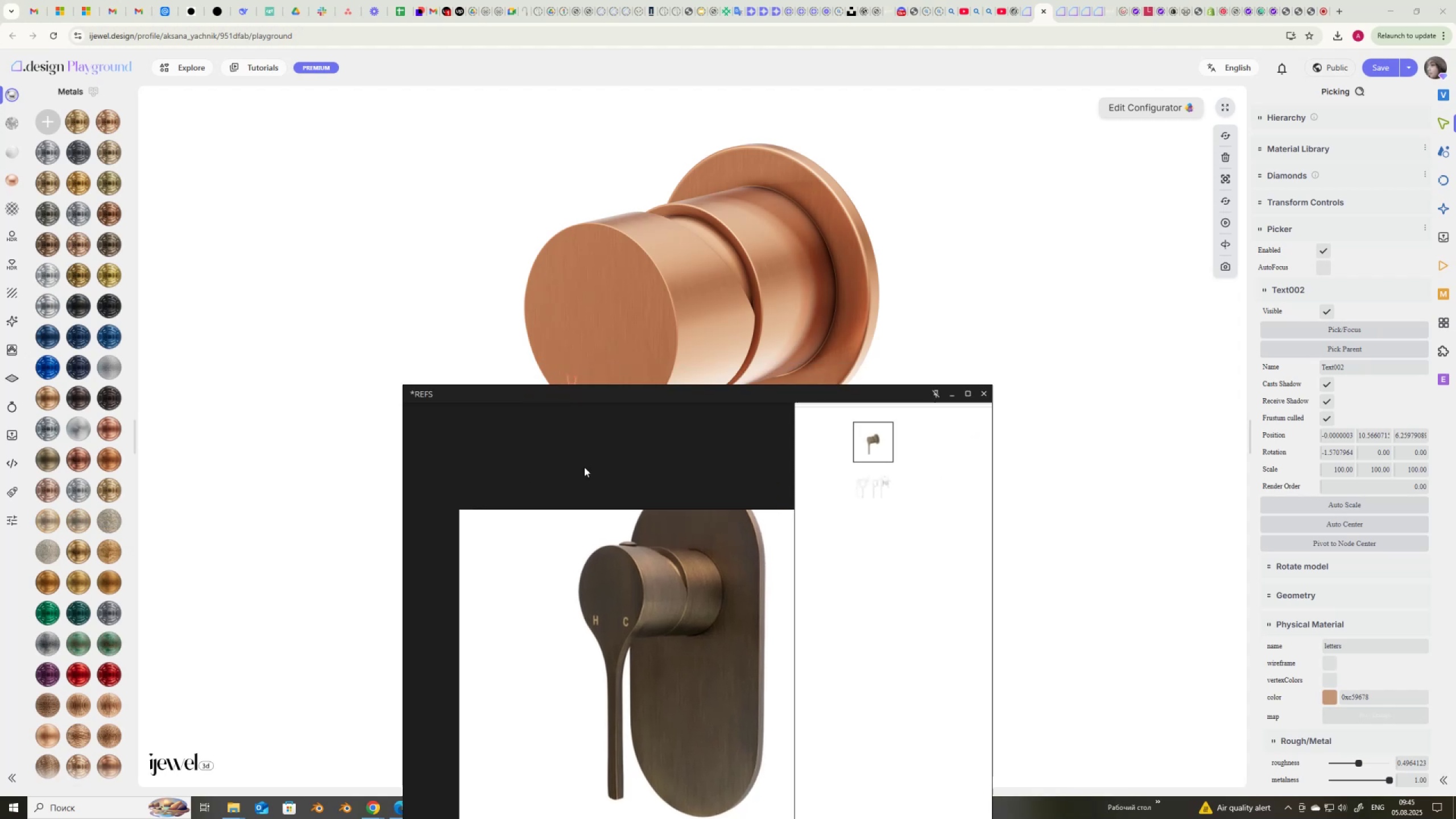 
wait(7.62)
 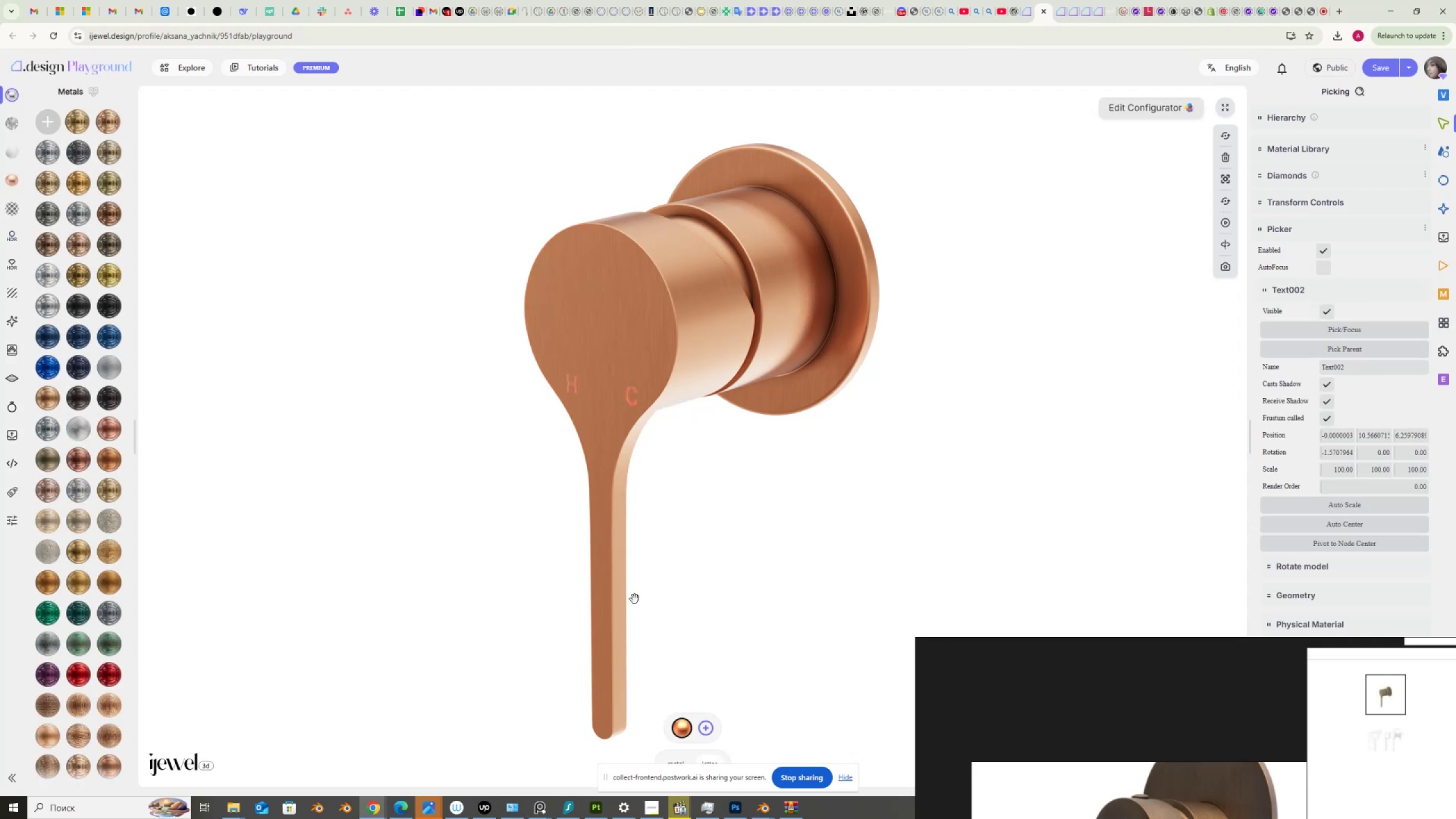 
scroll: coordinate [221, 618], scroll_direction: up, amount: 2.0
 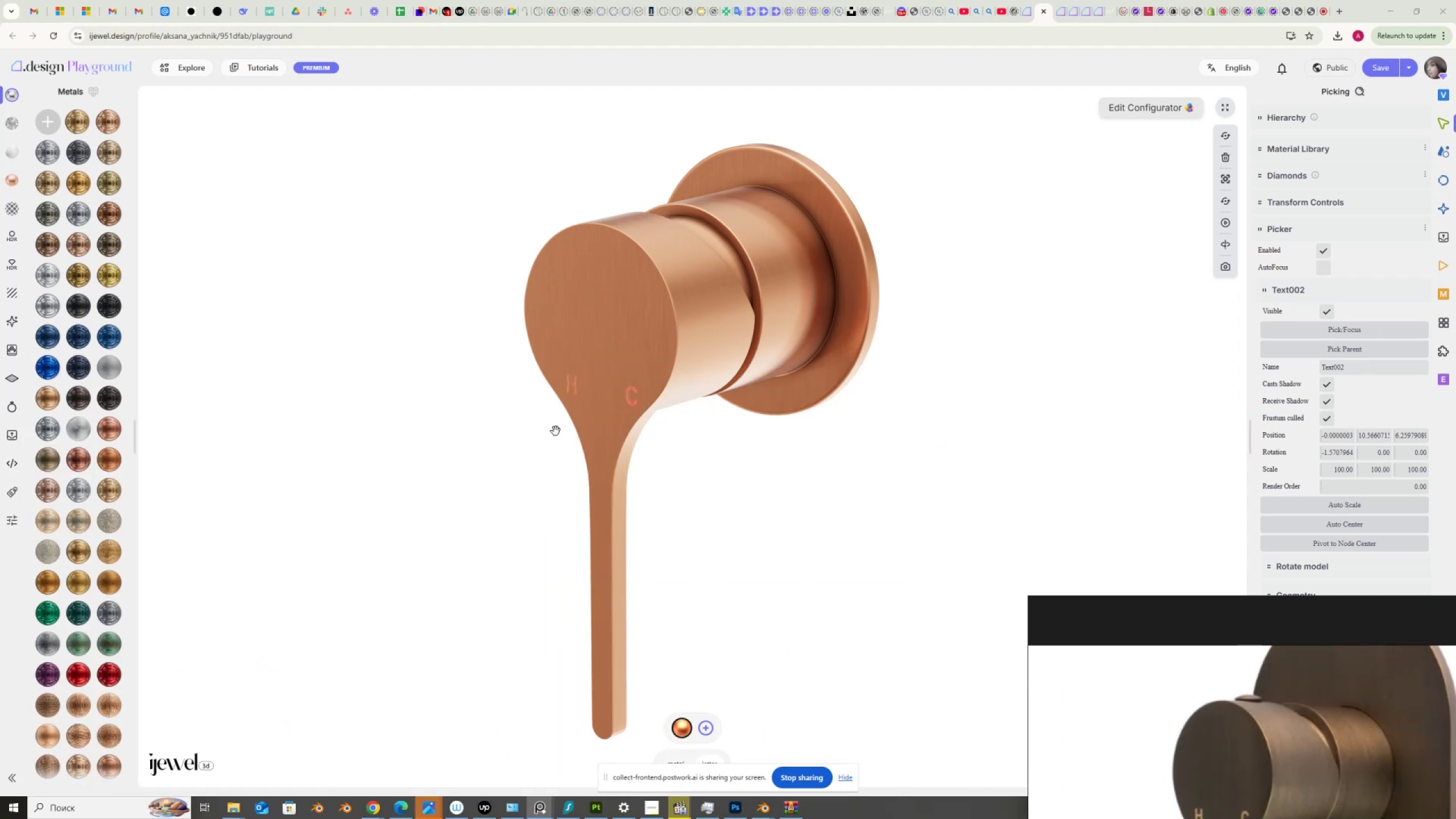 
mouse_move([114, 249])
 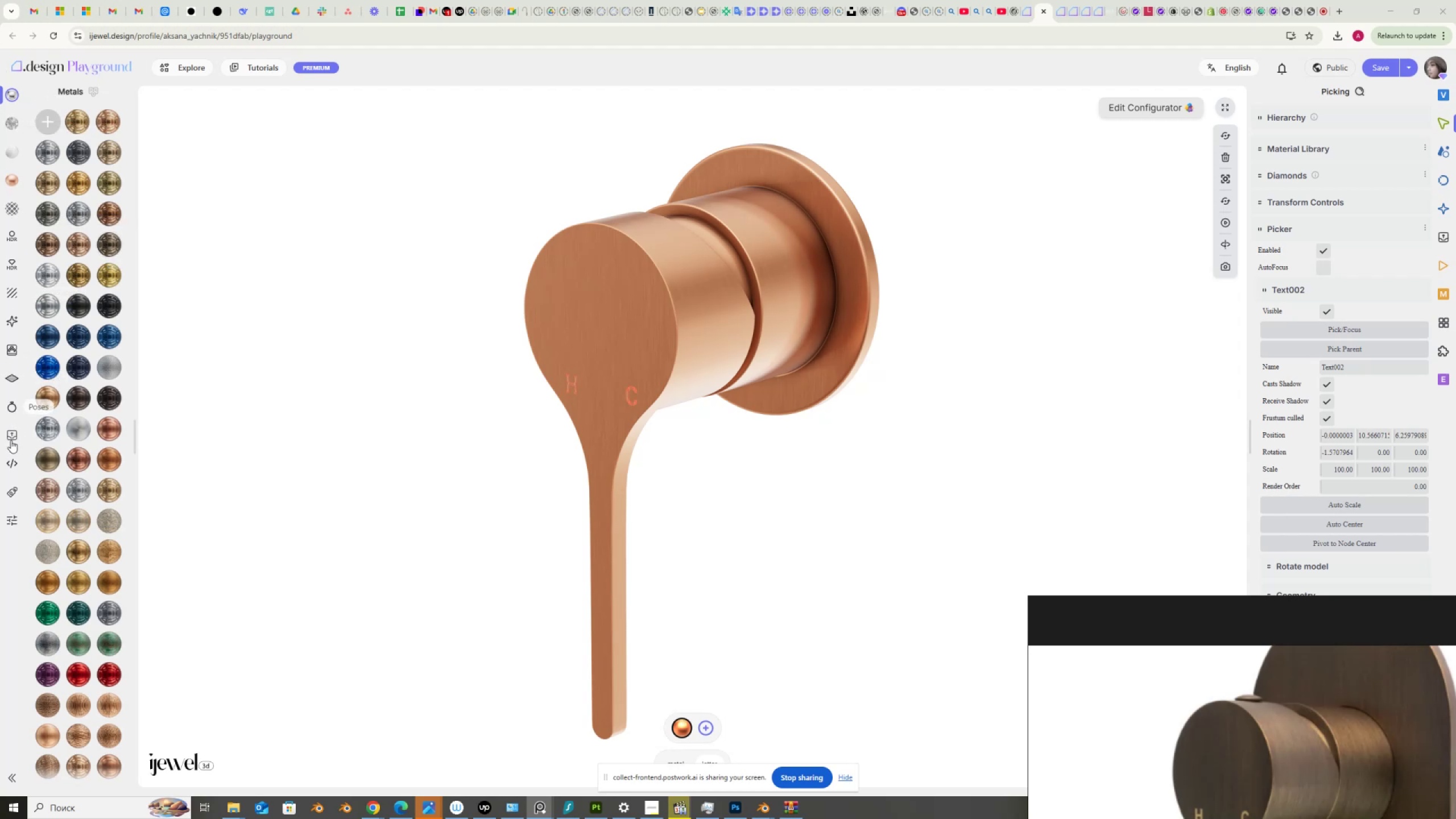 
left_click([12, 433])
 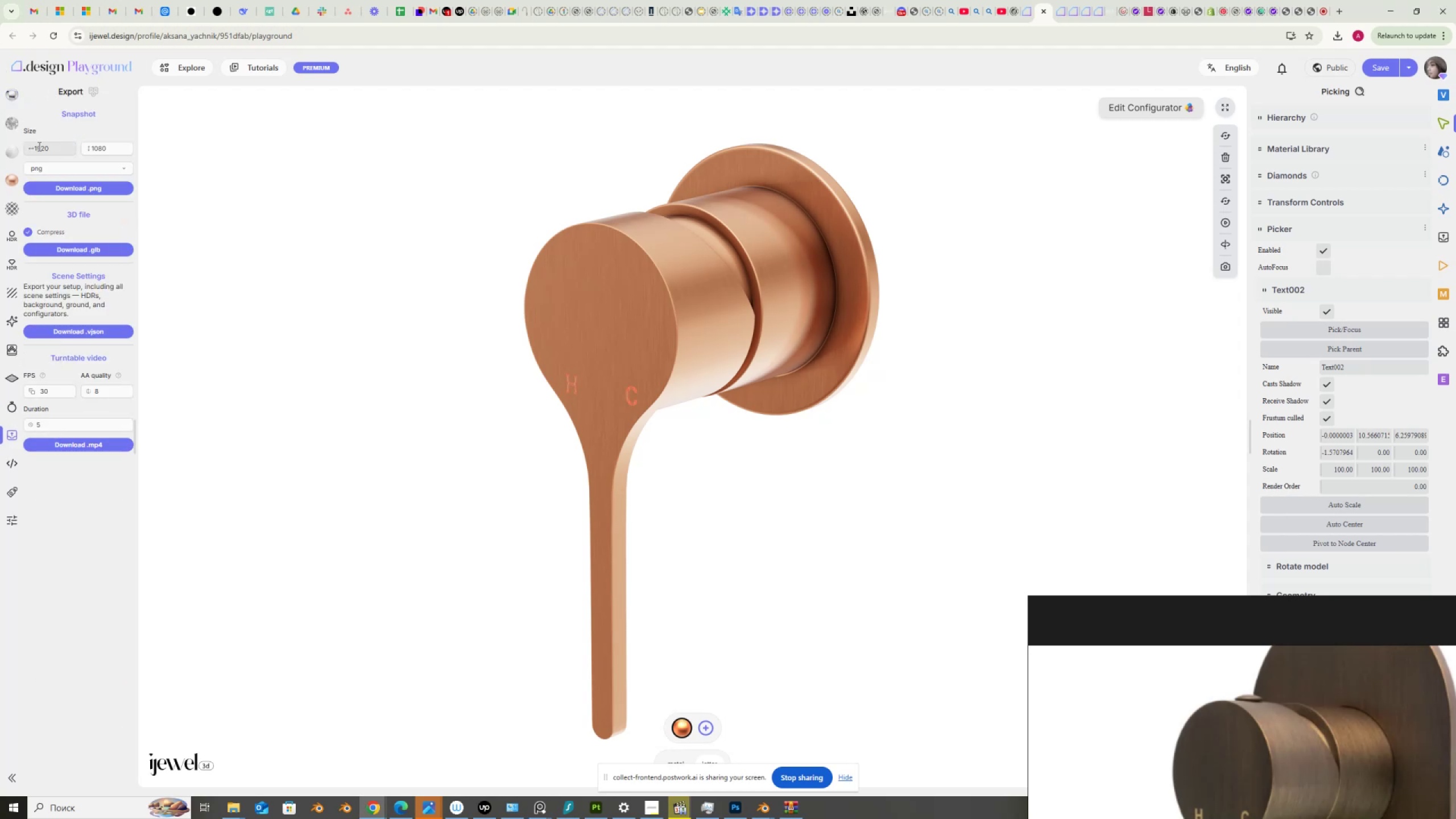 
left_click_drag(start_coordinate=[37, 148], to_coordinate=[61, 153])
 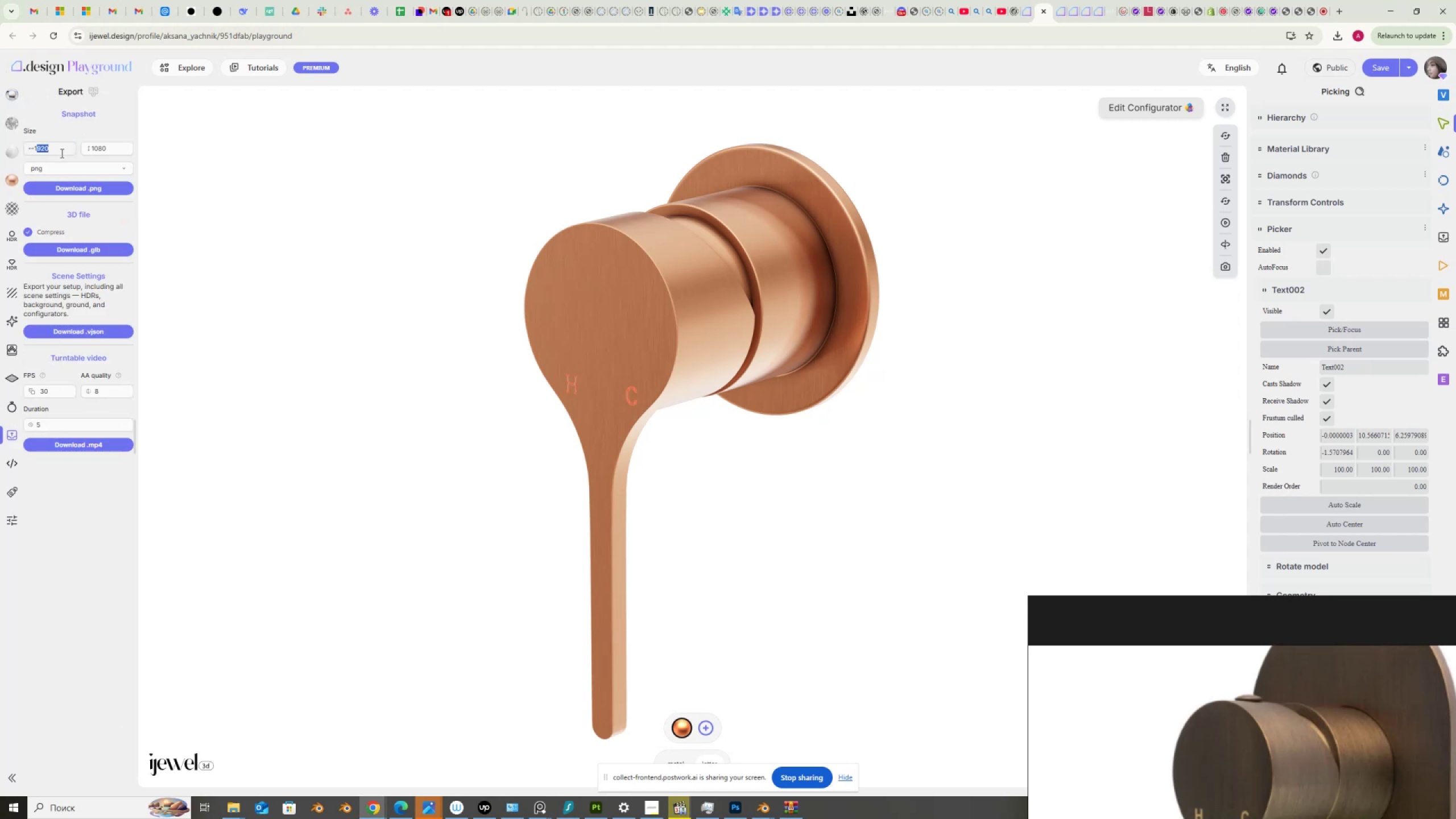 
key(Numpad4)
 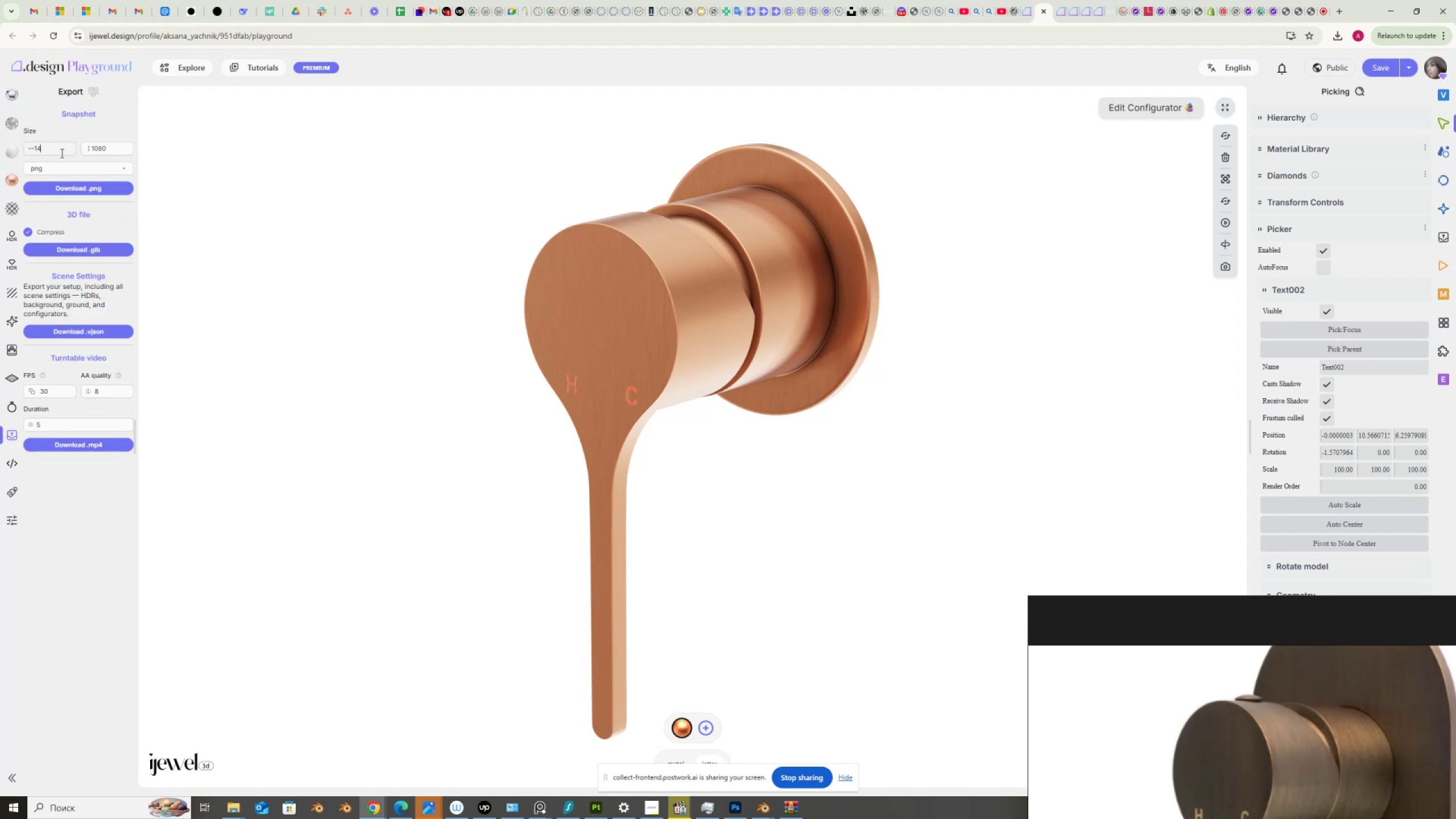 
key(Numpad0)
 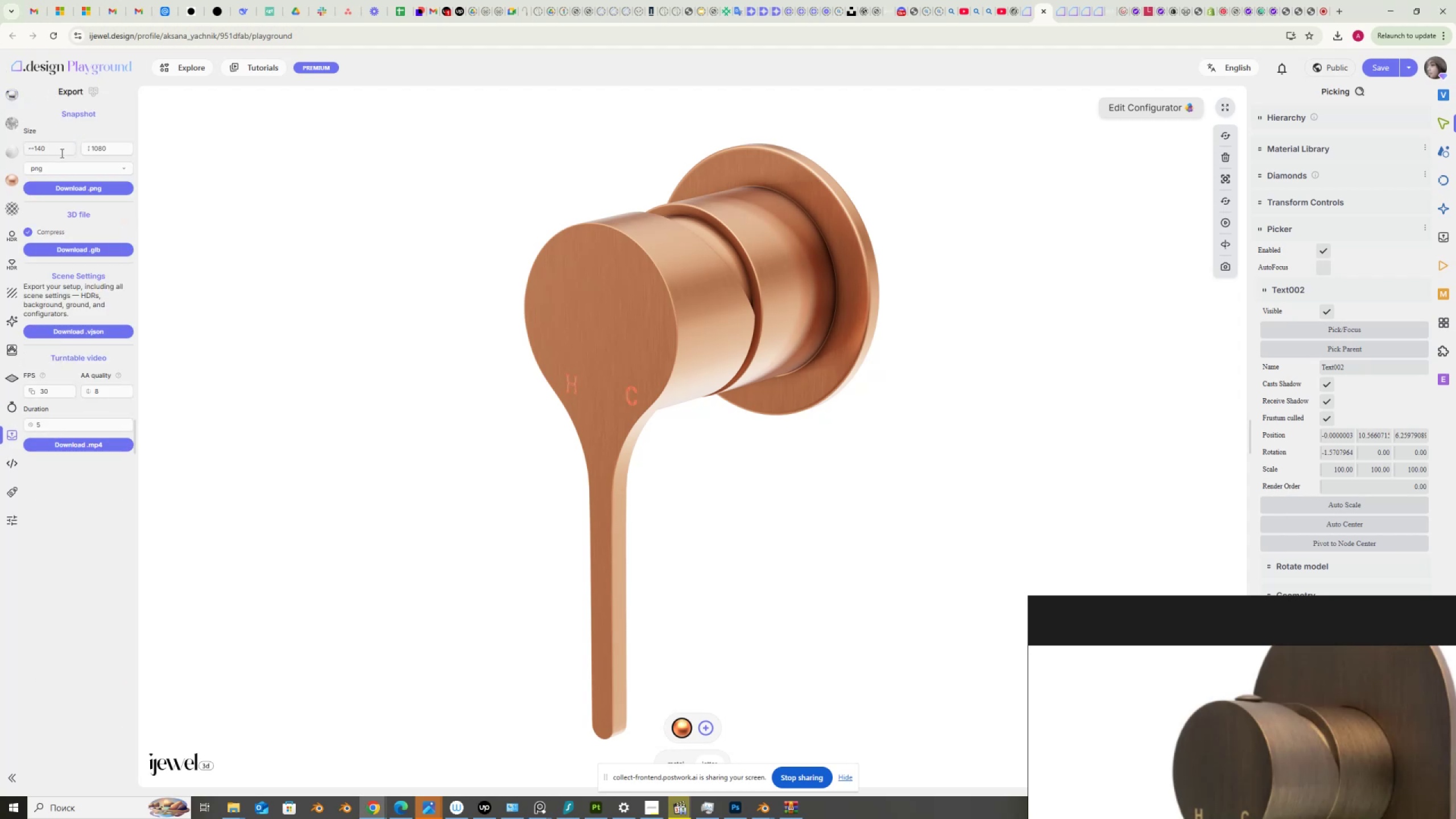 
key(Numpad0)
 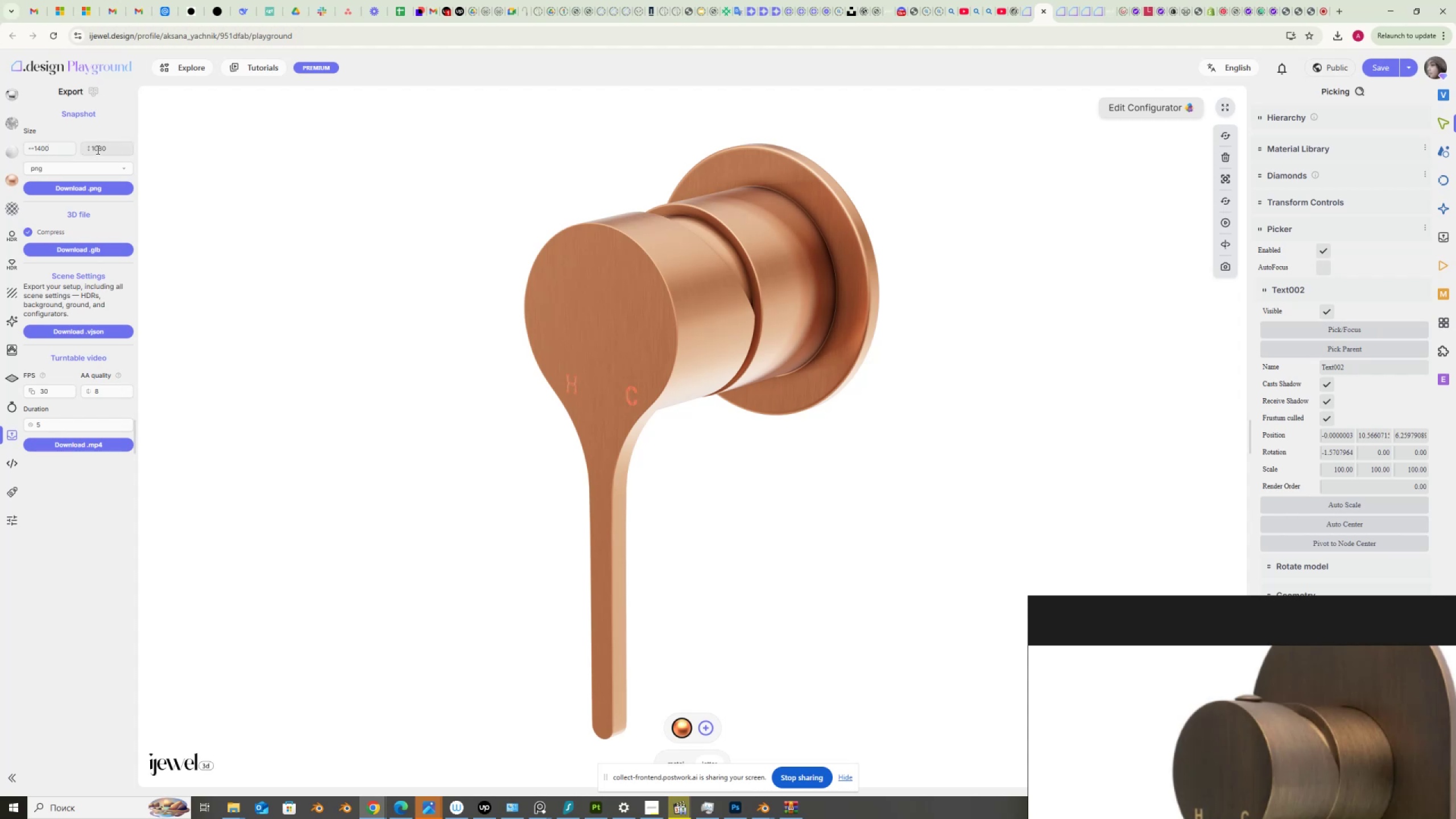 
left_click_drag(start_coordinate=[93, 148], to_coordinate=[134, 158])
 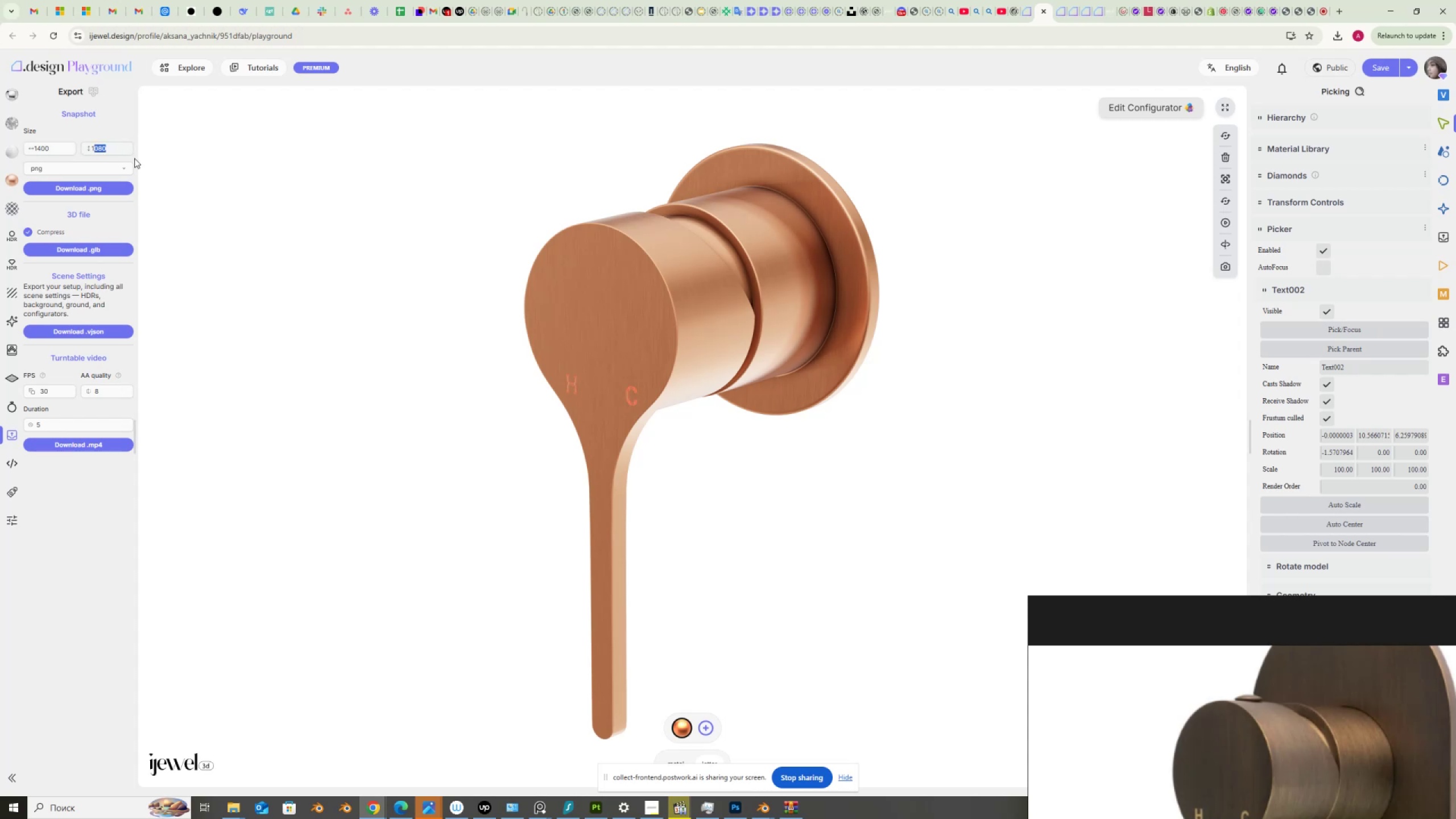 
key(Numpad4)
 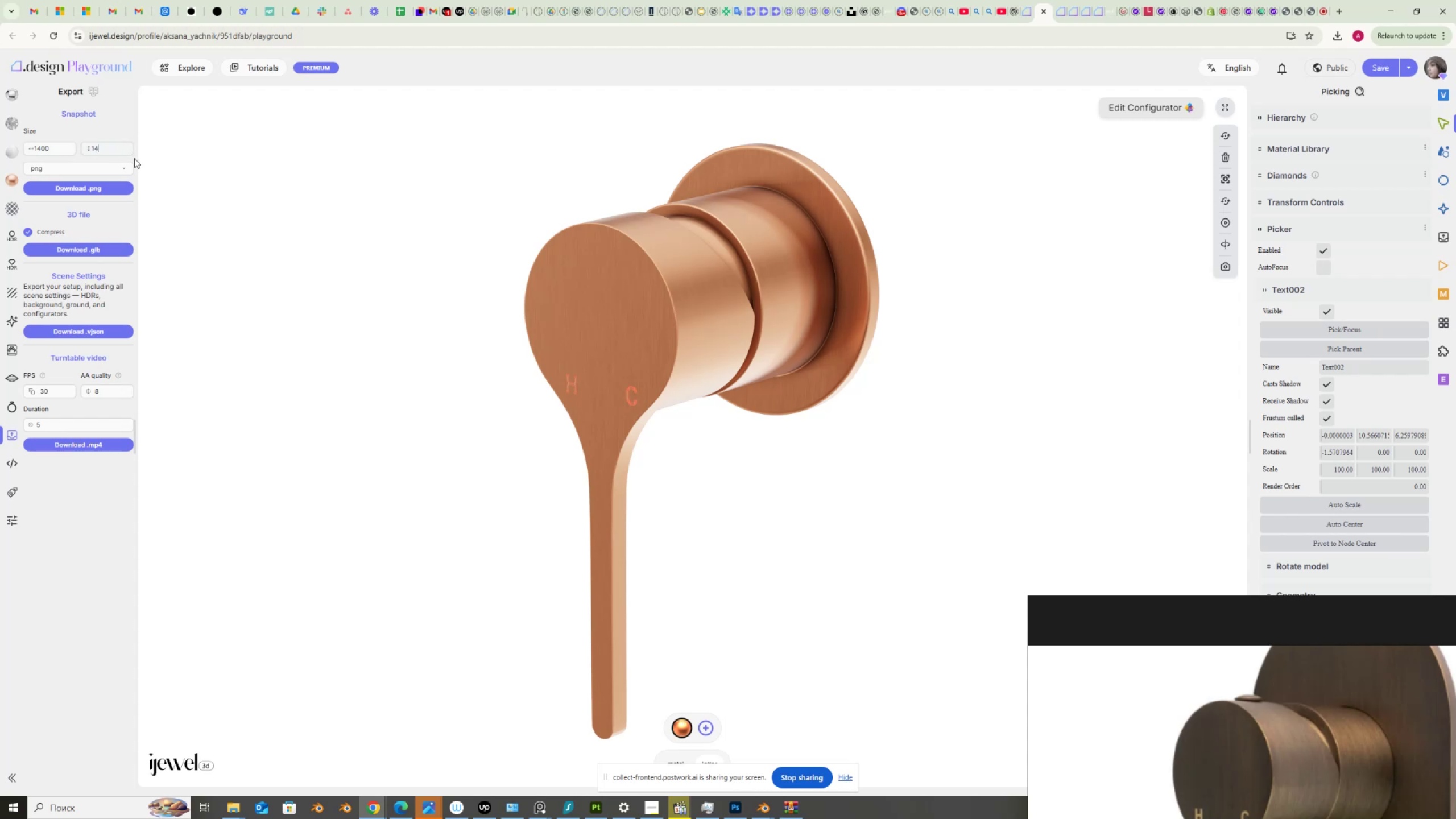 
key(Numpad0)
 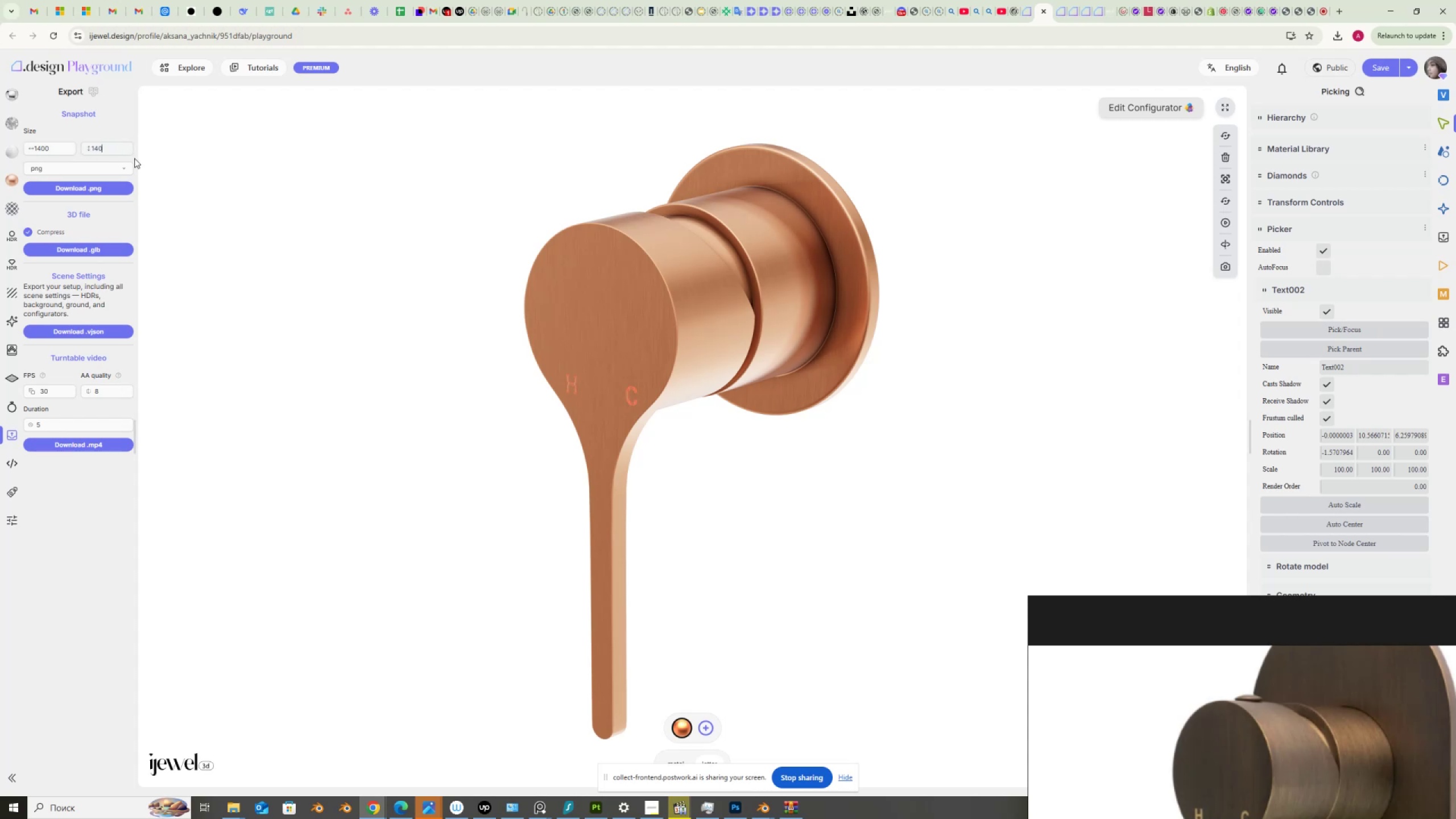 
key(Numpad0)
 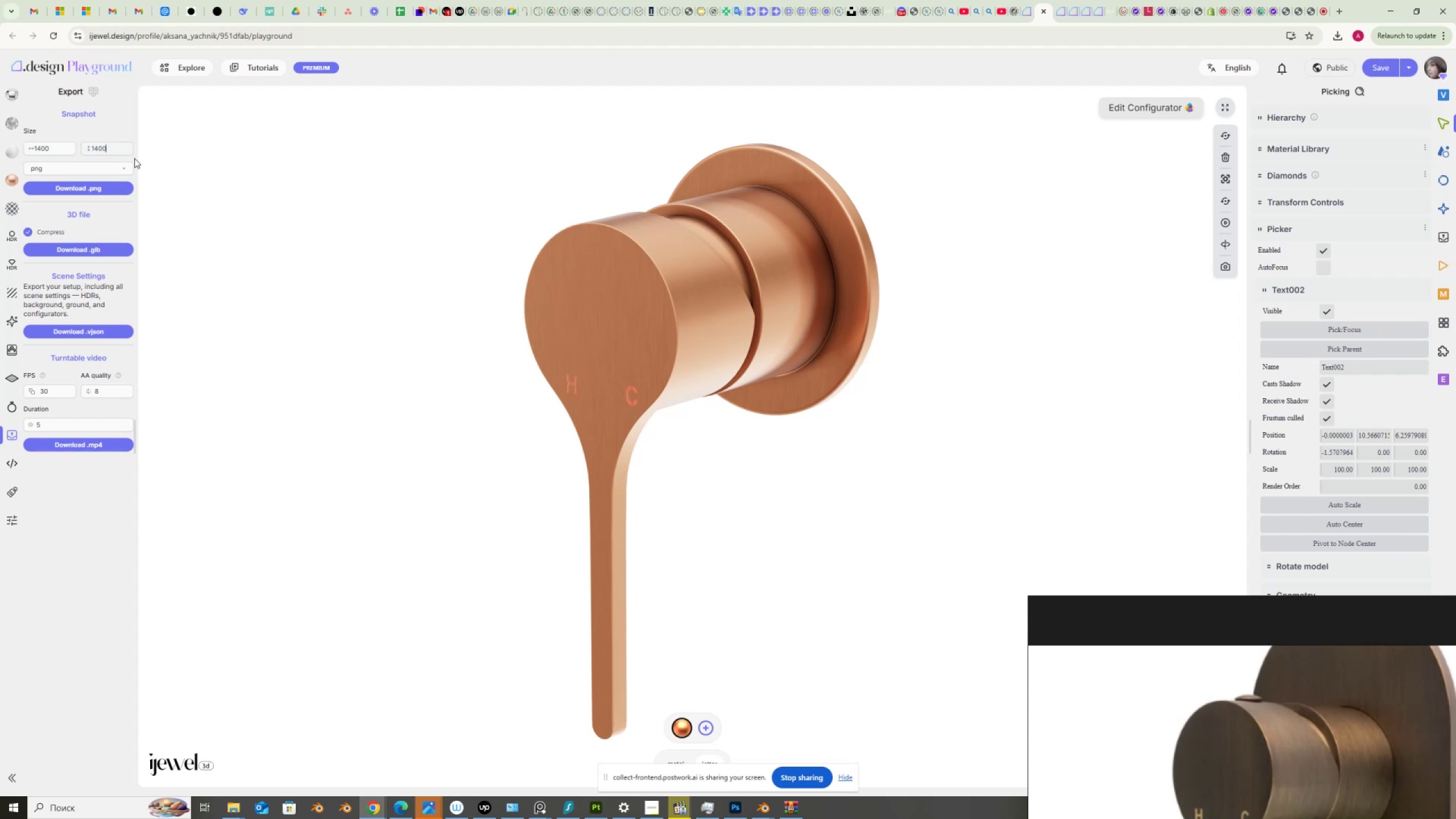 
key(NumpadEnter)
 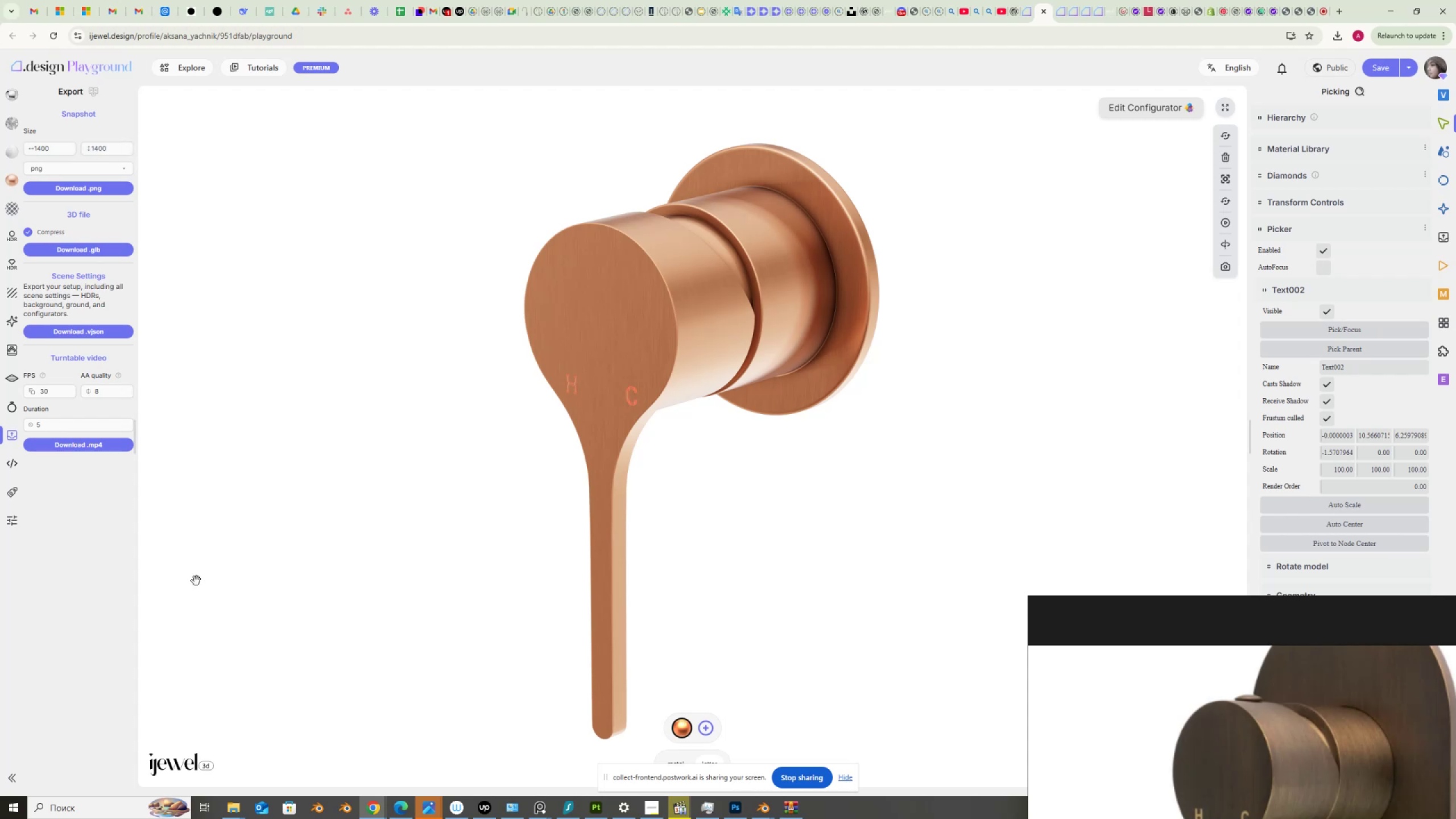 
left_click([361, 569])
 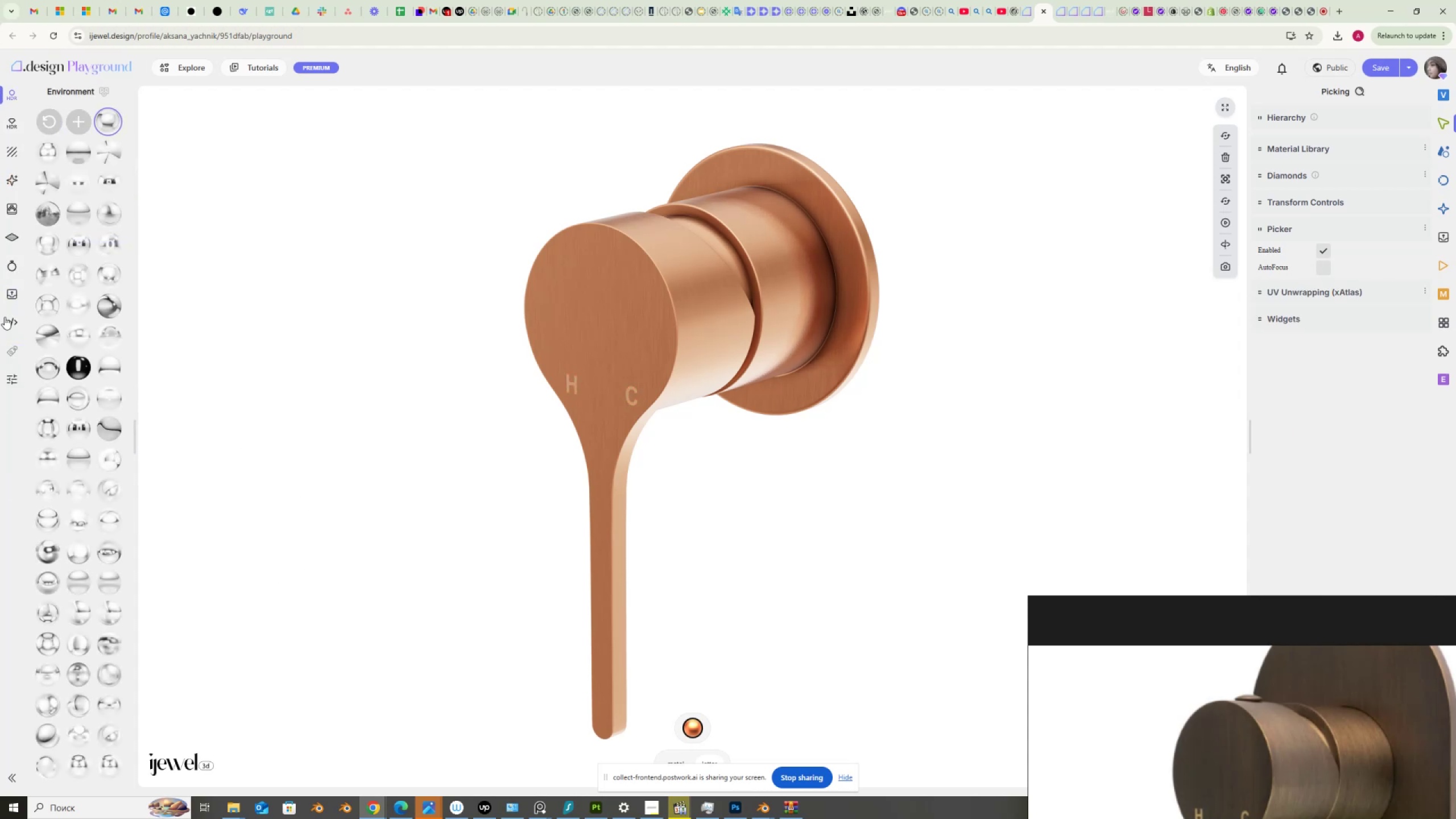 
left_click([14, 293])
 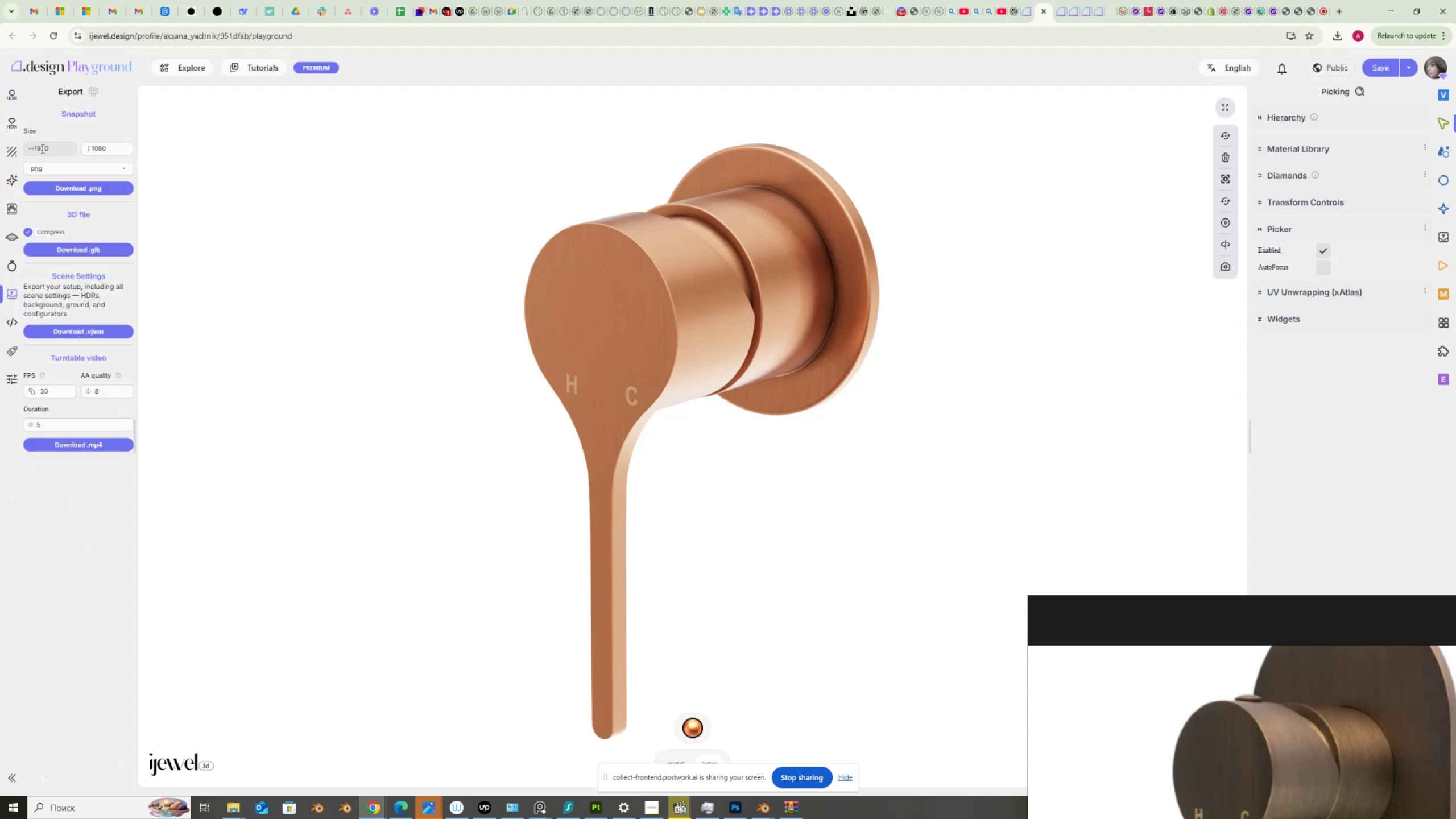 
left_click_drag(start_coordinate=[37, 146], to_coordinate=[63, 152])
 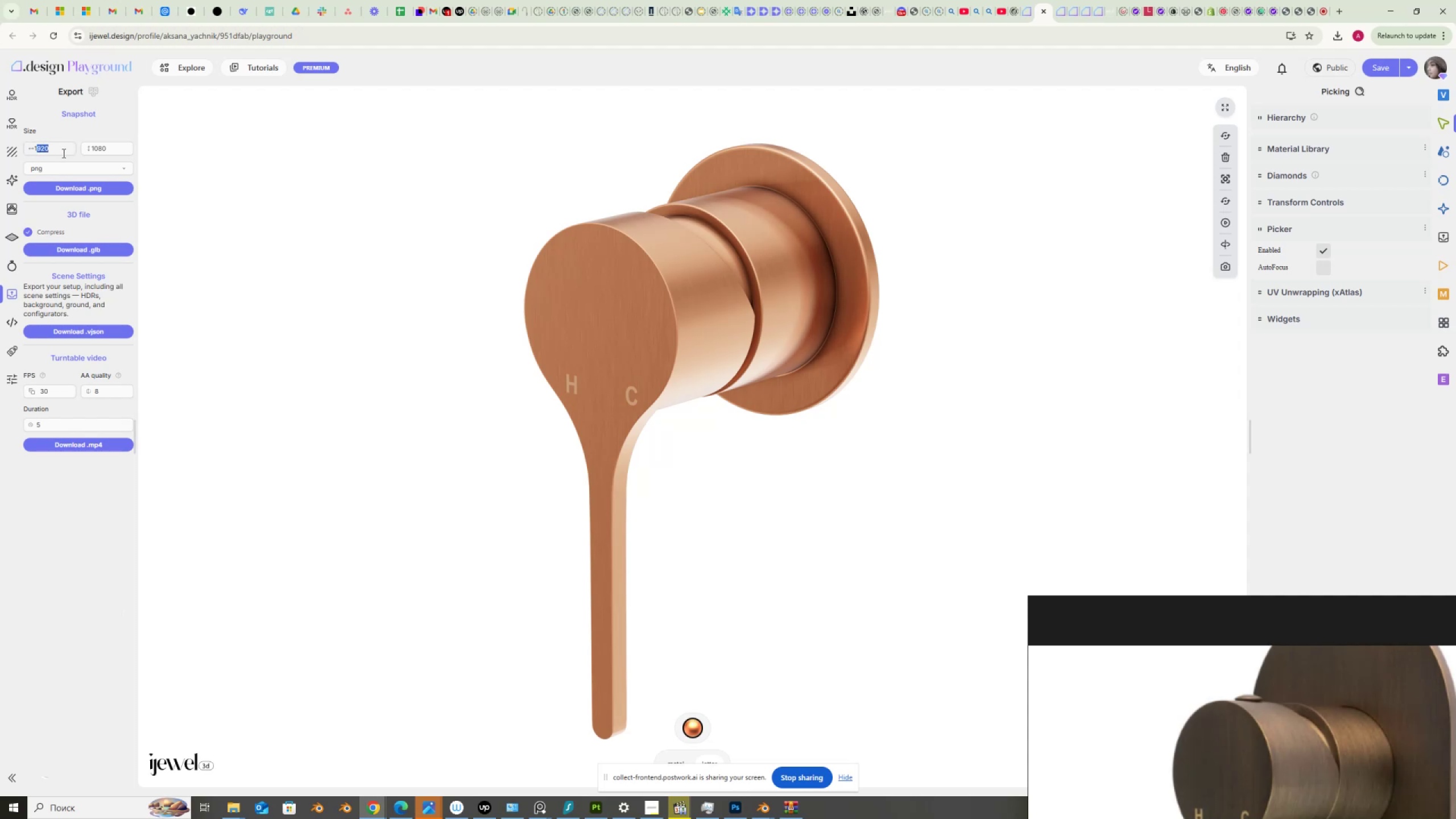 
key(Numpad4)
 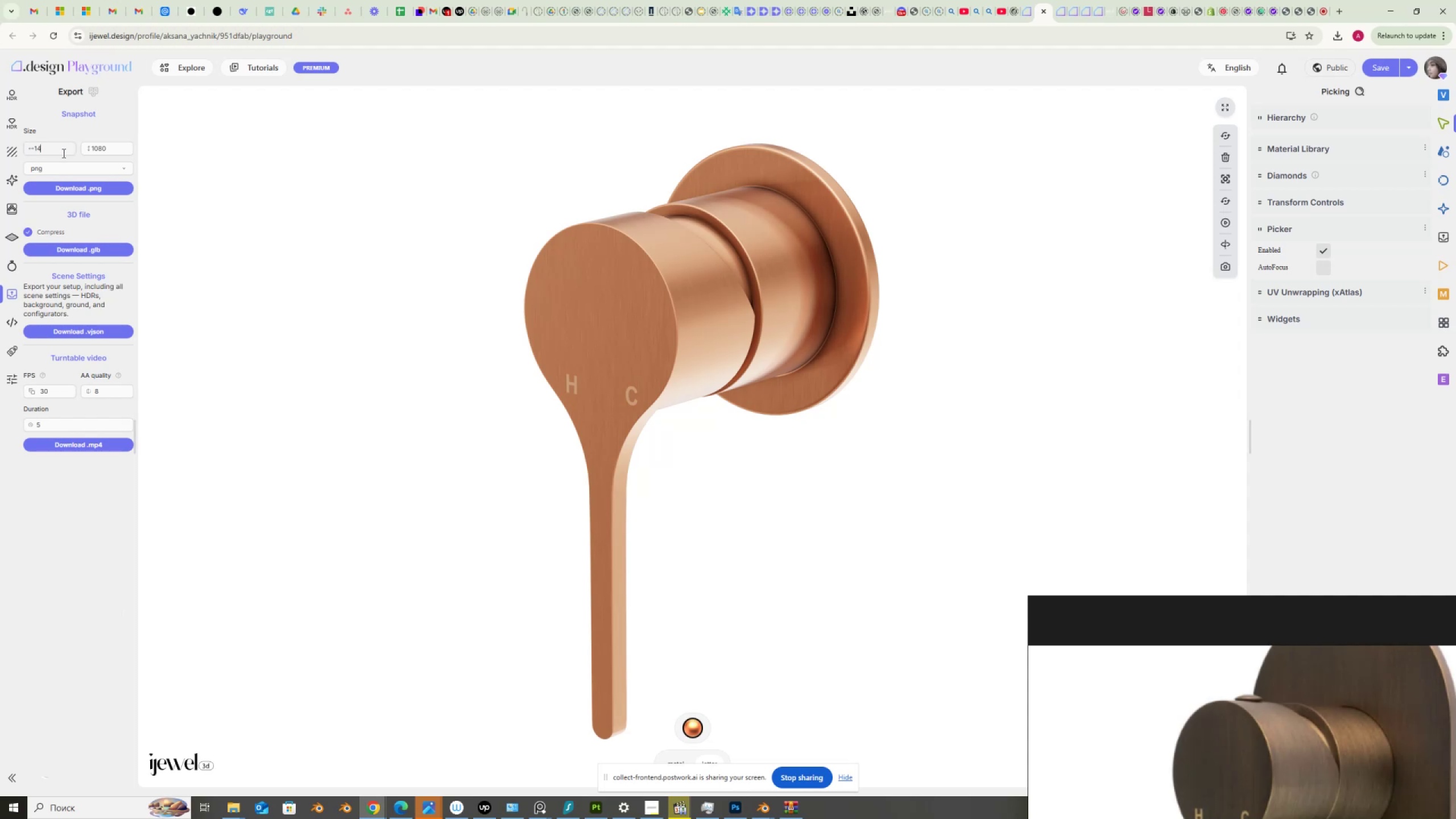 
key(Numpad0)
 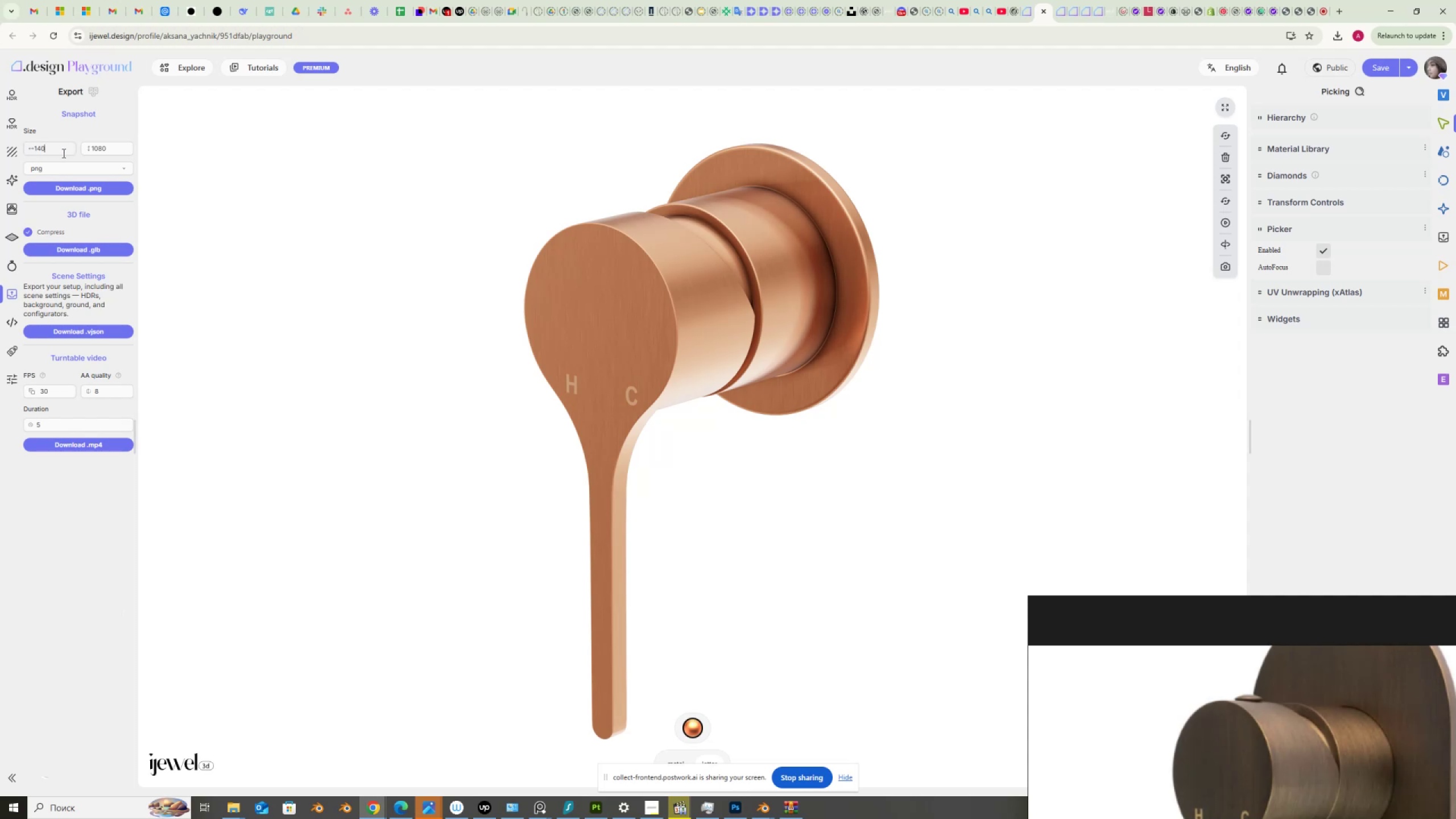 
key(Numpad0)
 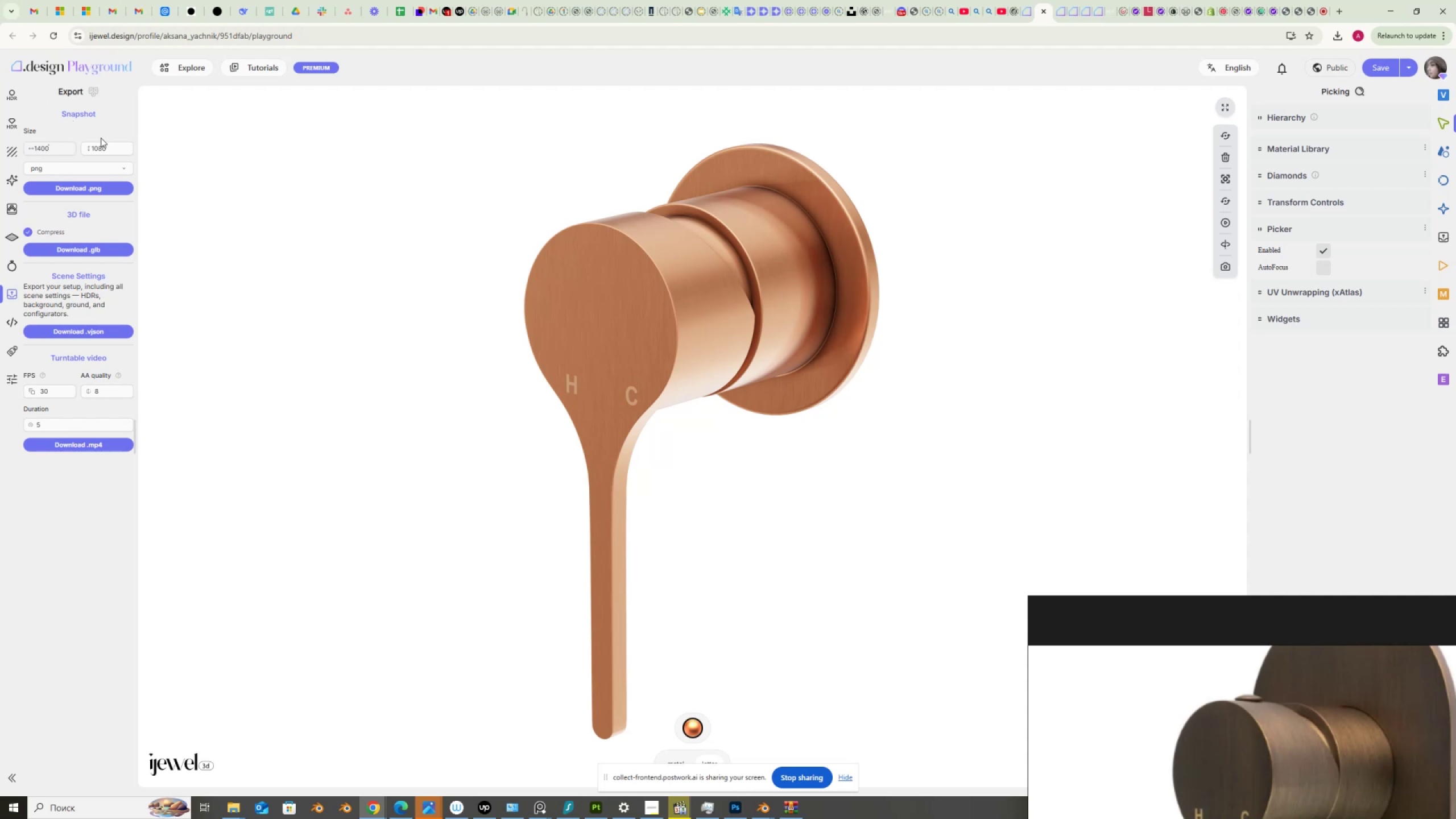 
left_click_drag(start_coordinate=[94, 148], to_coordinate=[120, 153])
 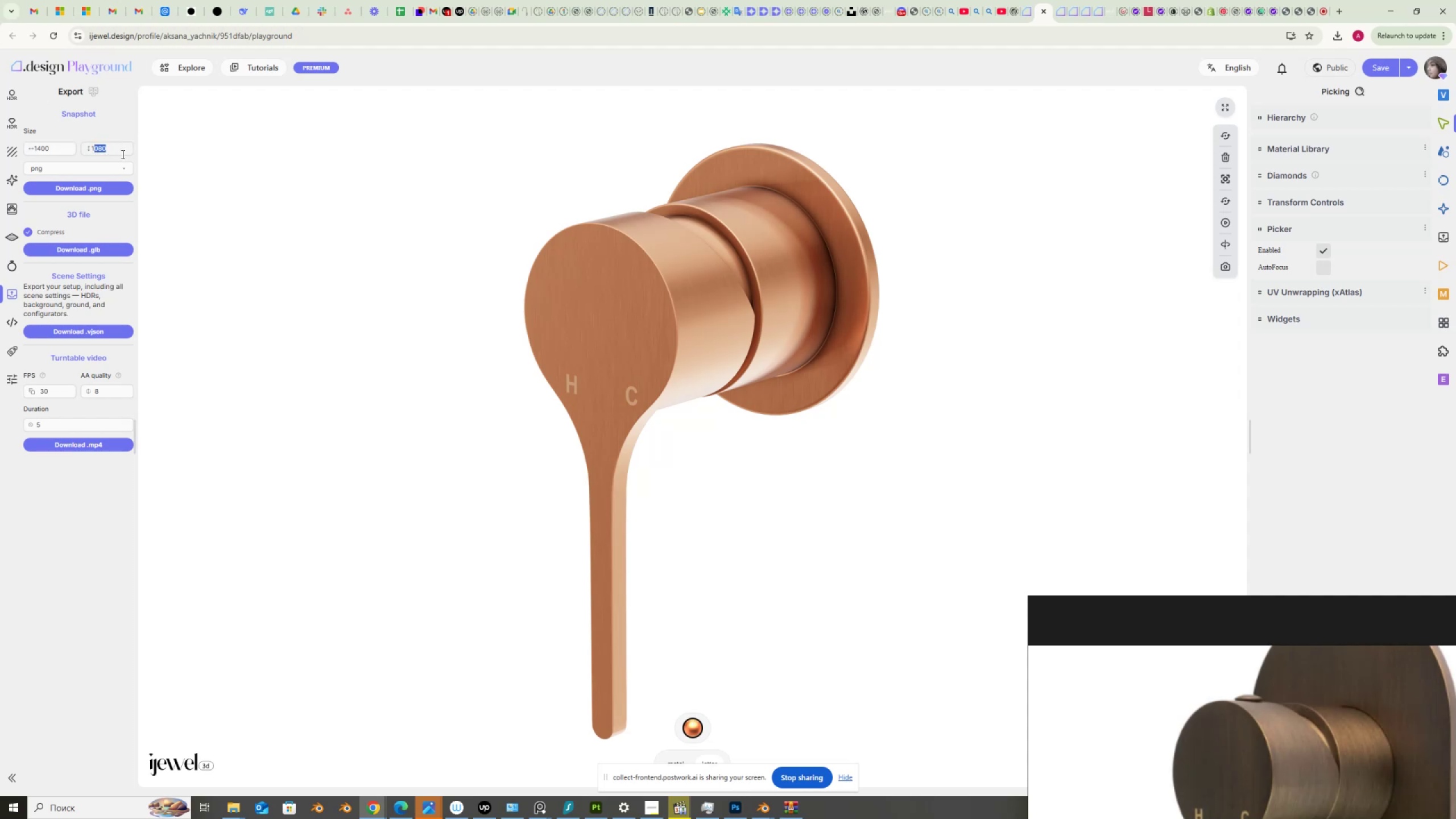 
key(Numpad4)
 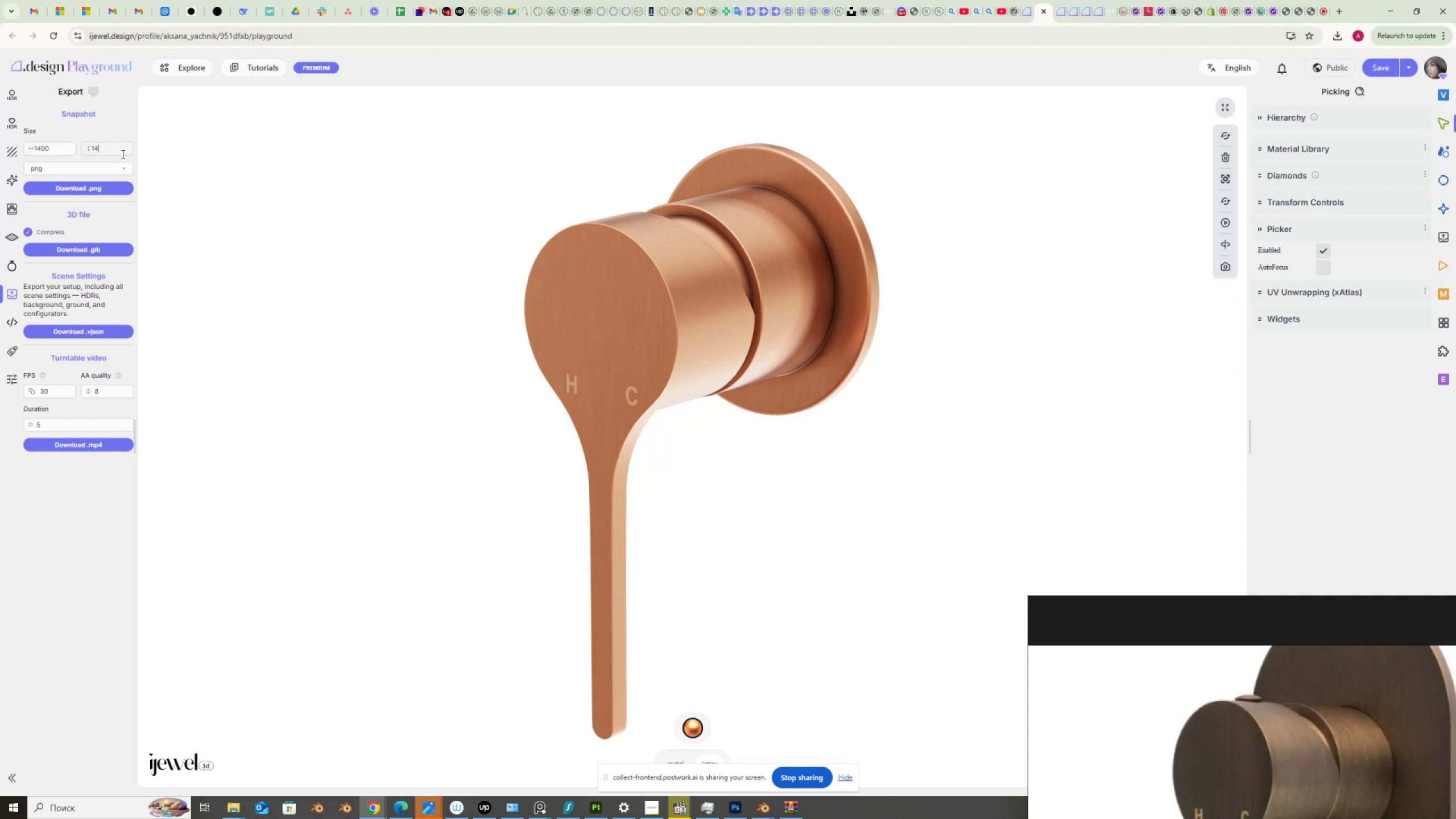 
key(Numpad0)
 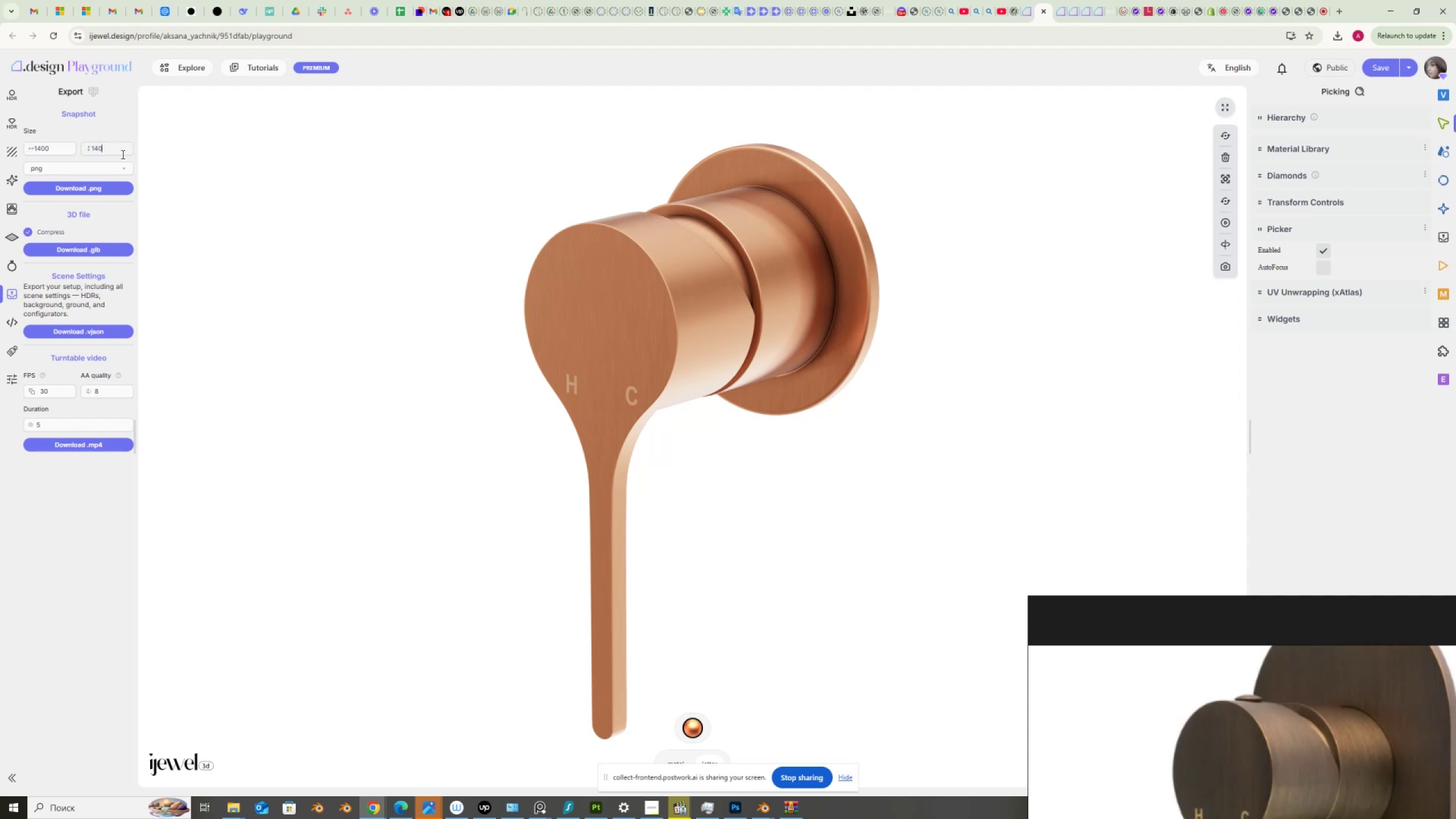 
key(Numpad0)
 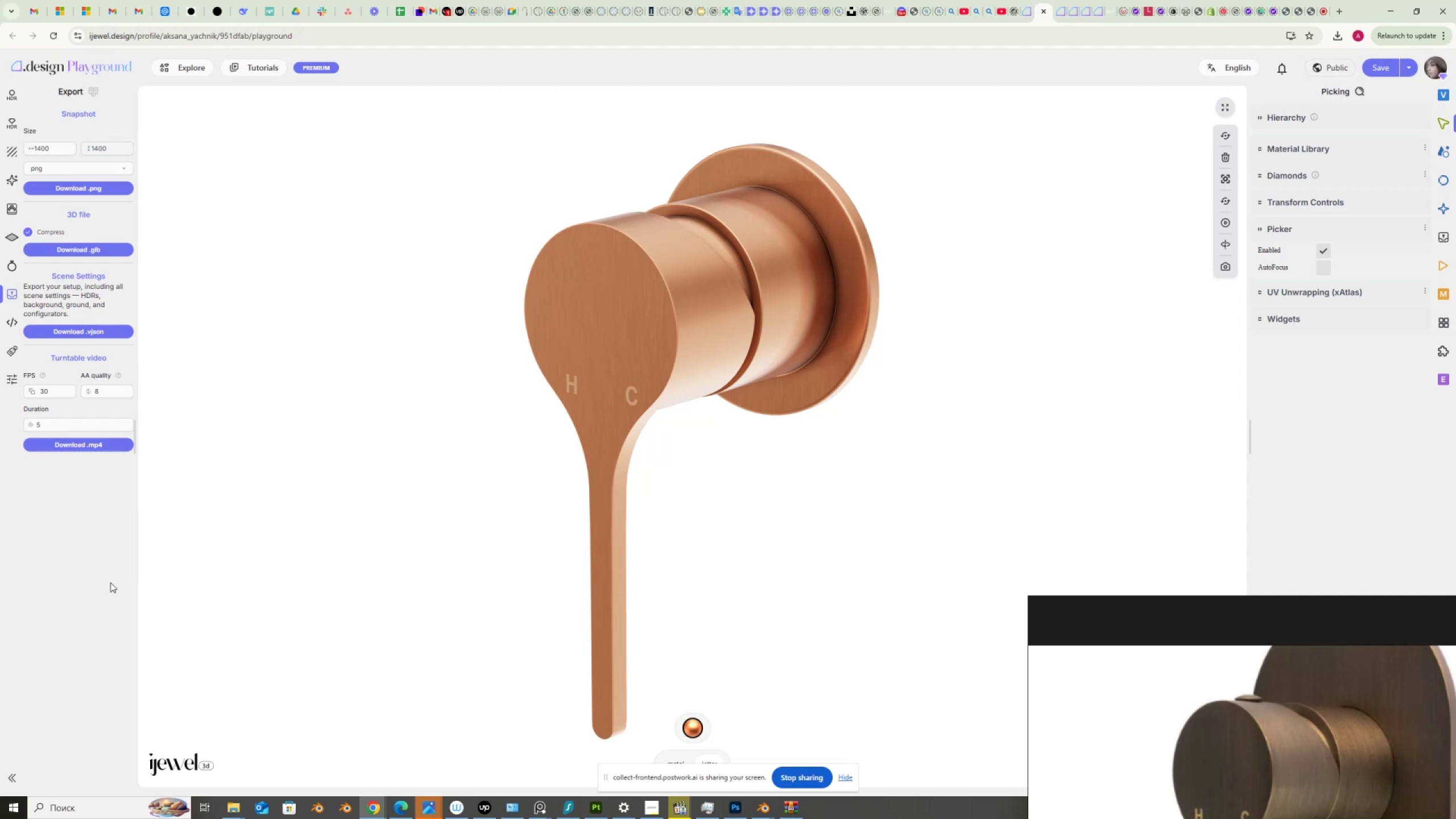 
left_click([95, 613])
 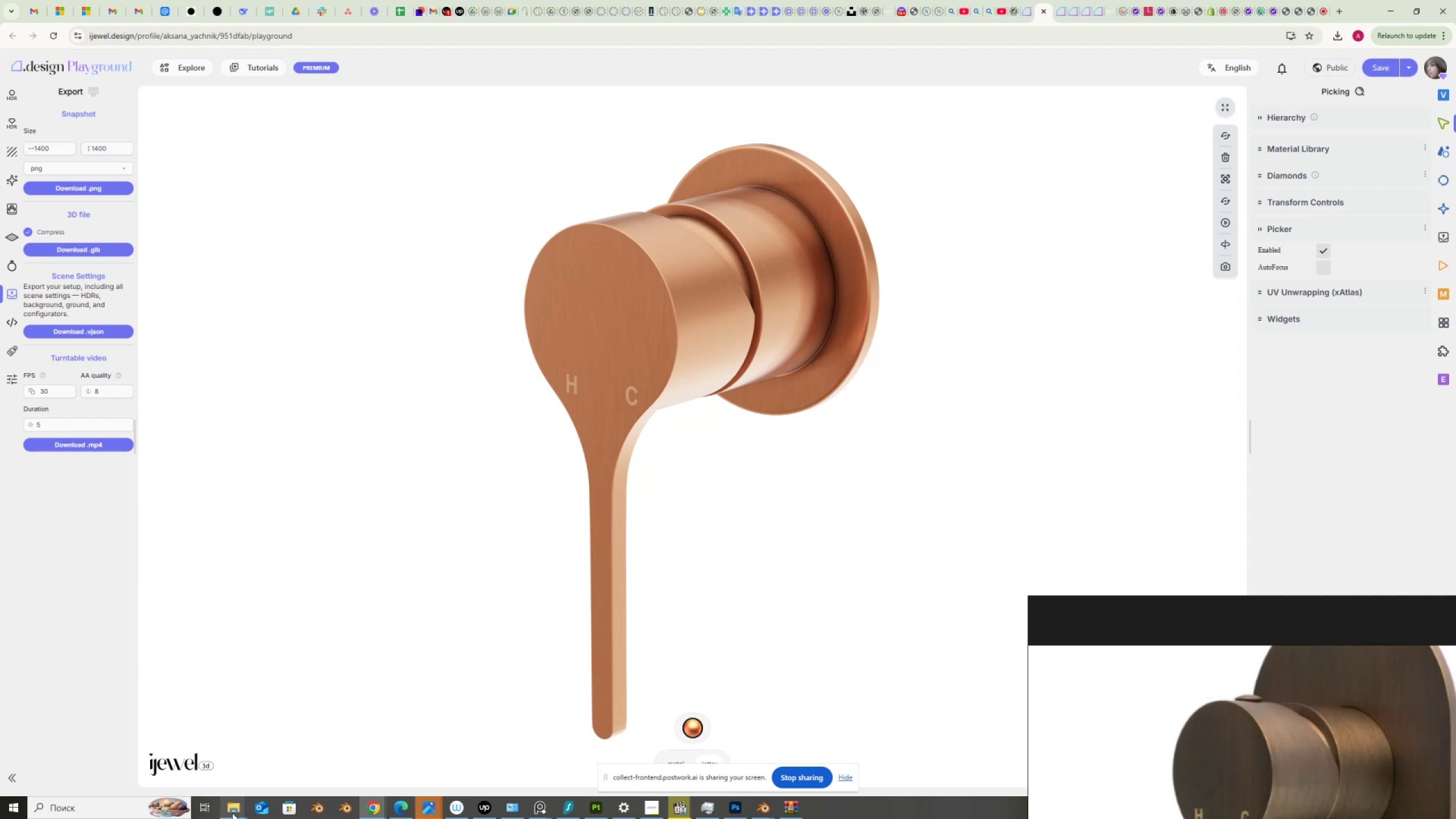 
left_click([233, 809])
 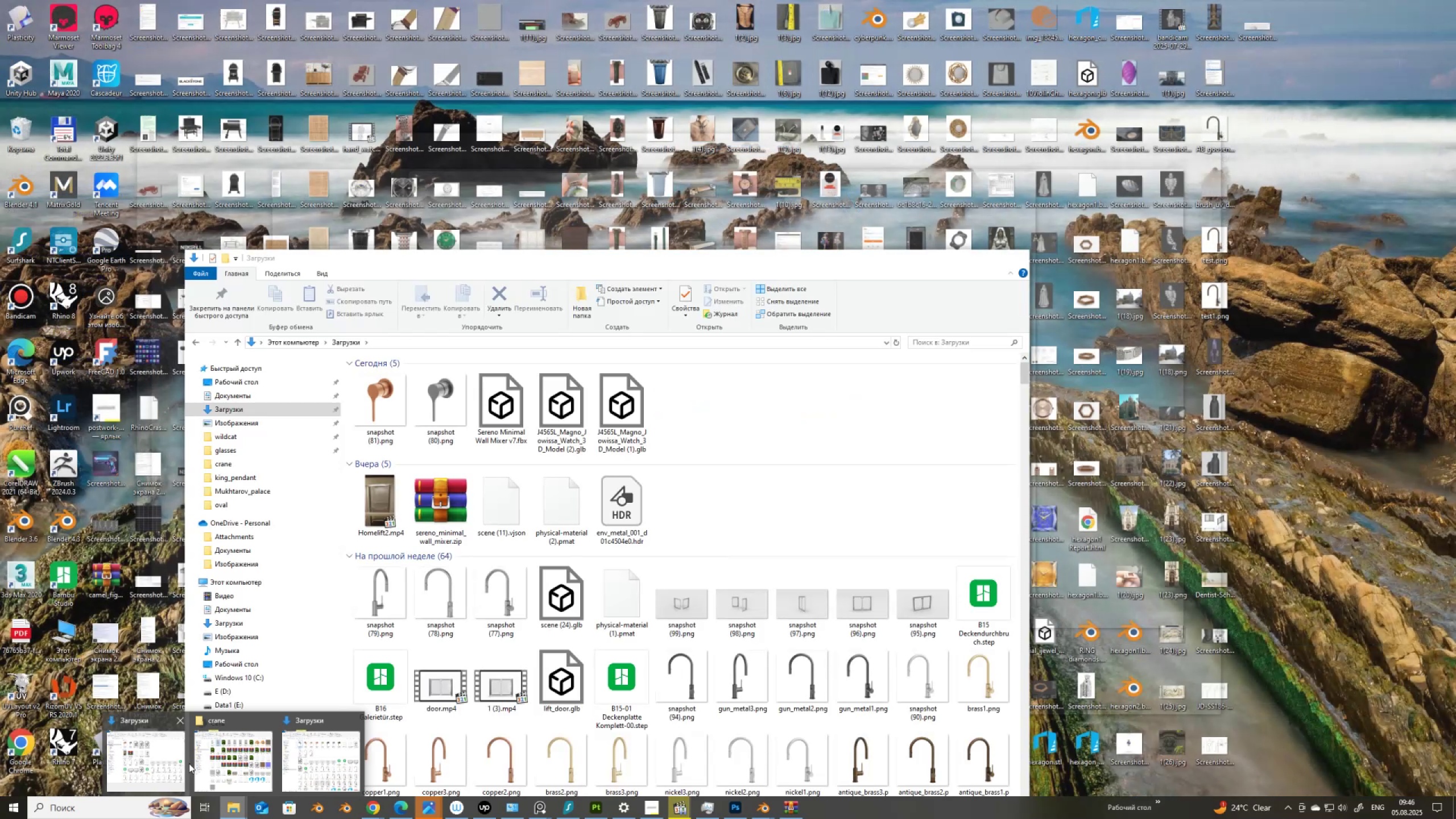 
left_click([151, 753])
 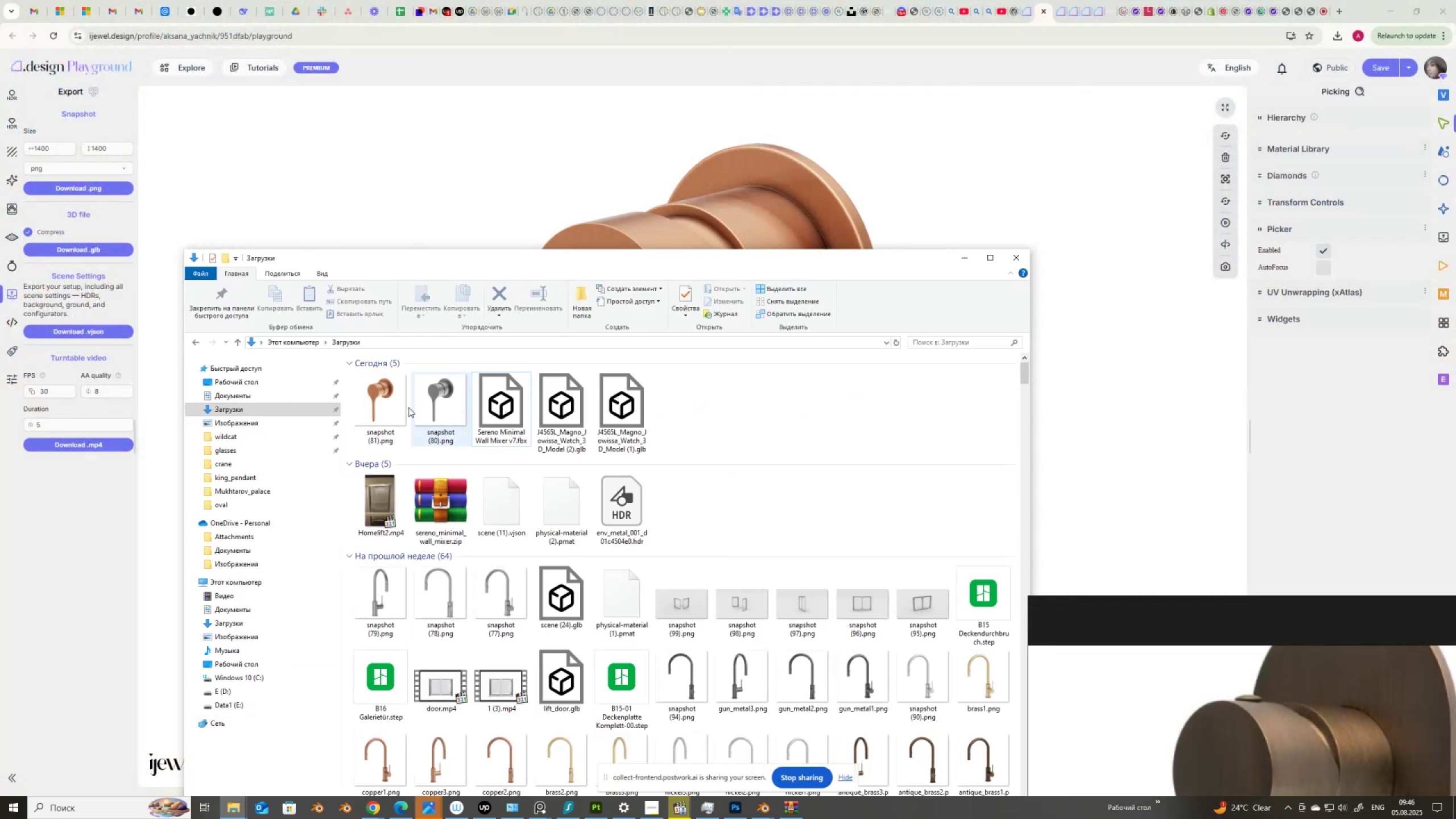 
left_click([388, 400])
 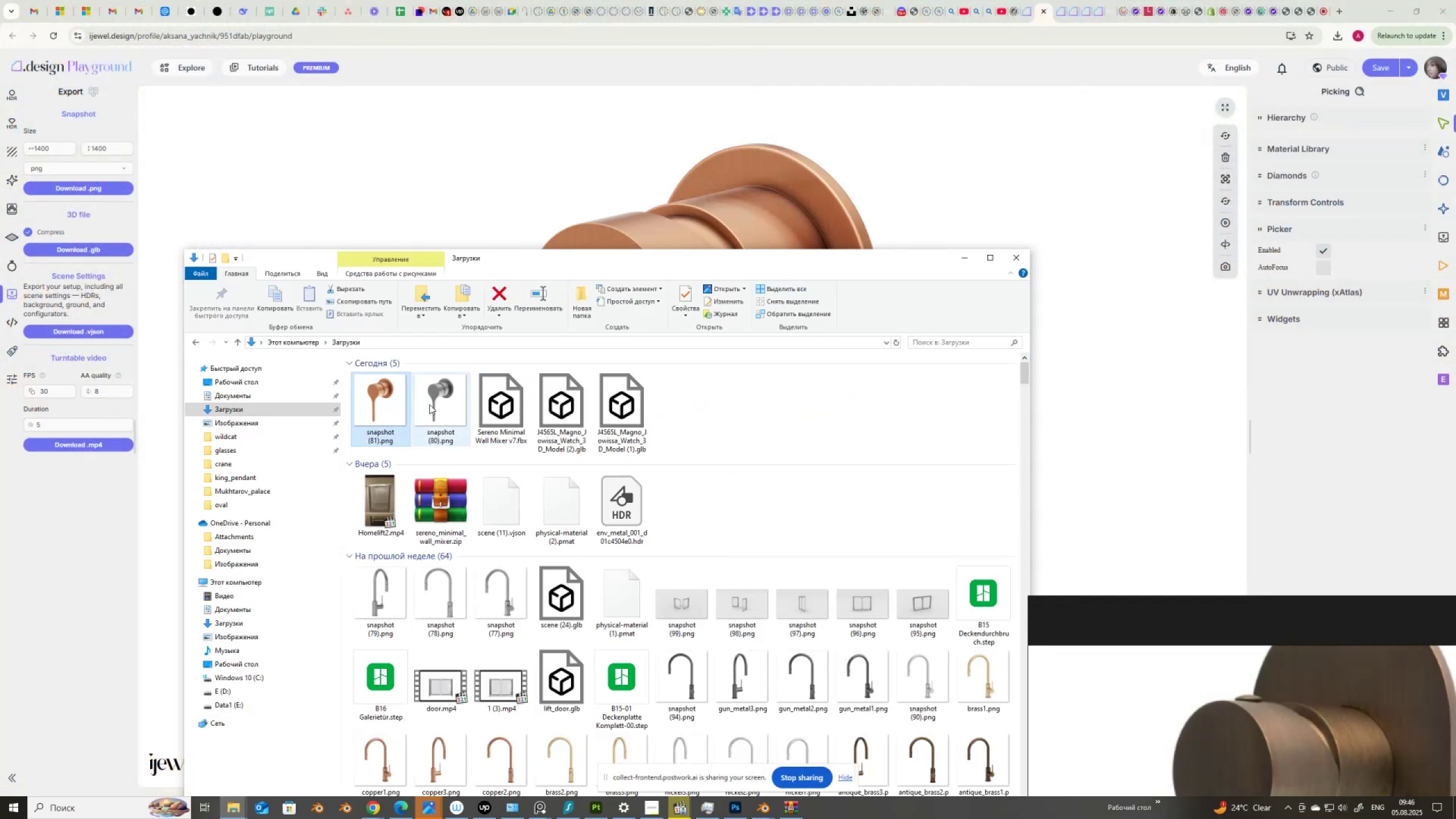 
hold_key(key=ShiftLeft, duration=0.5)
left_click([436, 402])
 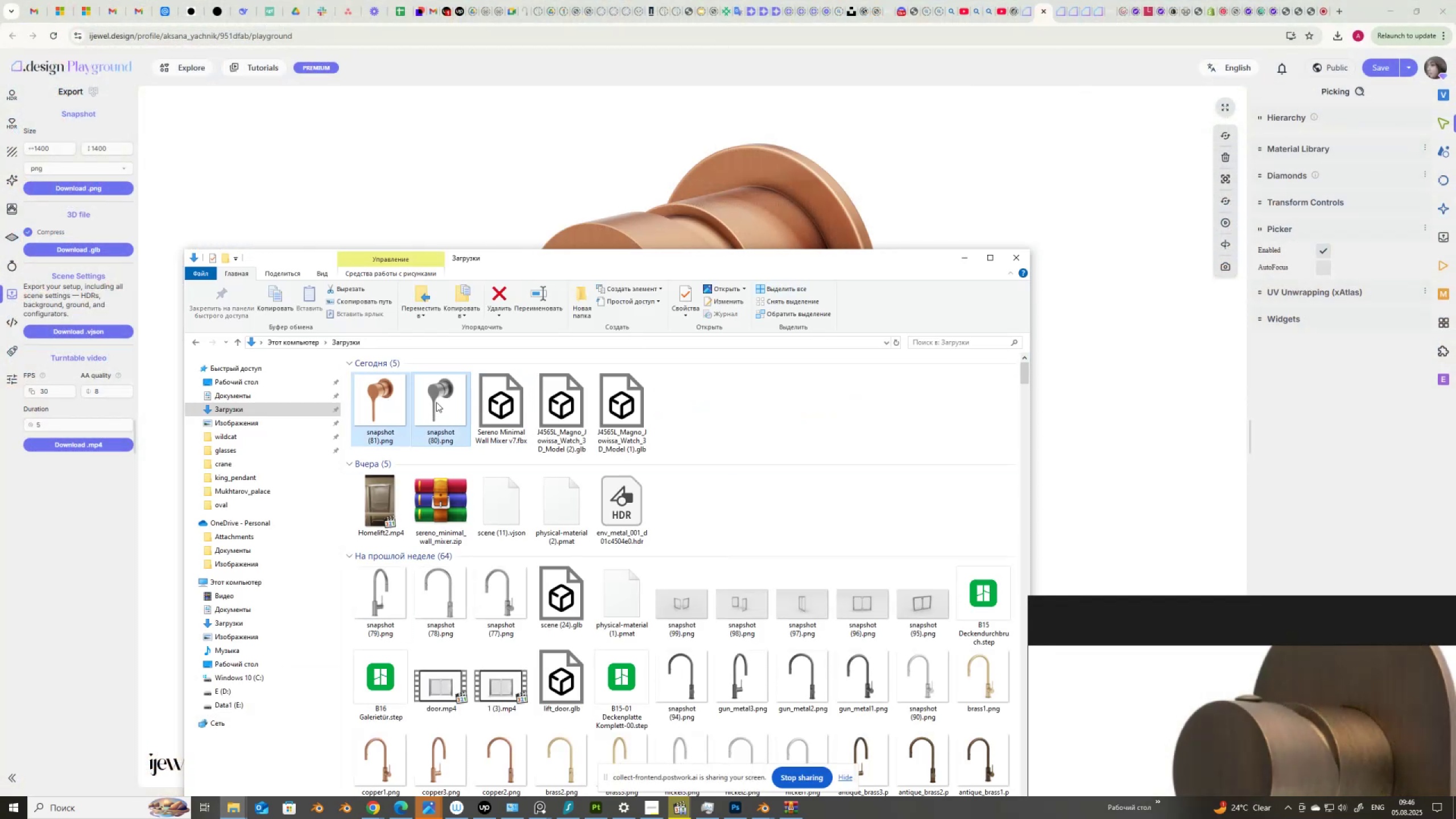 
key(Delete)
 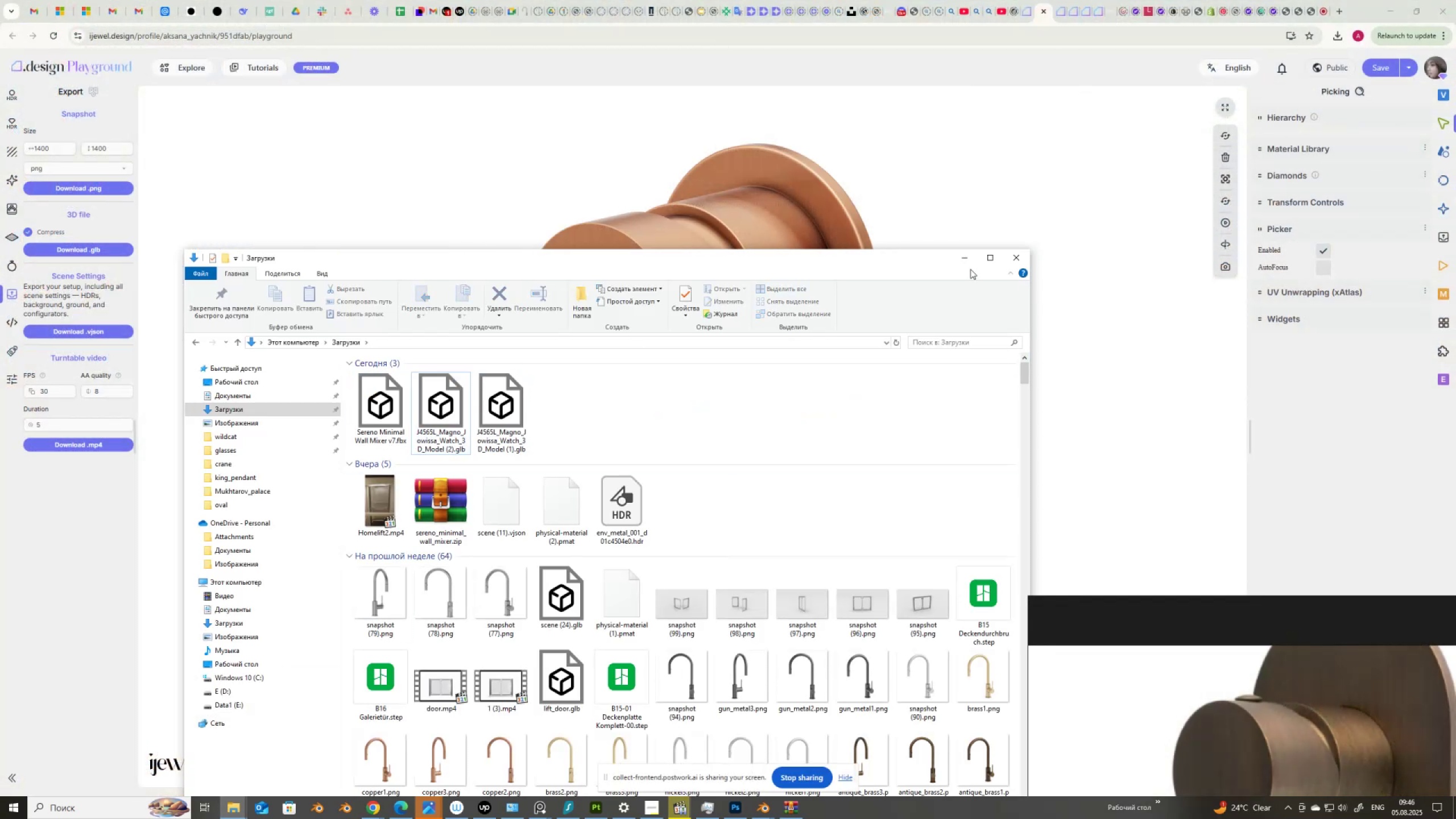 
left_click([968, 260])
 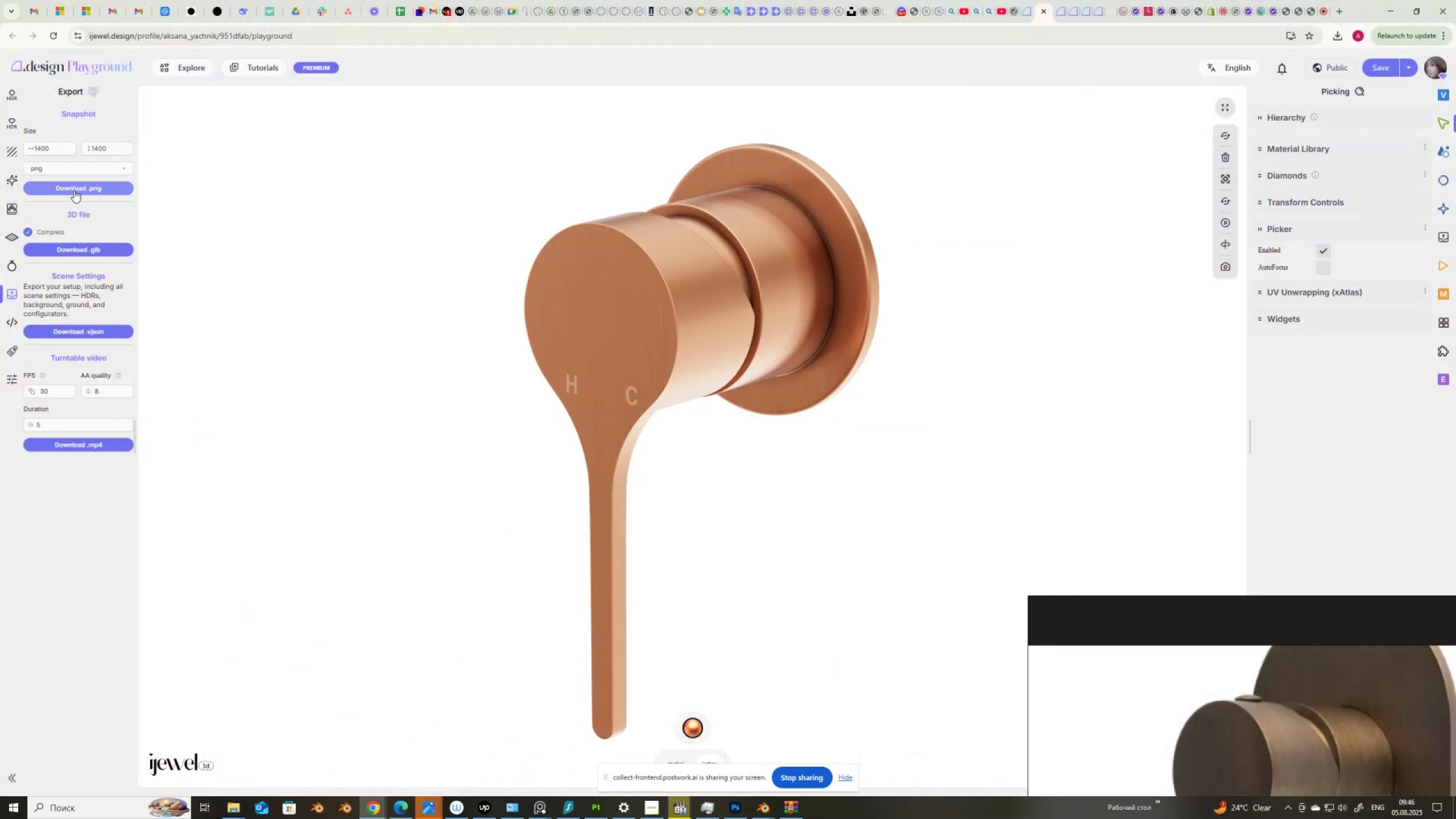 
left_click([74, 189])
 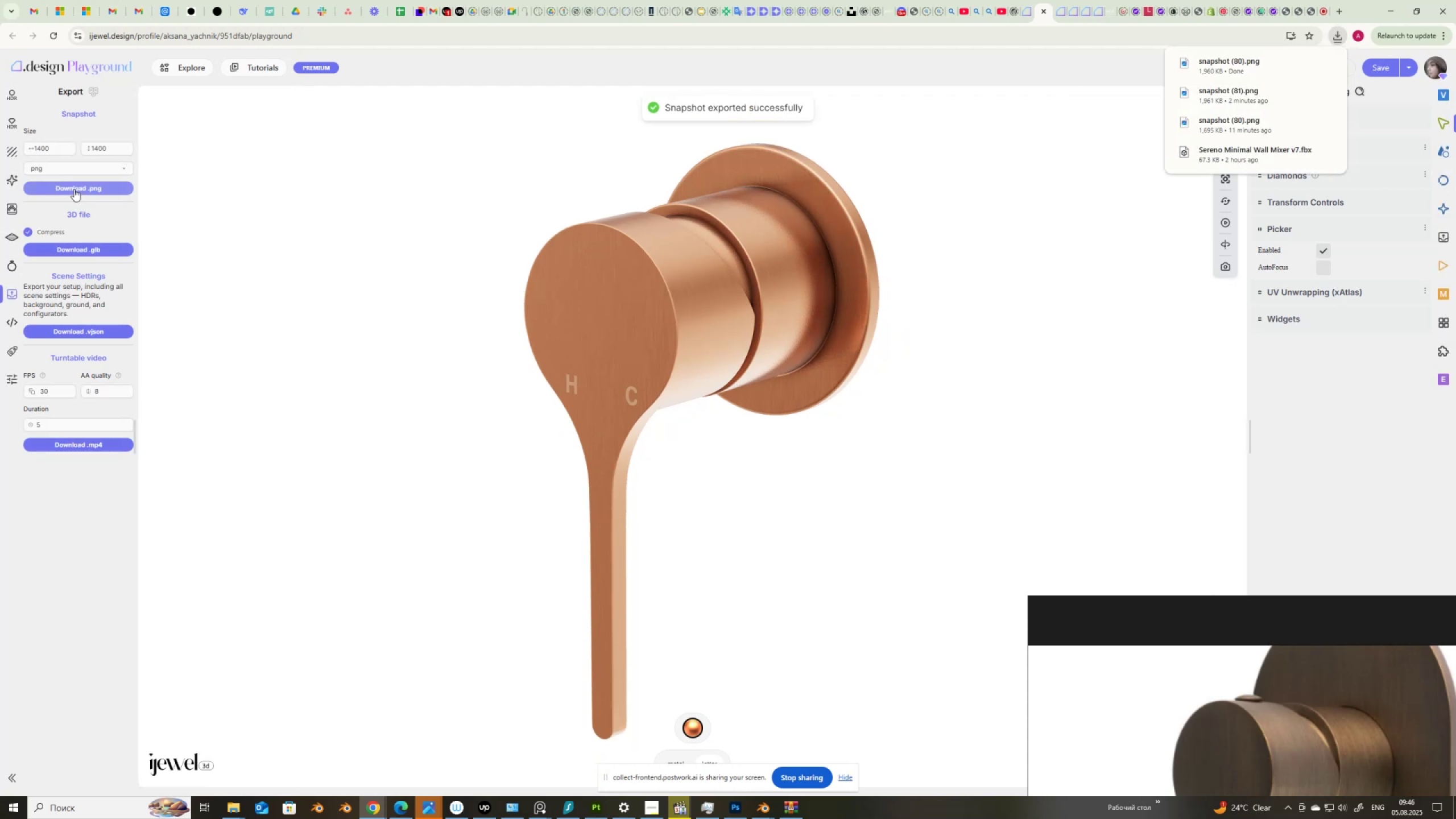 
wait(7.9)
 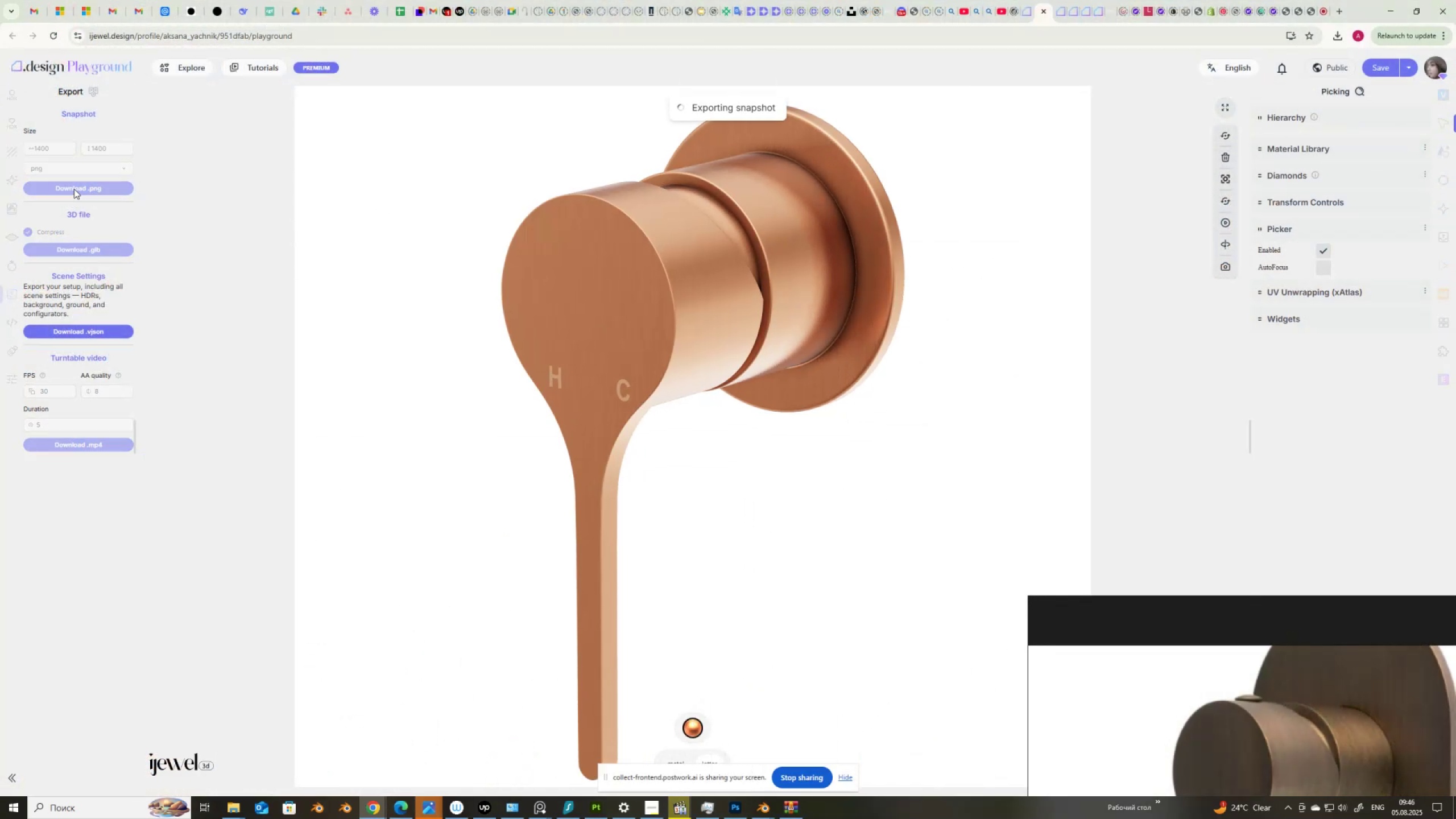 
scroll: coordinate [1147, 441], scroll_direction: down, amount: 9.0
 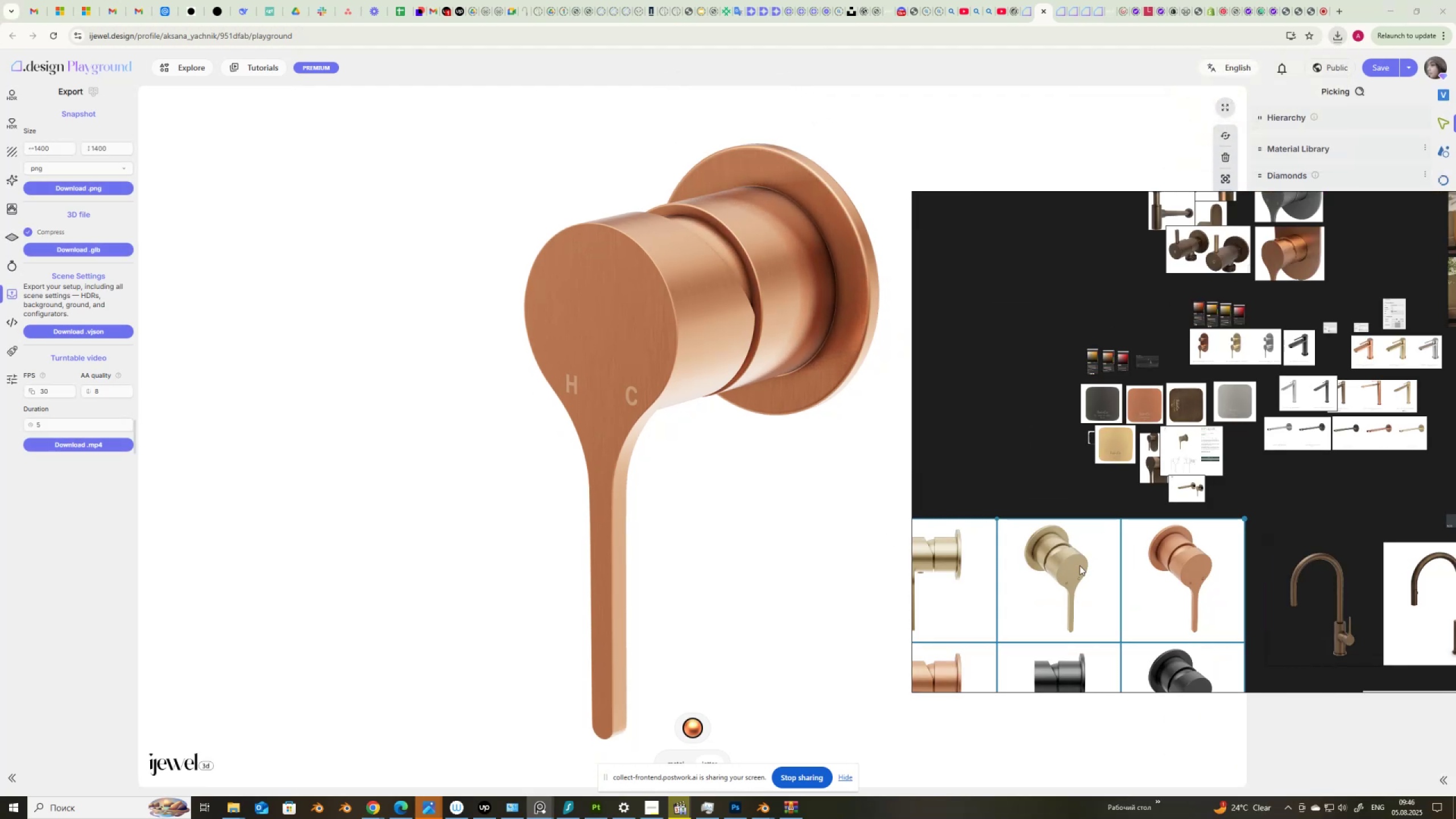 
scroll: coordinate [1043, 607], scroll_direction: up, amount: 5.0
 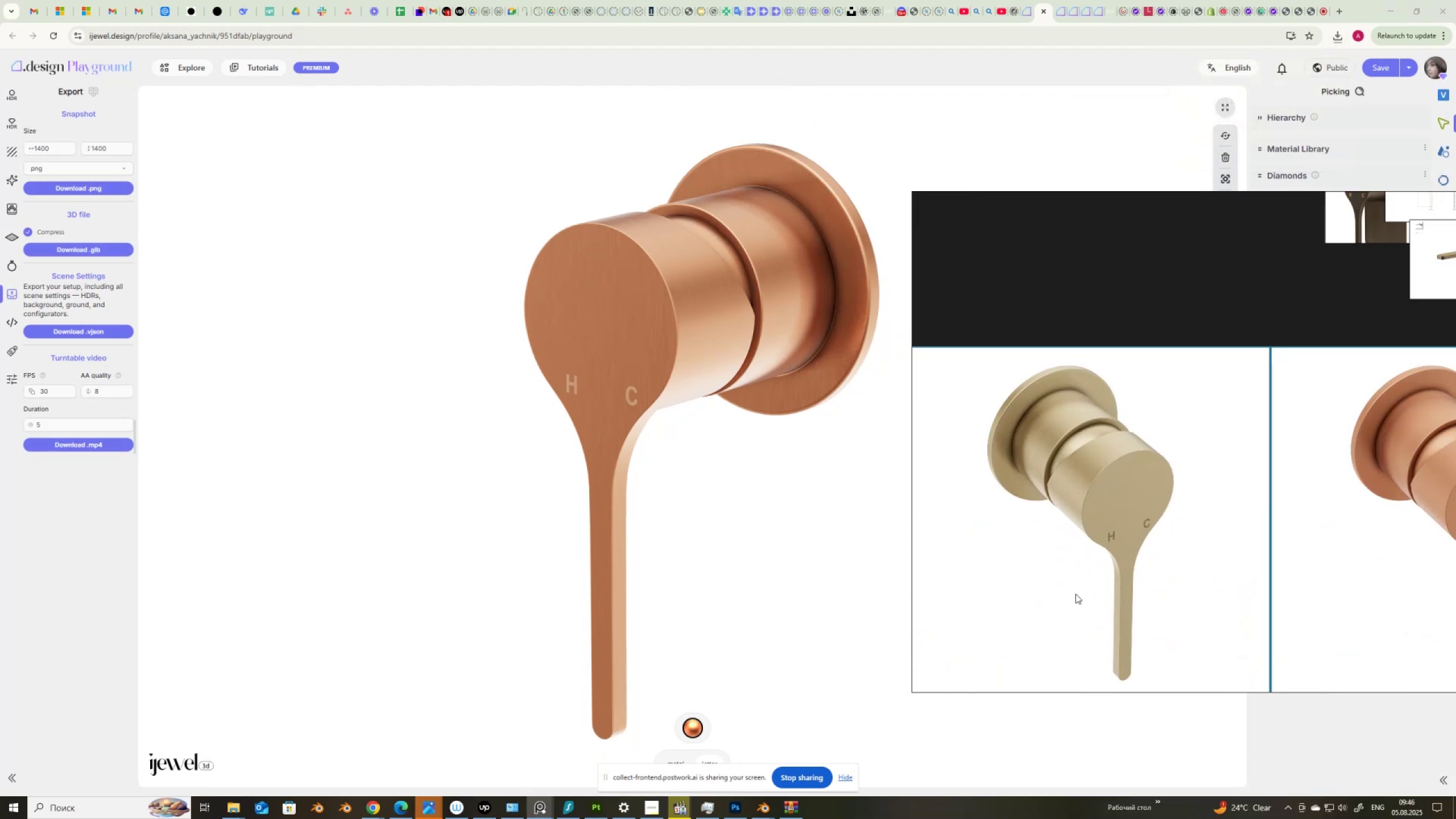 
scroll: coordinate [1269, 489], scroll_direction: down, amount: 7.0
 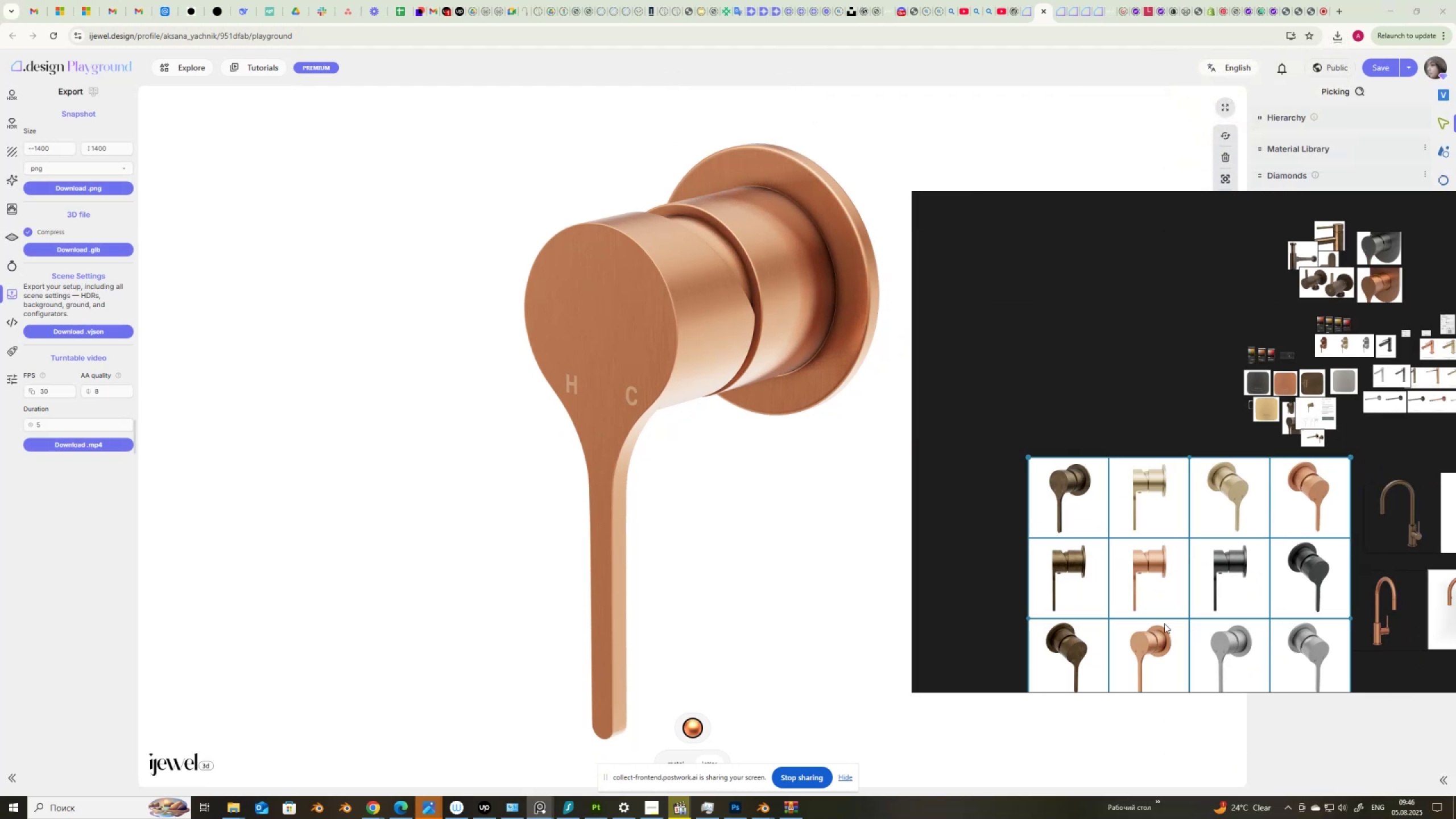 
scroll: coordinate [1051, 592], scroll_direction: up, amount: 3.0
 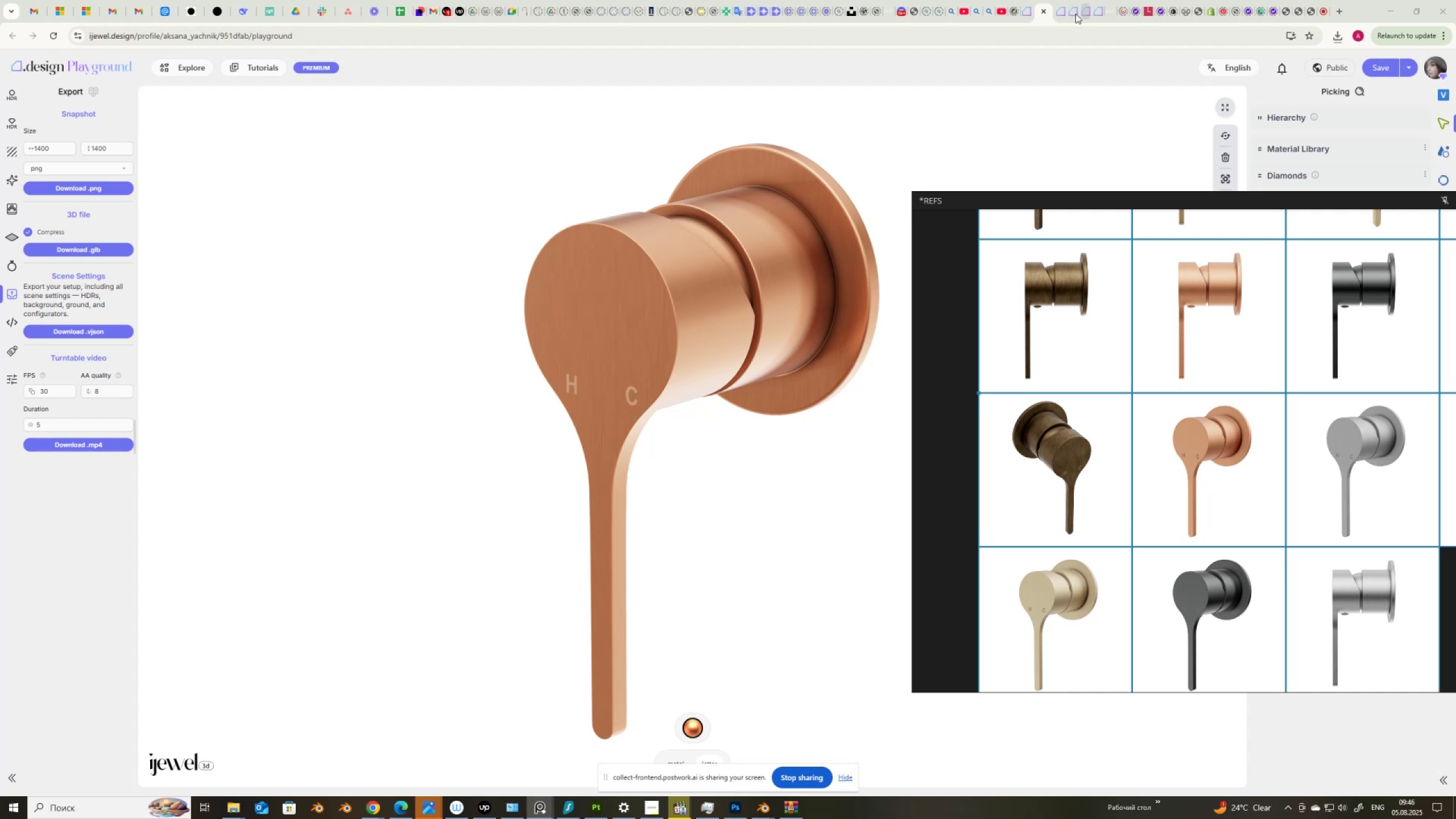 
left_click([1073, 12])
 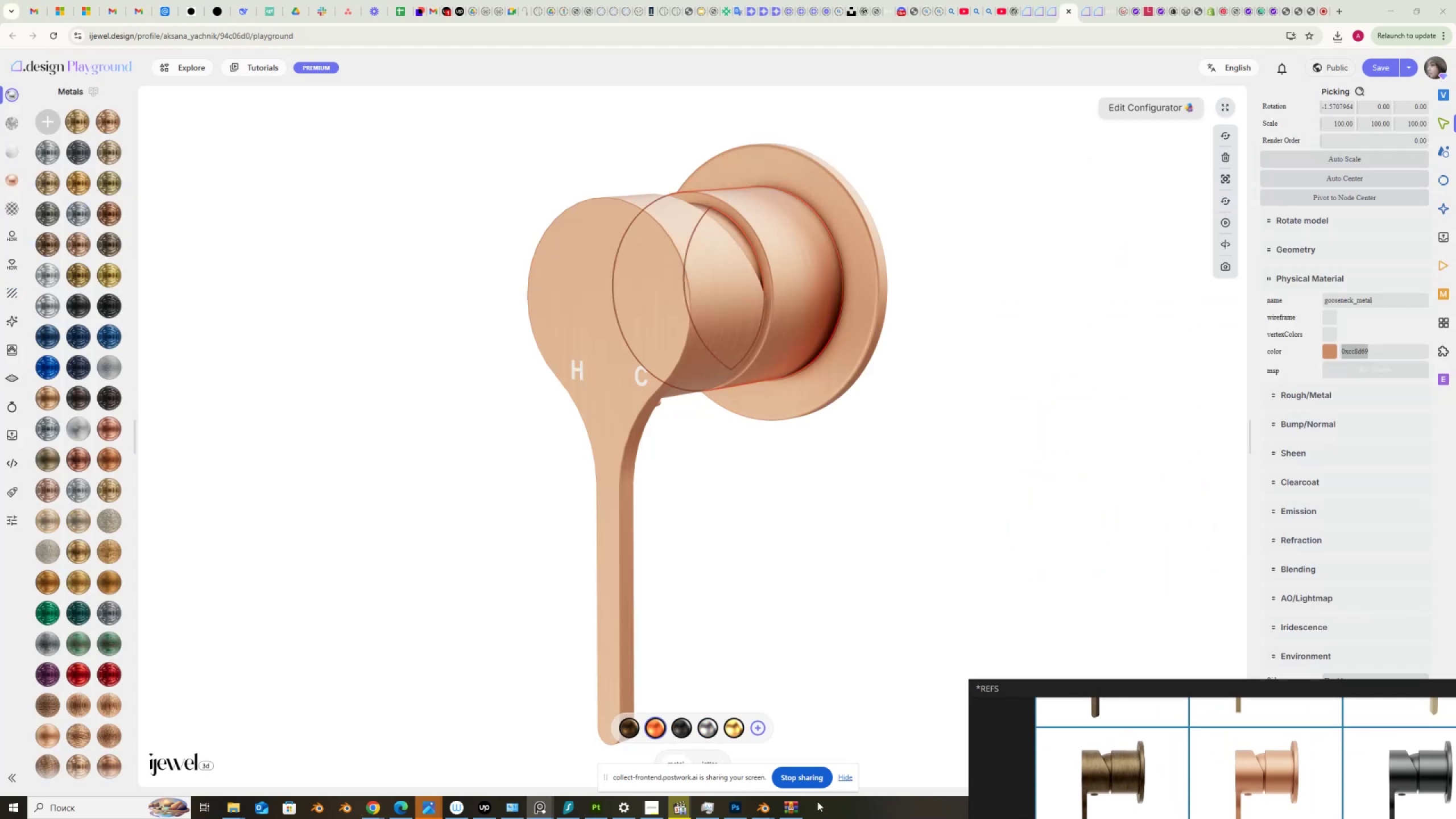 
left_click([734, 733])
 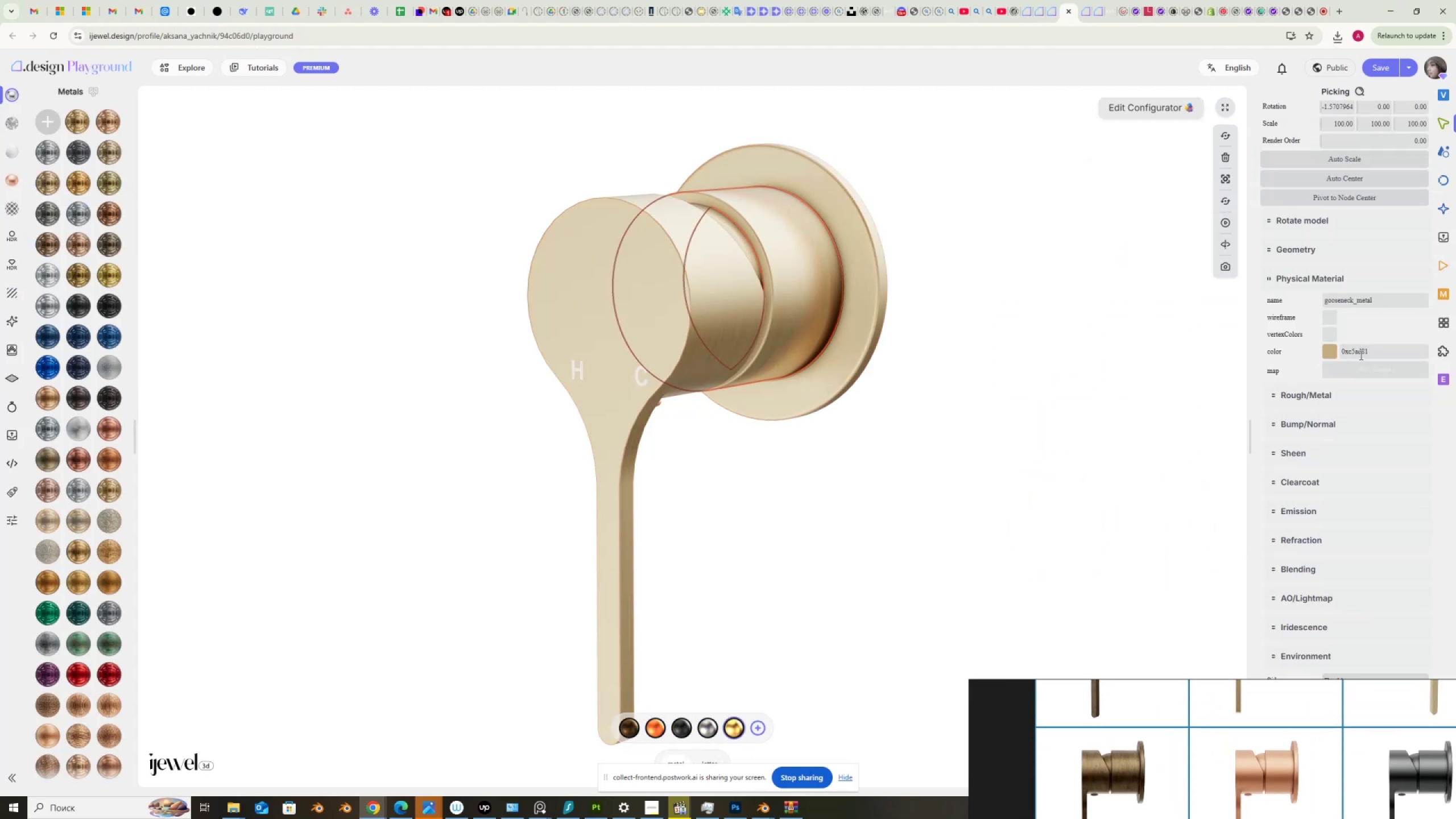 
left_click_drag(start_coordinate=[1374, 353], to_coordinate=[1299, 350])
 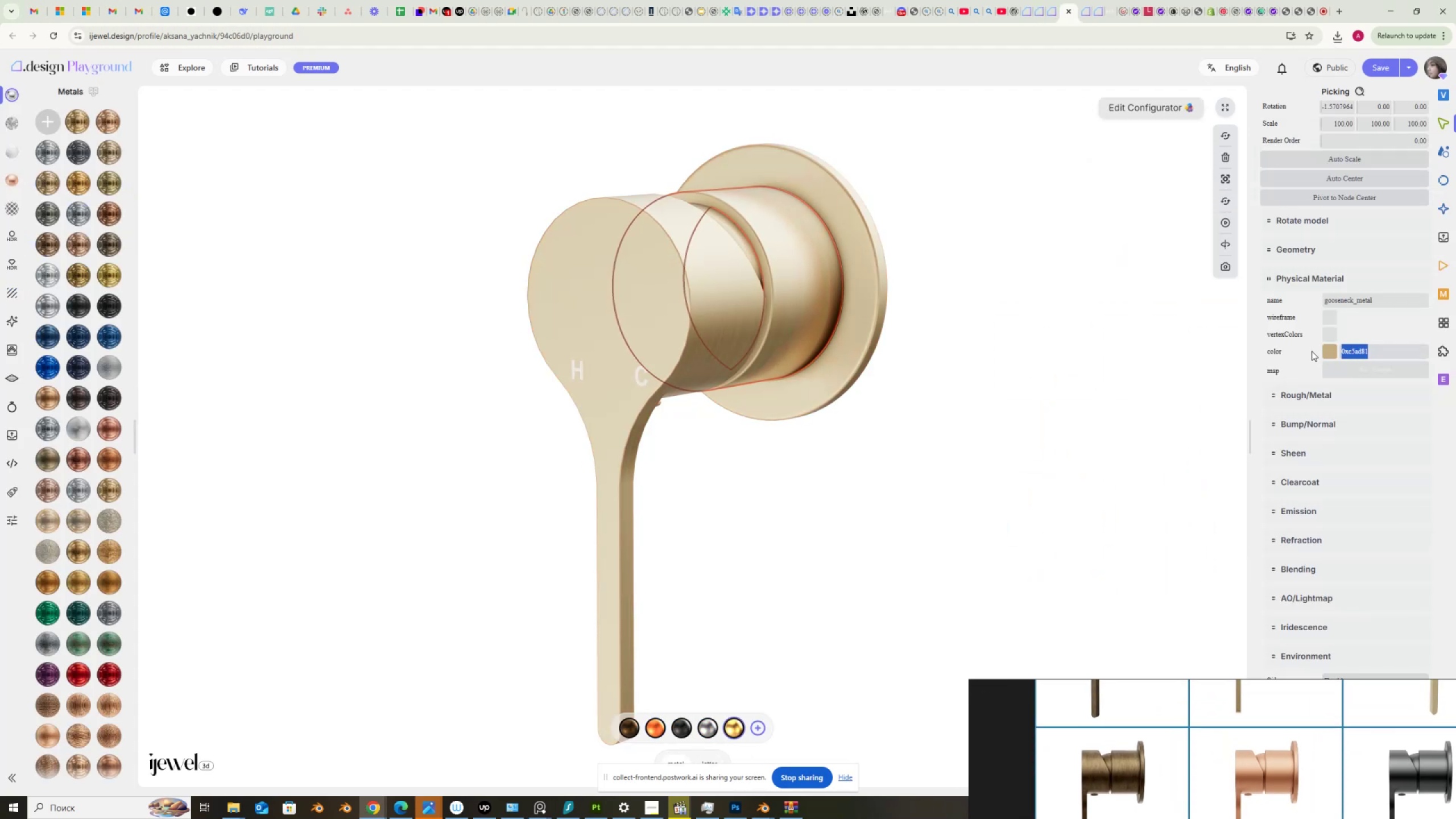 
key(Control+C)
 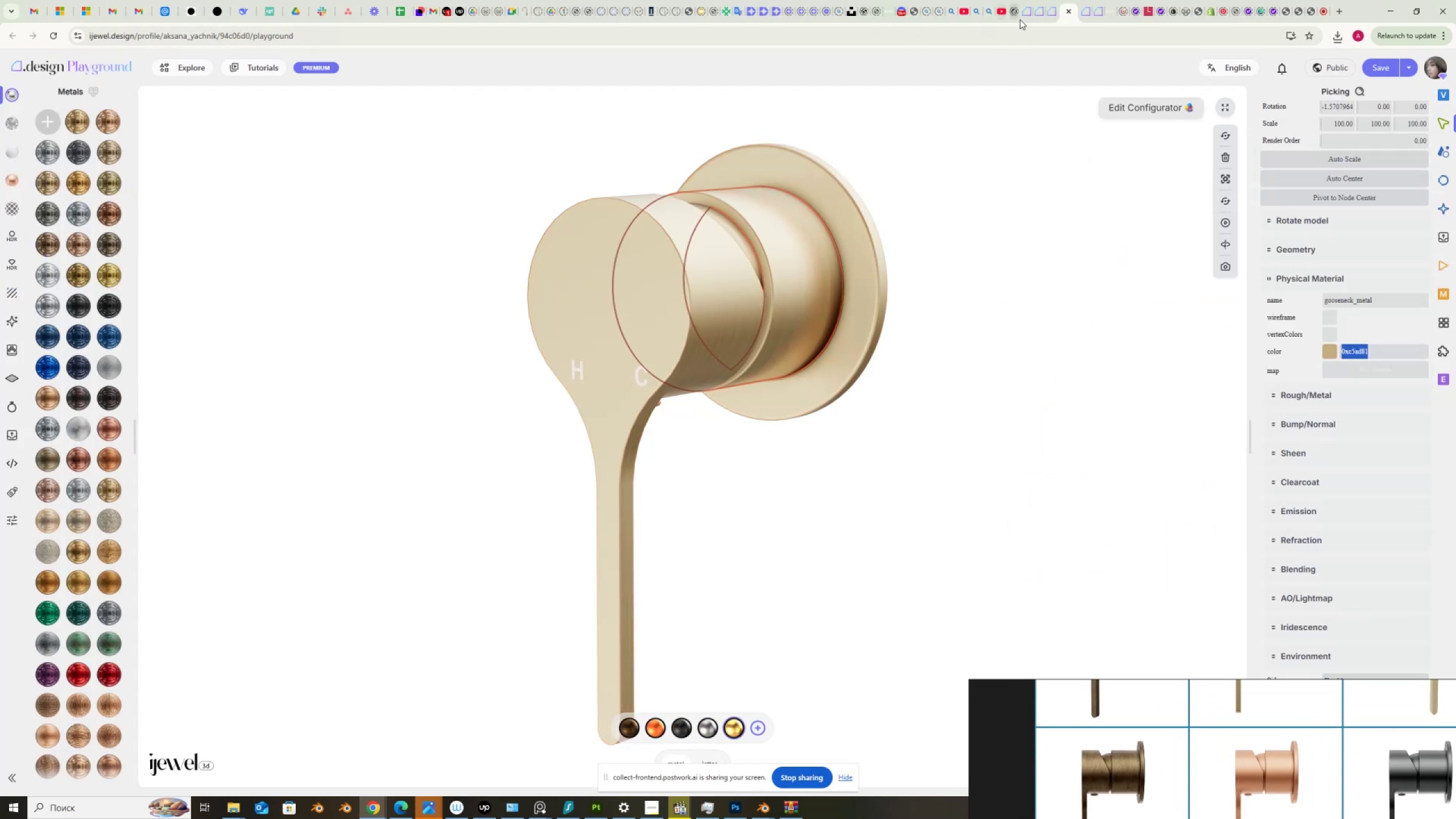 
left_click([1043, 16])
 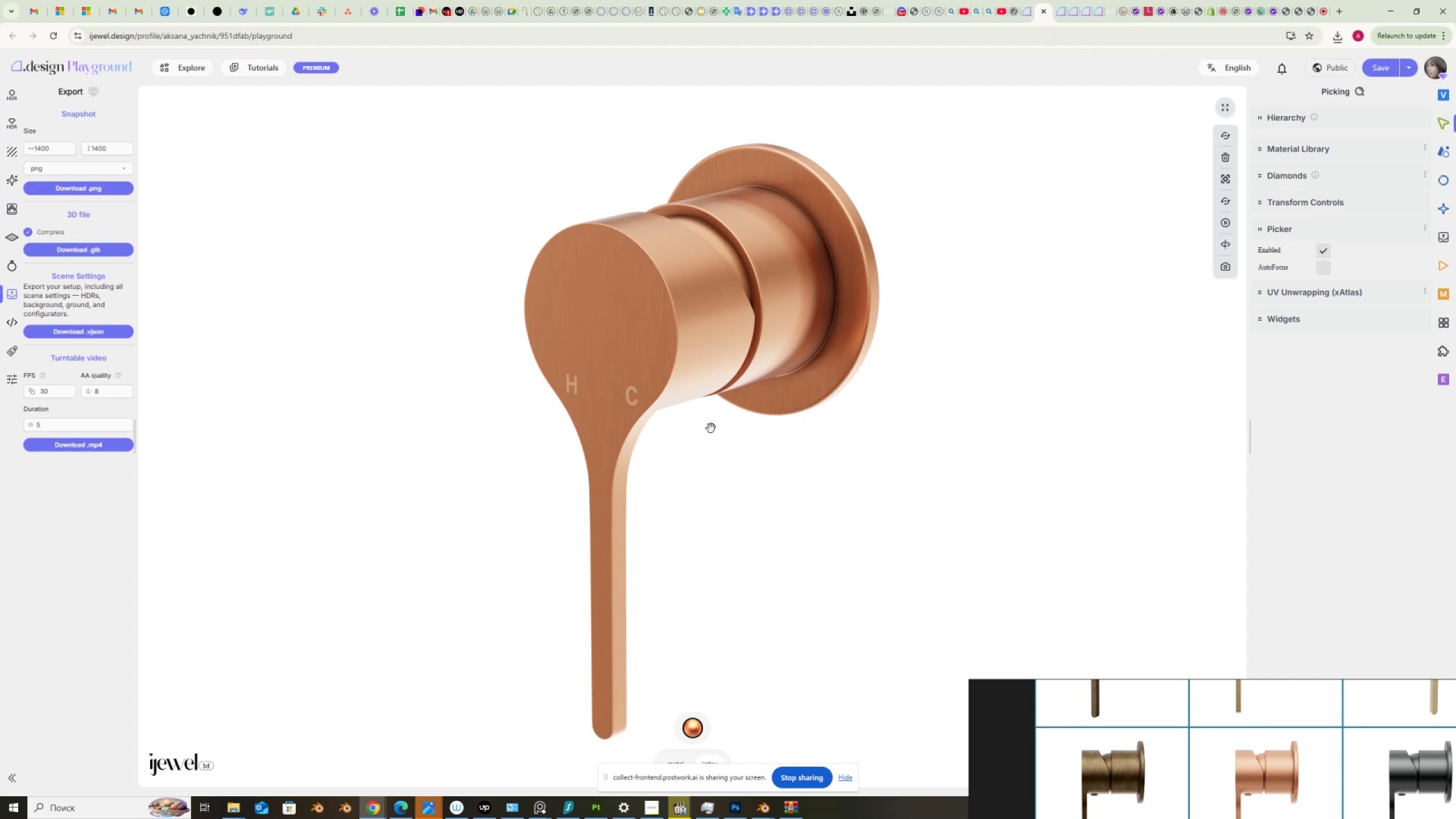 
left_click([677, 366])
 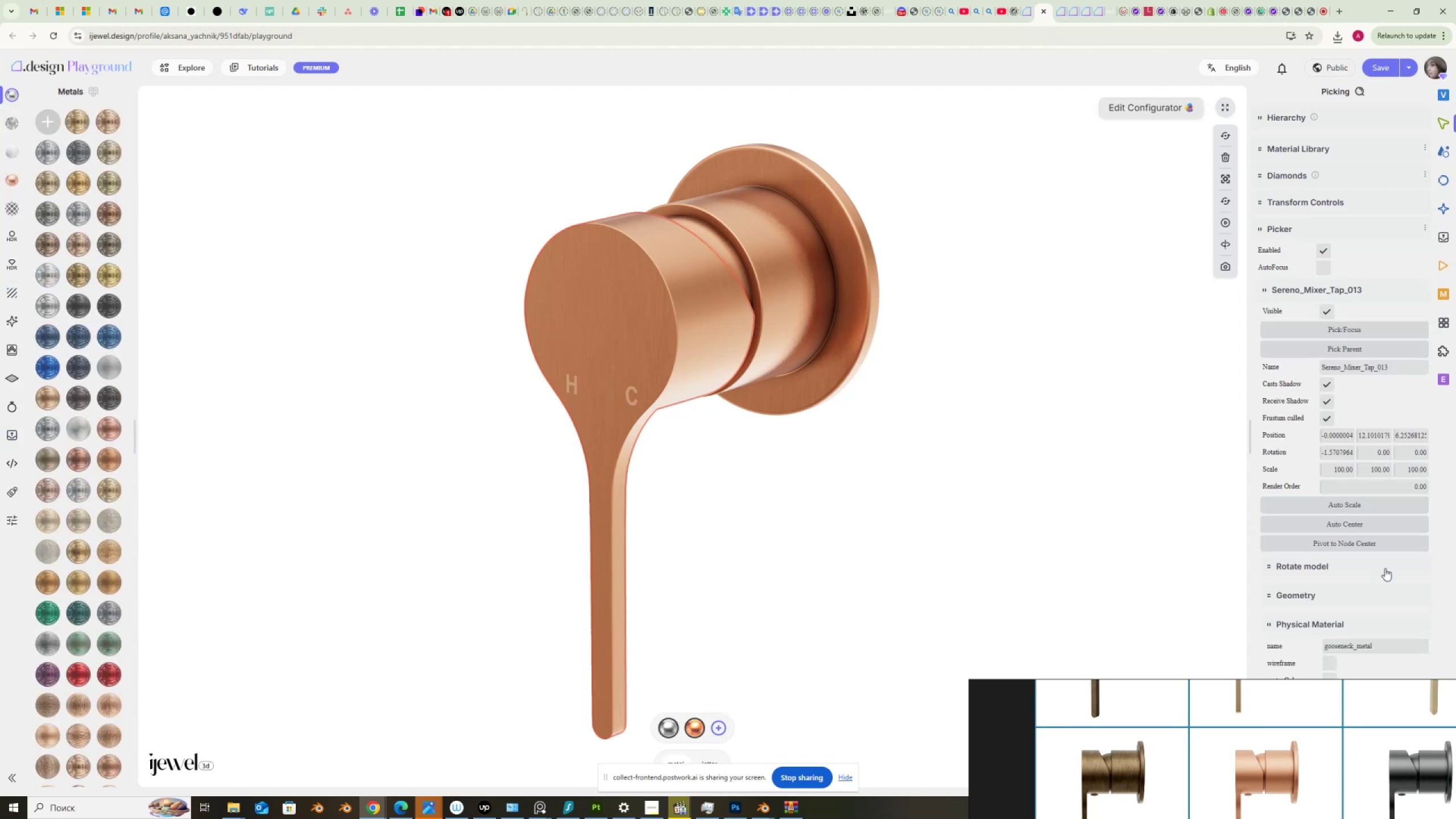 
scroll: coordinate [1351, 544], scroll_direction: down, amount: 5.0
 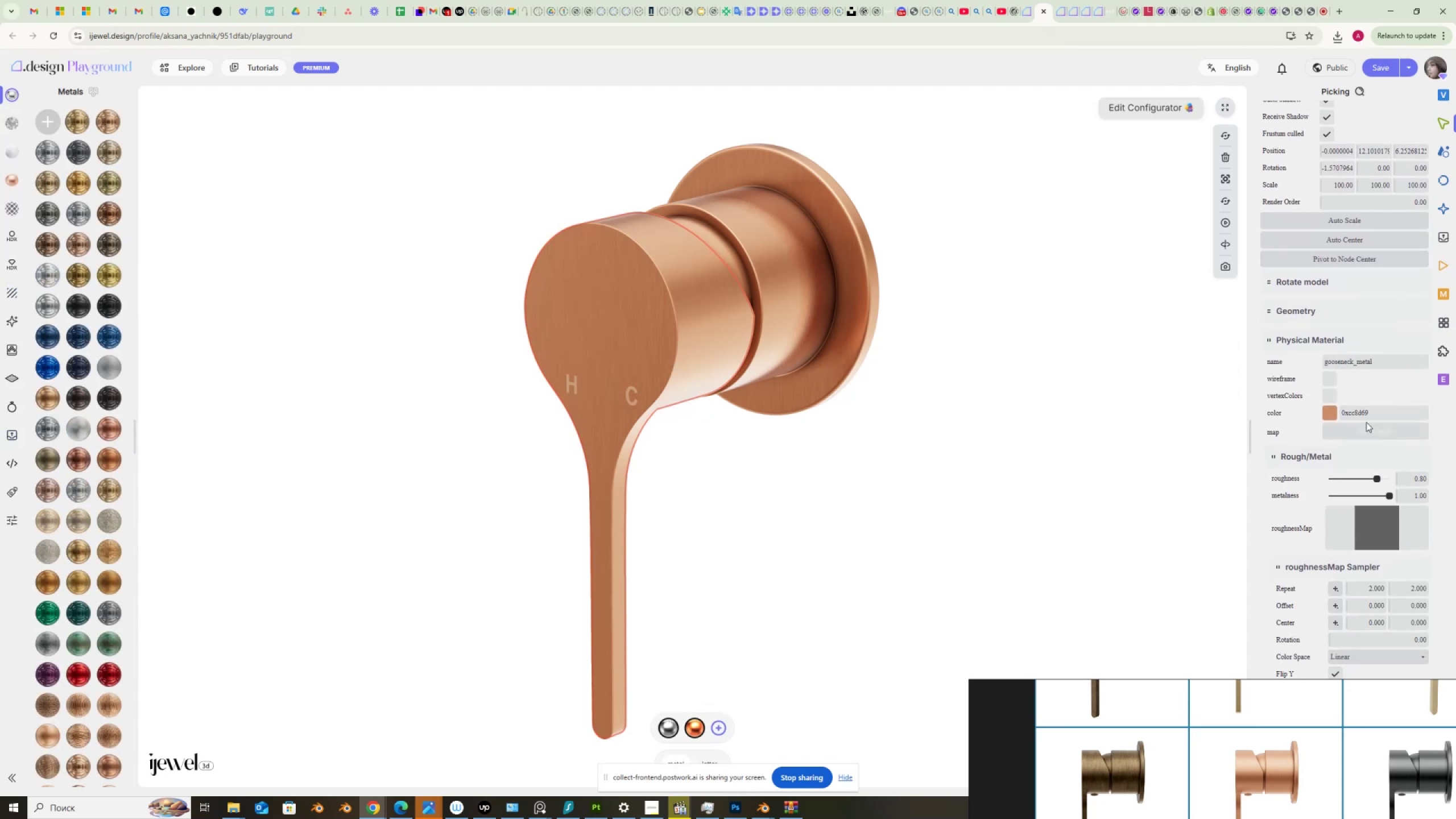 
left_click_drag(start_coordinate=[1374, 412], to_coordinate=[1325, 416])
 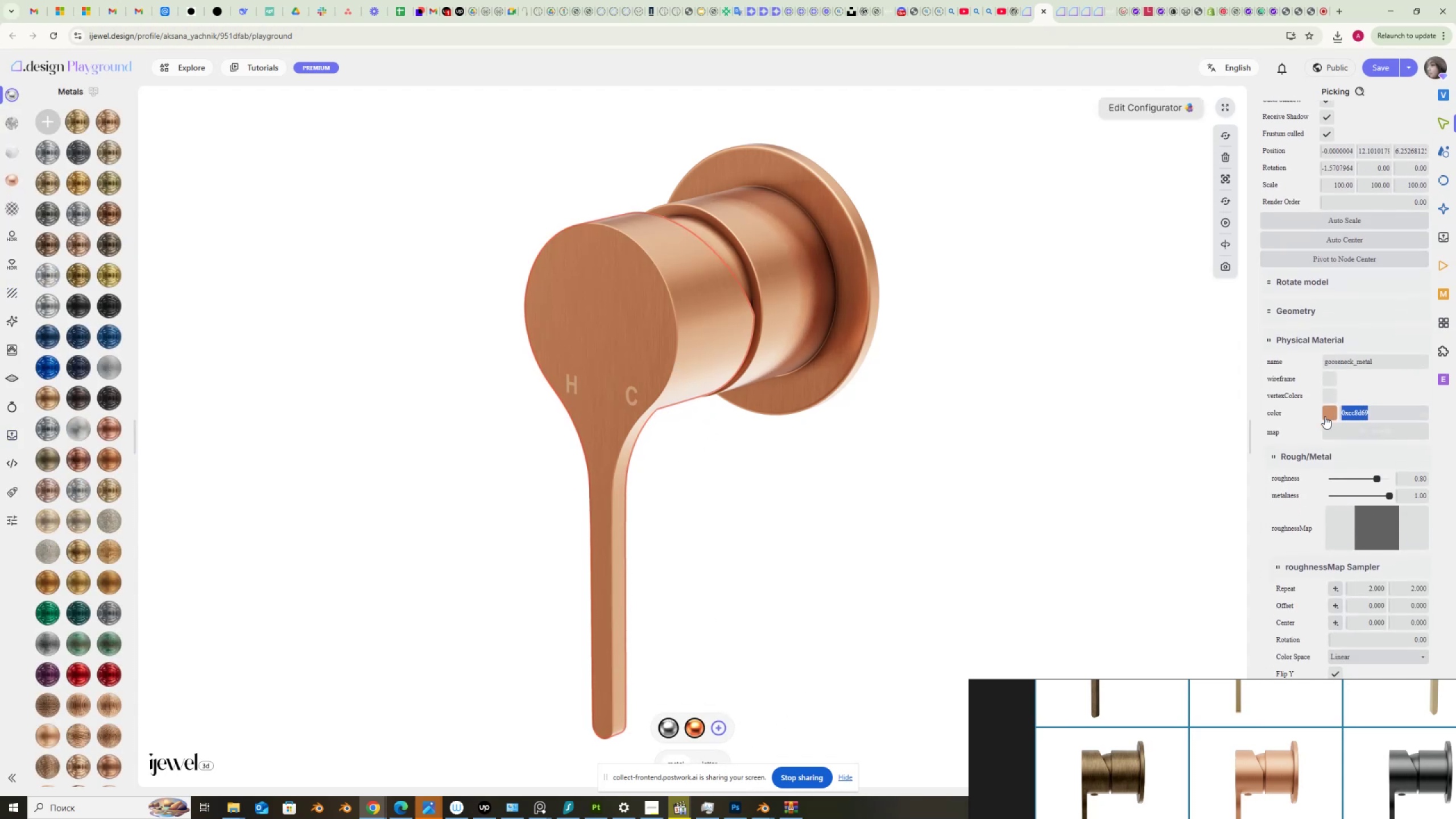 
key(Control+V)
 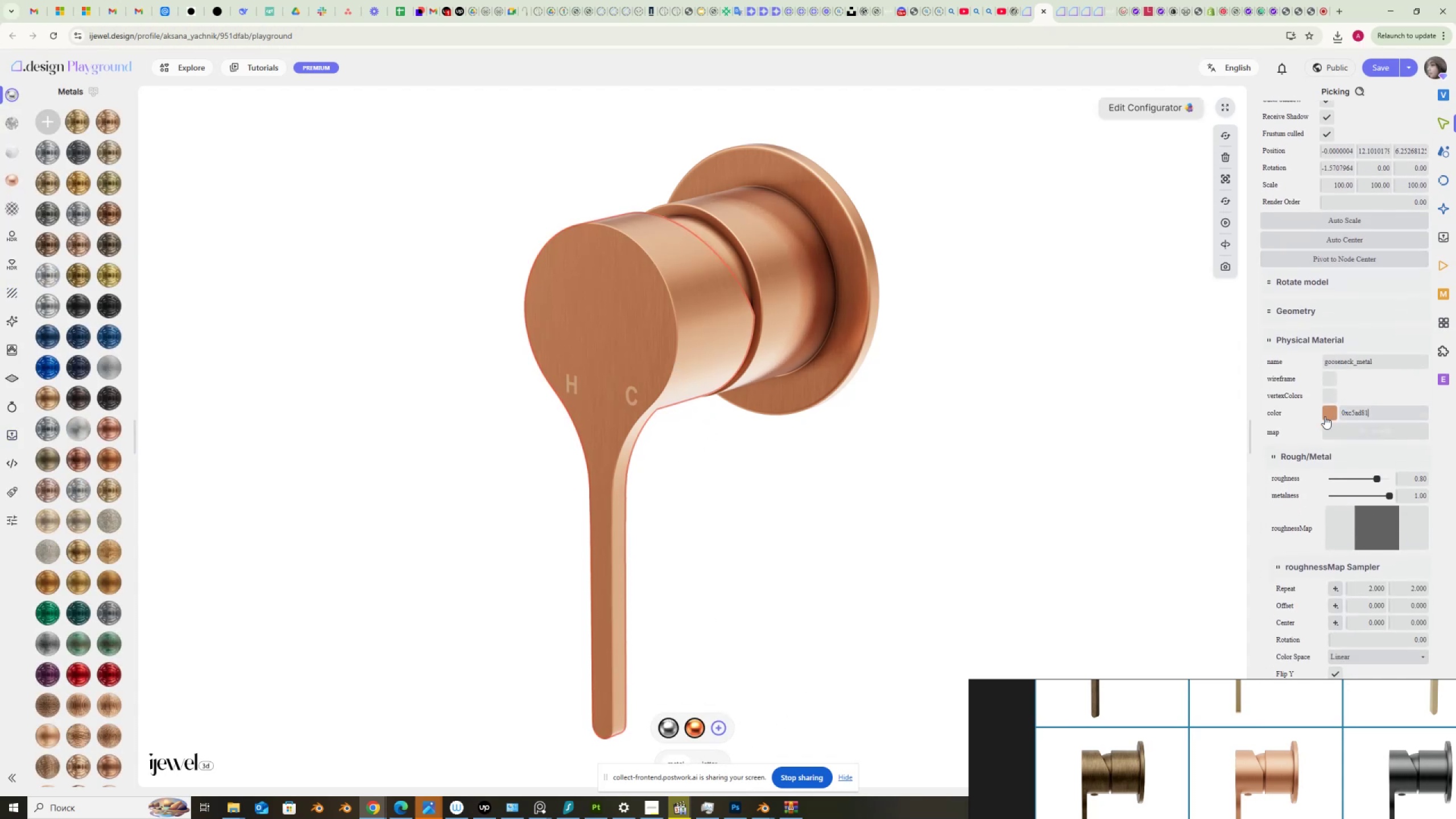 
key(Control+NumpadEnter)
 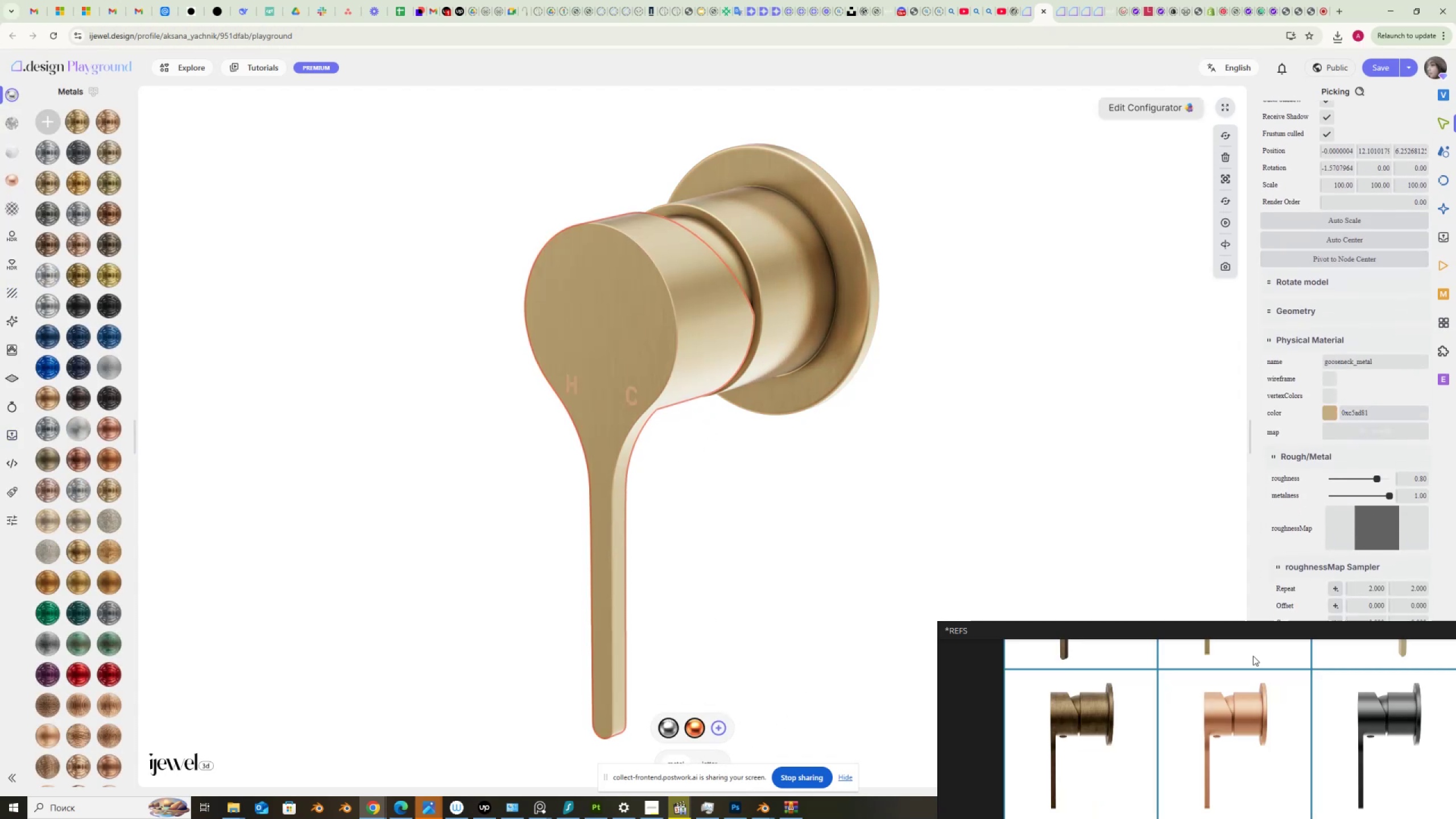 
scroll: coordinate [1247, 508], scroll_direction: up, amount: 10.0
 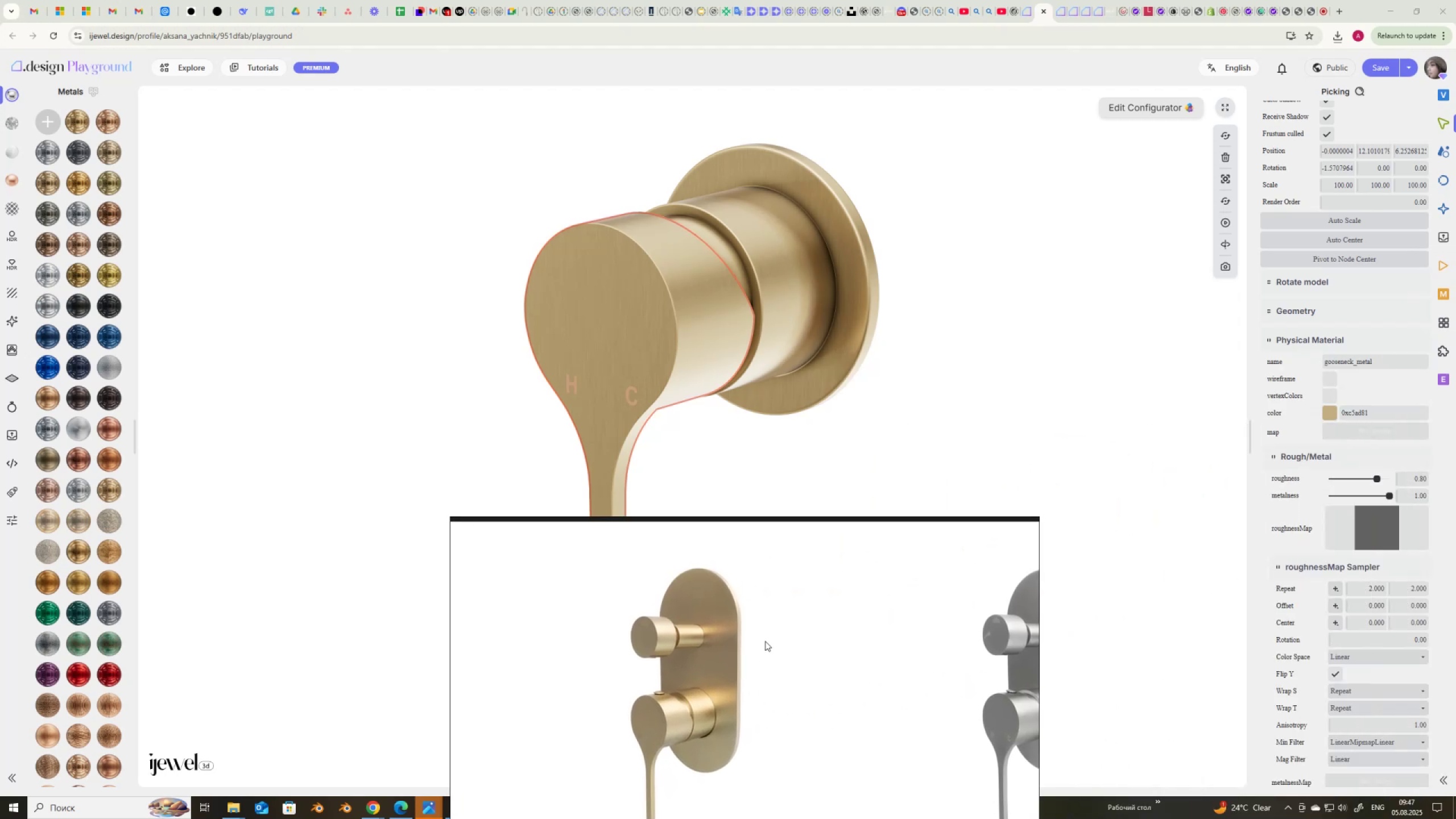 
wait(7.19)
 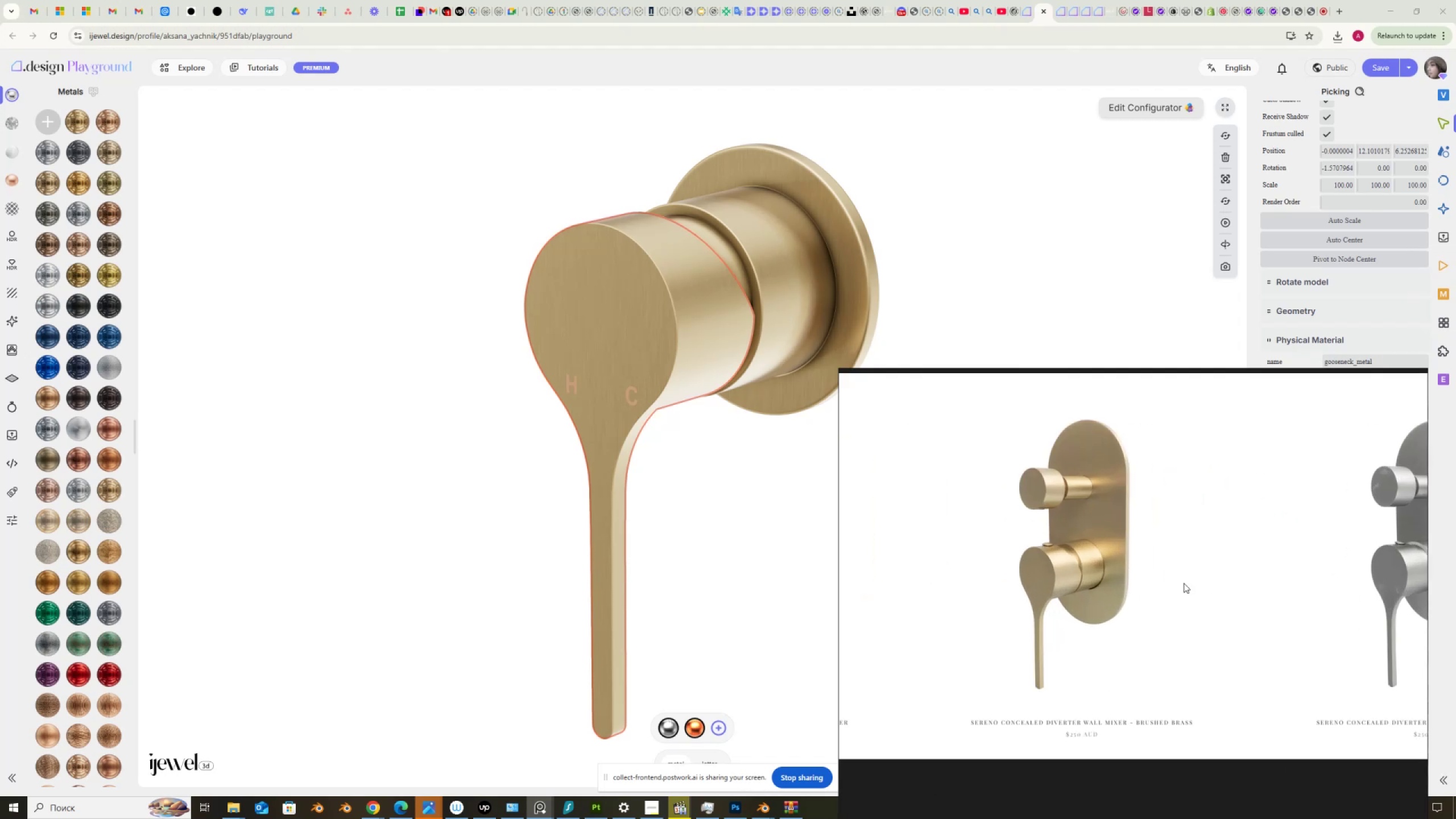 
left_click_drag(start_coordinate=[1413, 480], to_coordinate=[1441, 486])
 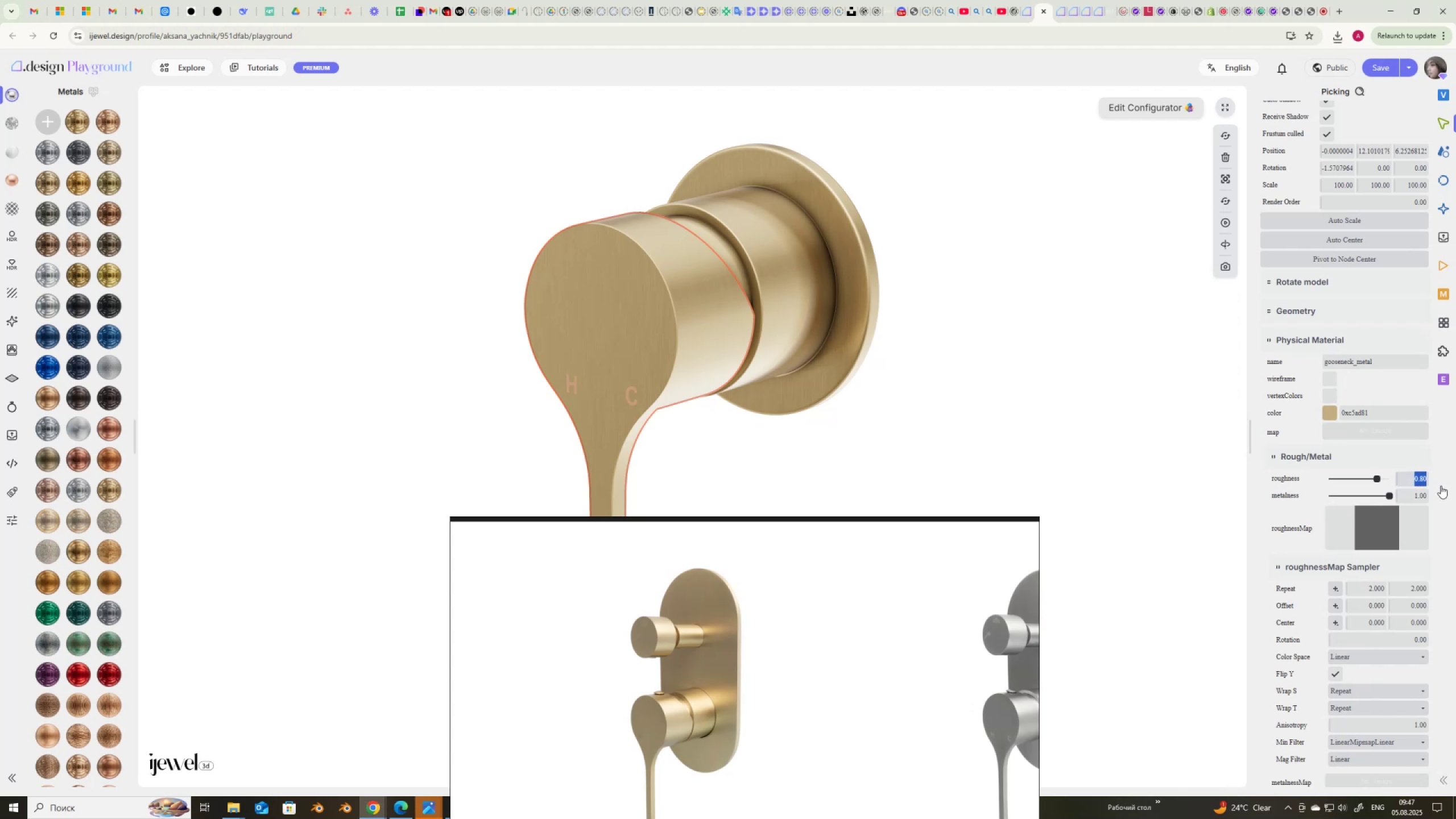 
key(Numpad0)
 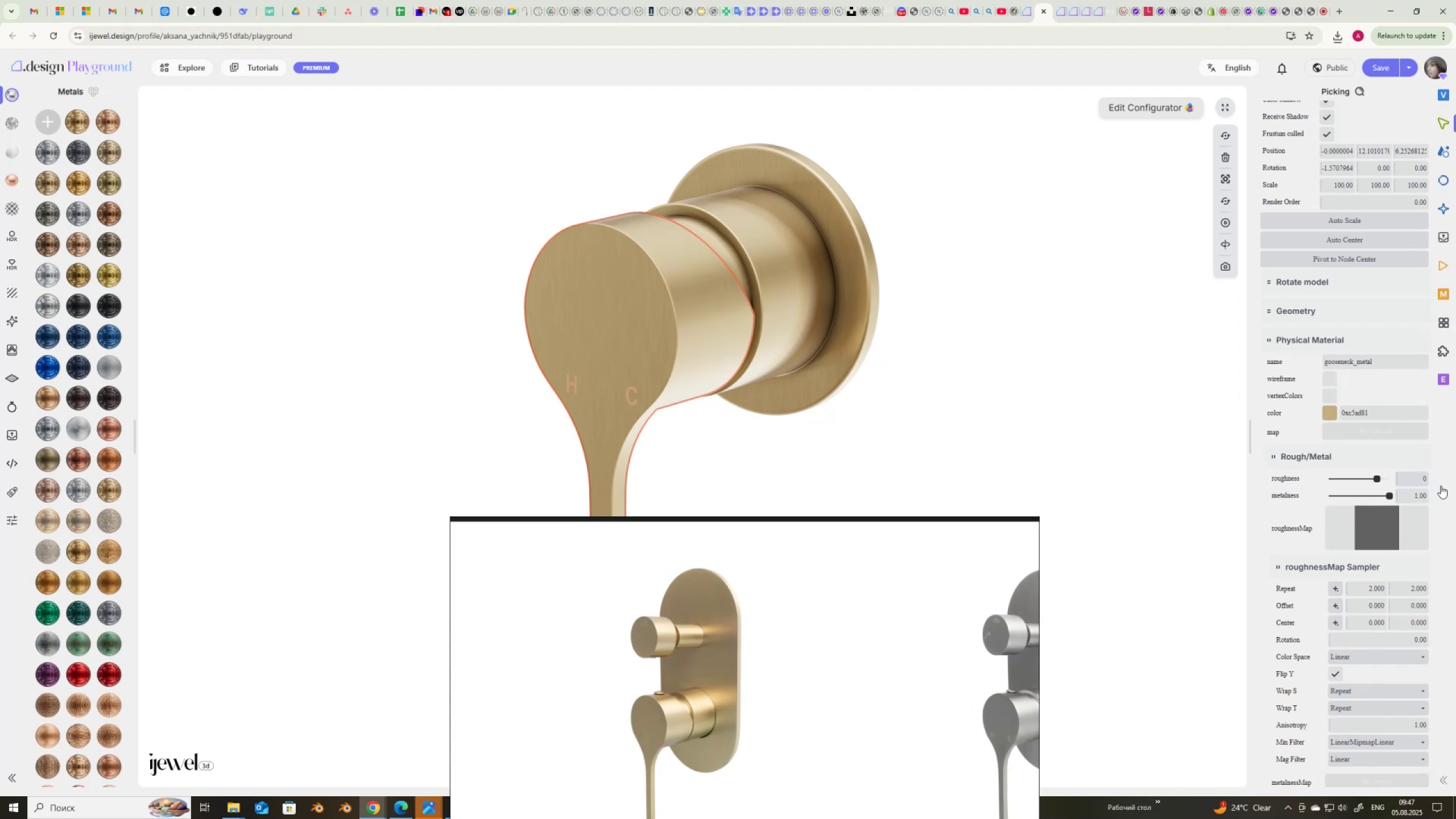 
key(Period)
 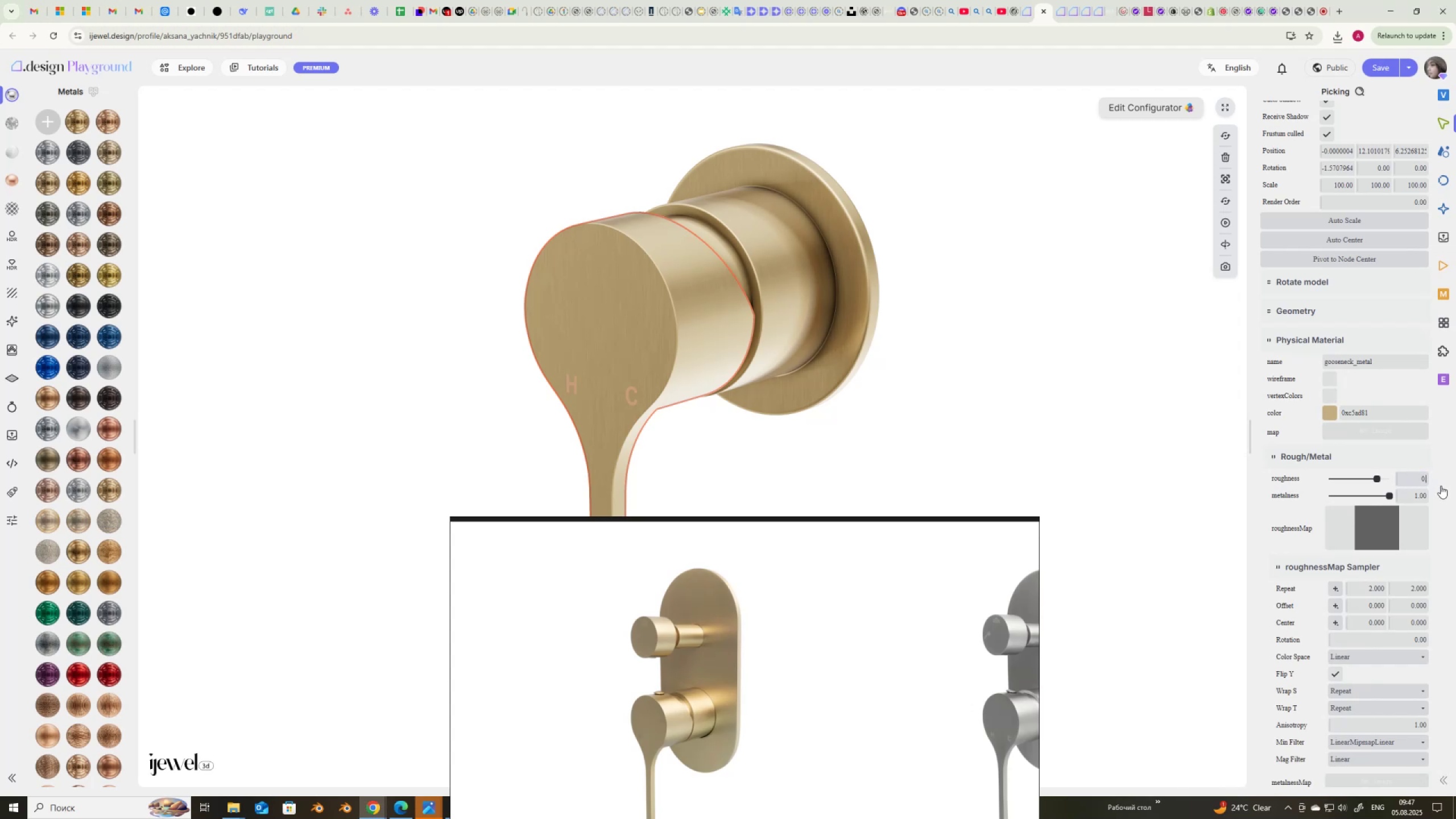 
key(Numpad7)
 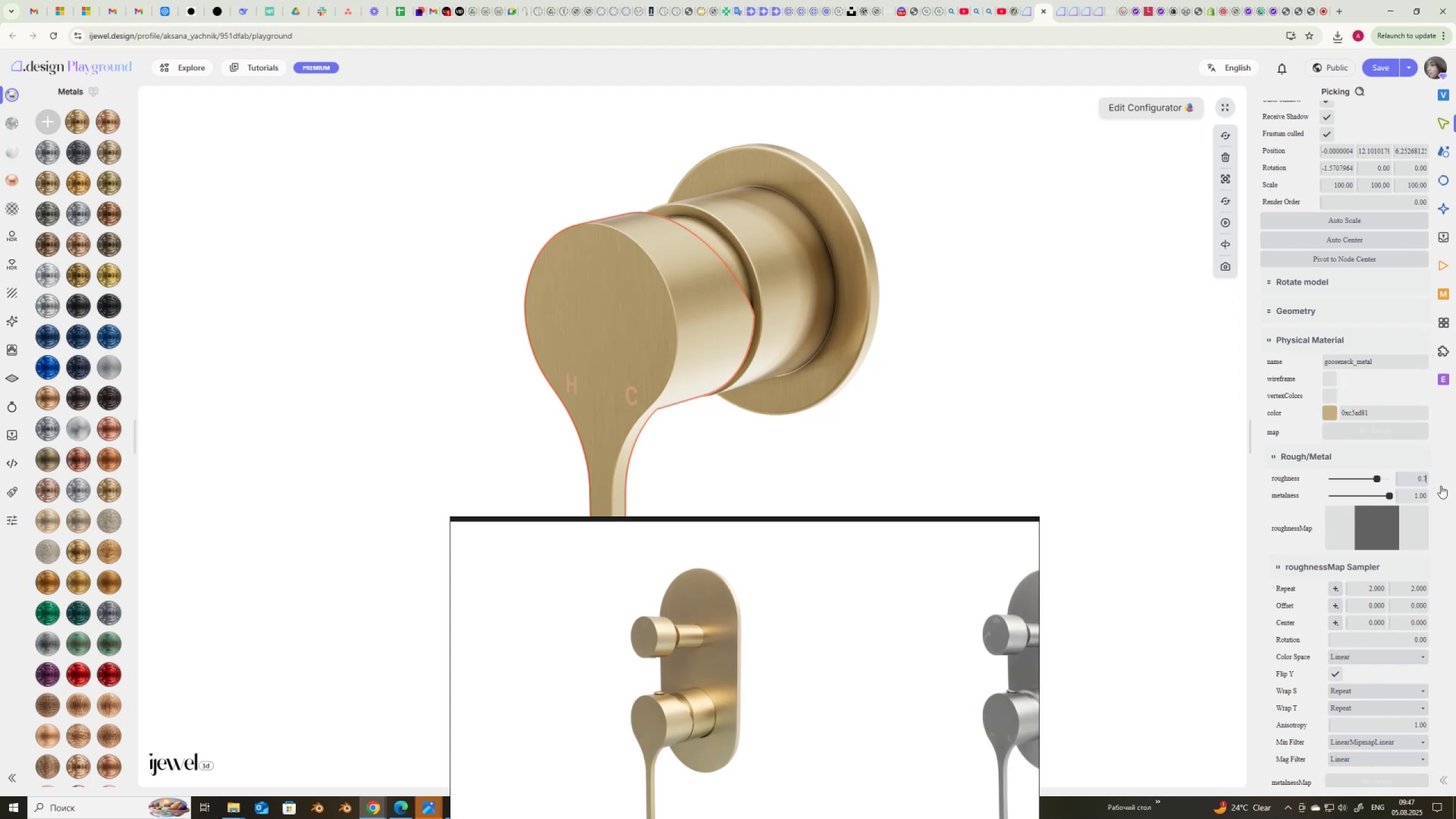 
key(Numpad5)
 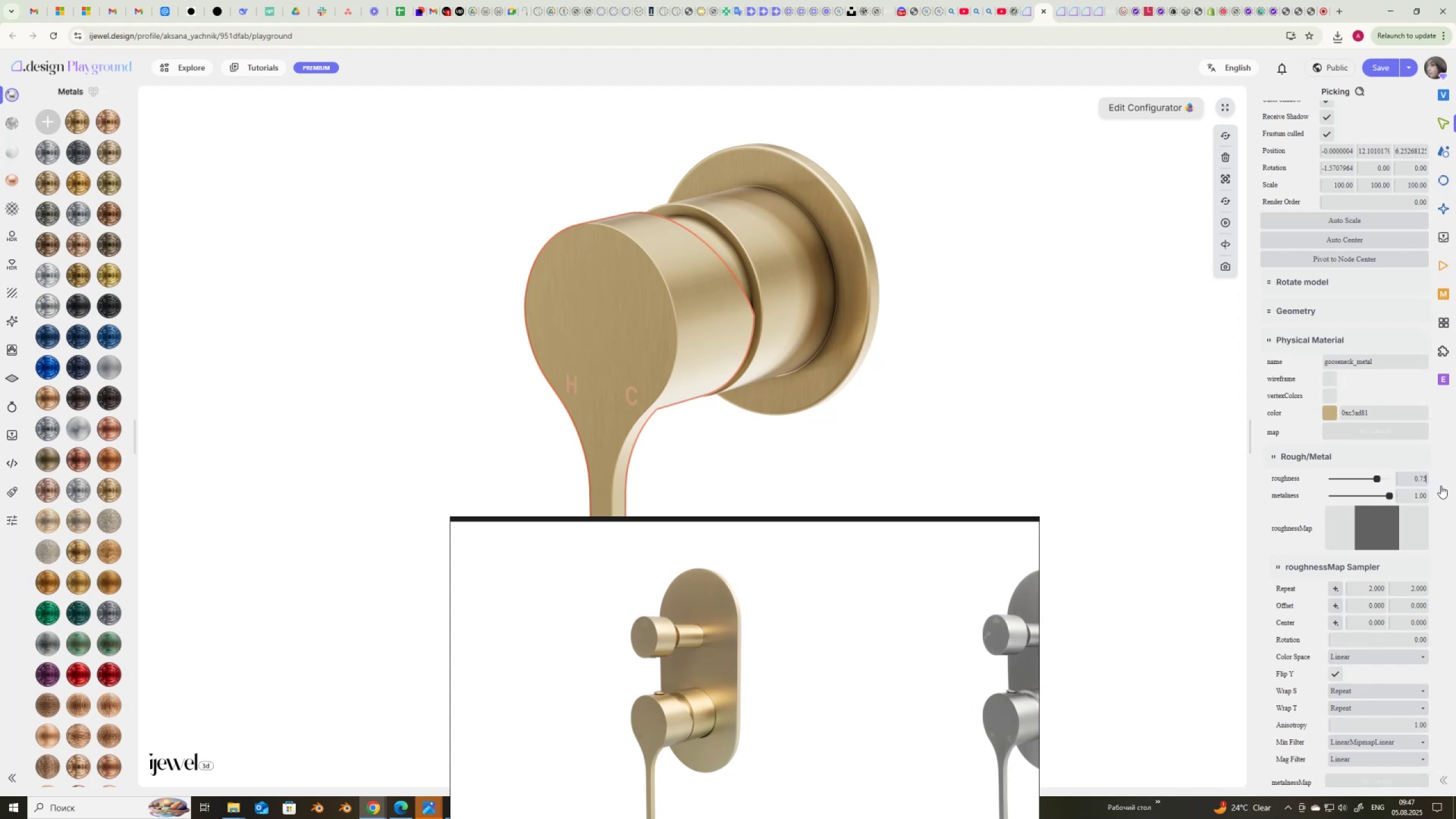 
key(NumpadEnter)
 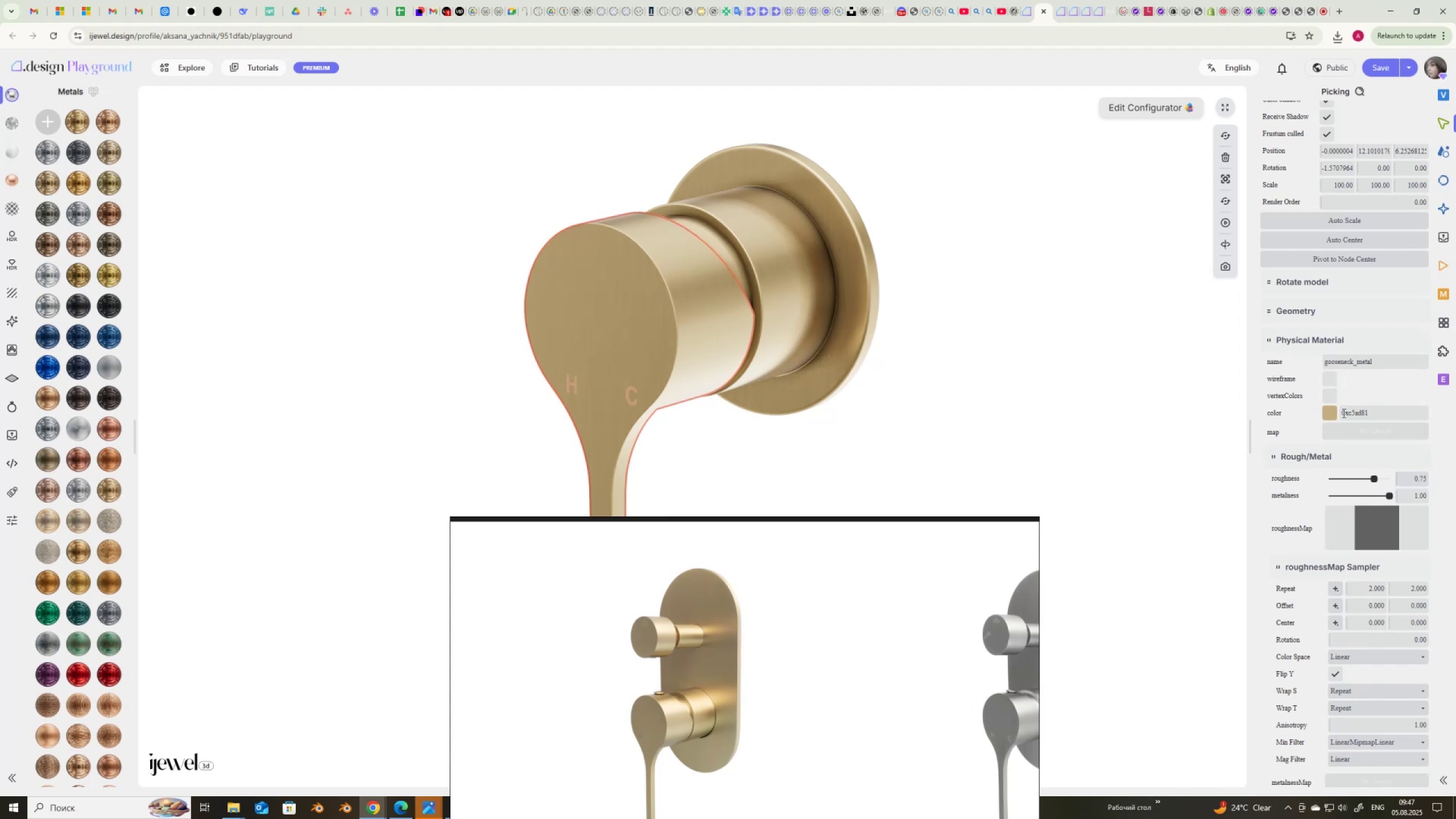 
wait(9.98)
 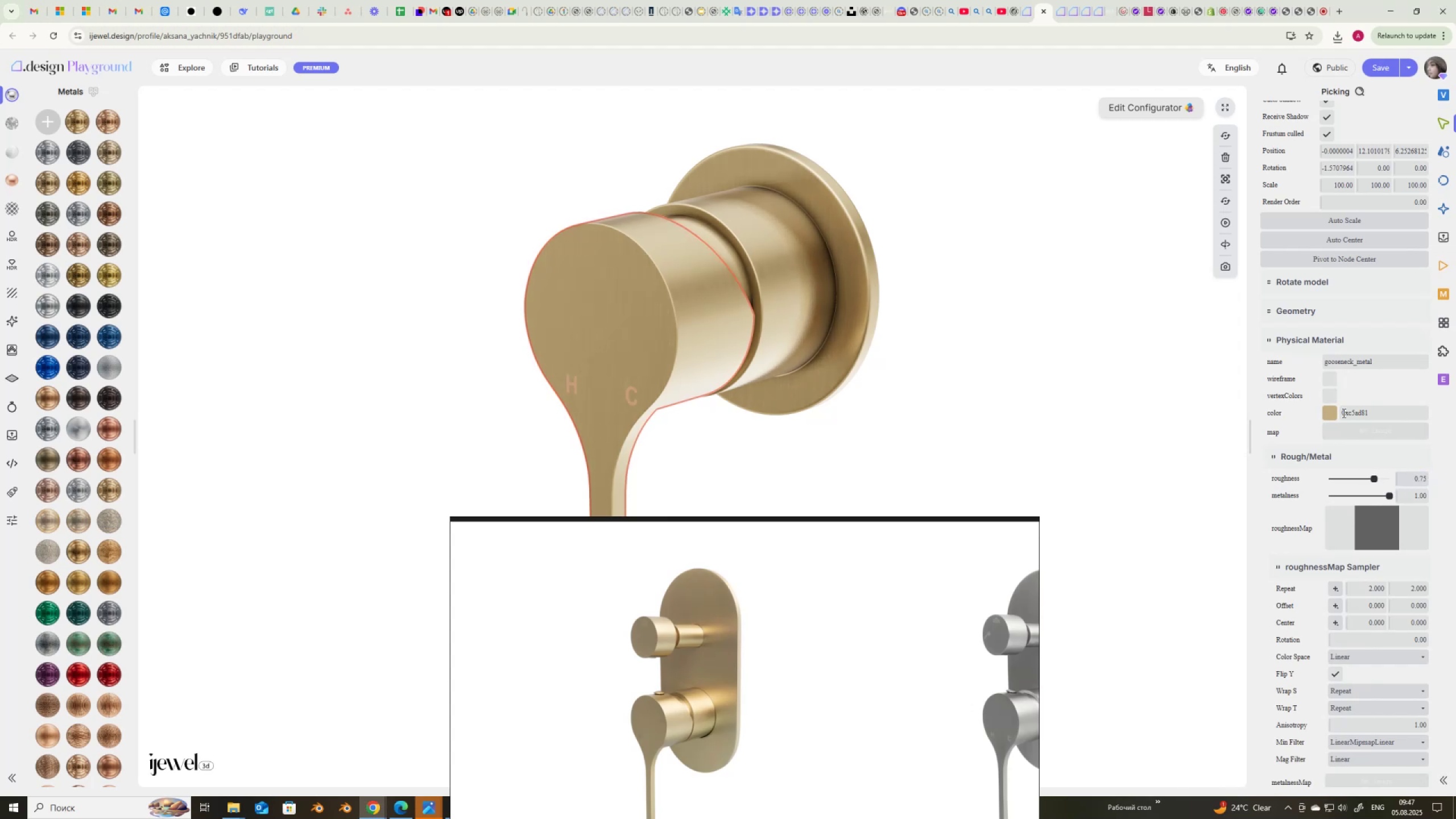 
left_click([1332, 413])
 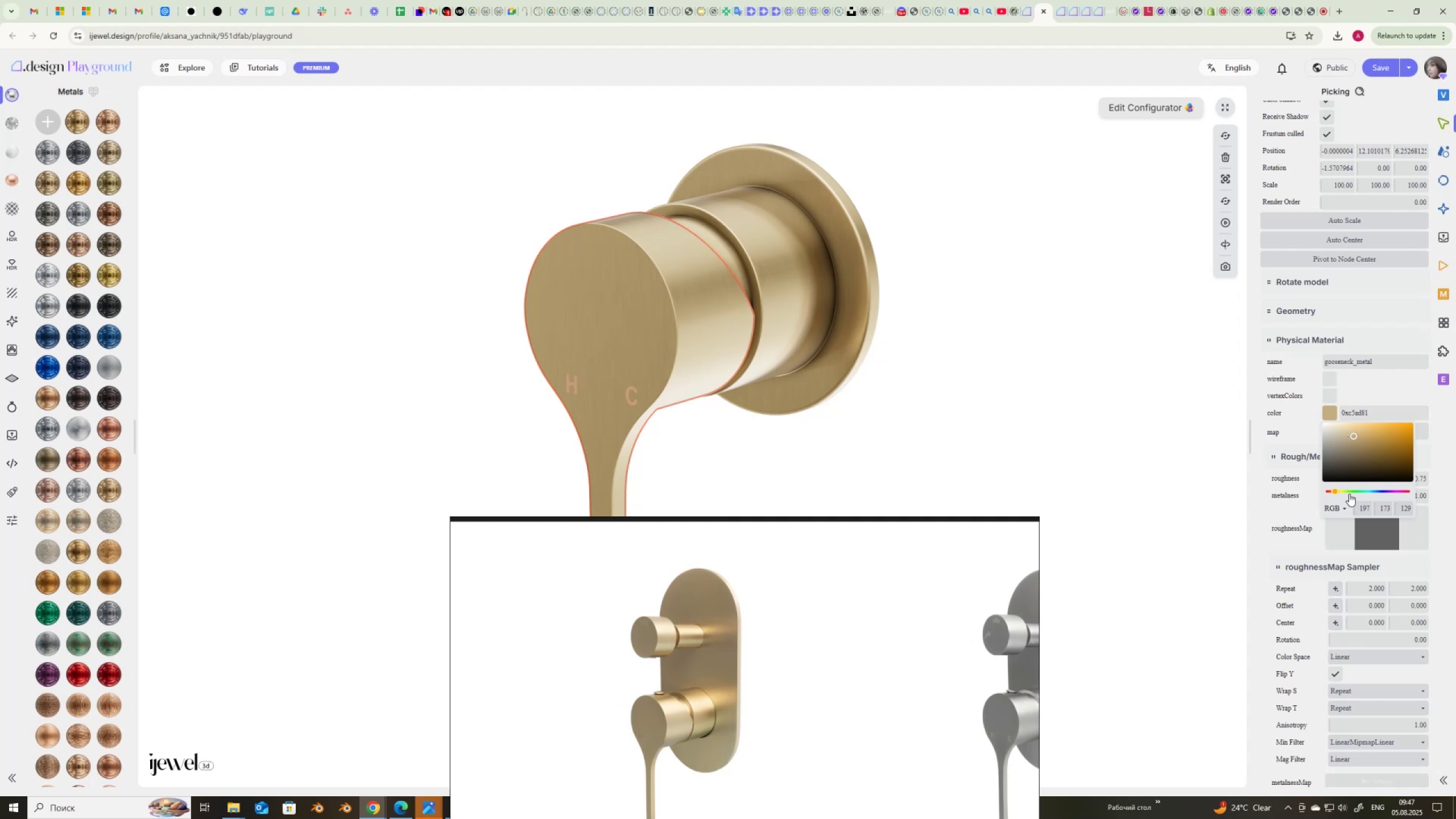 
wait(15.65)
 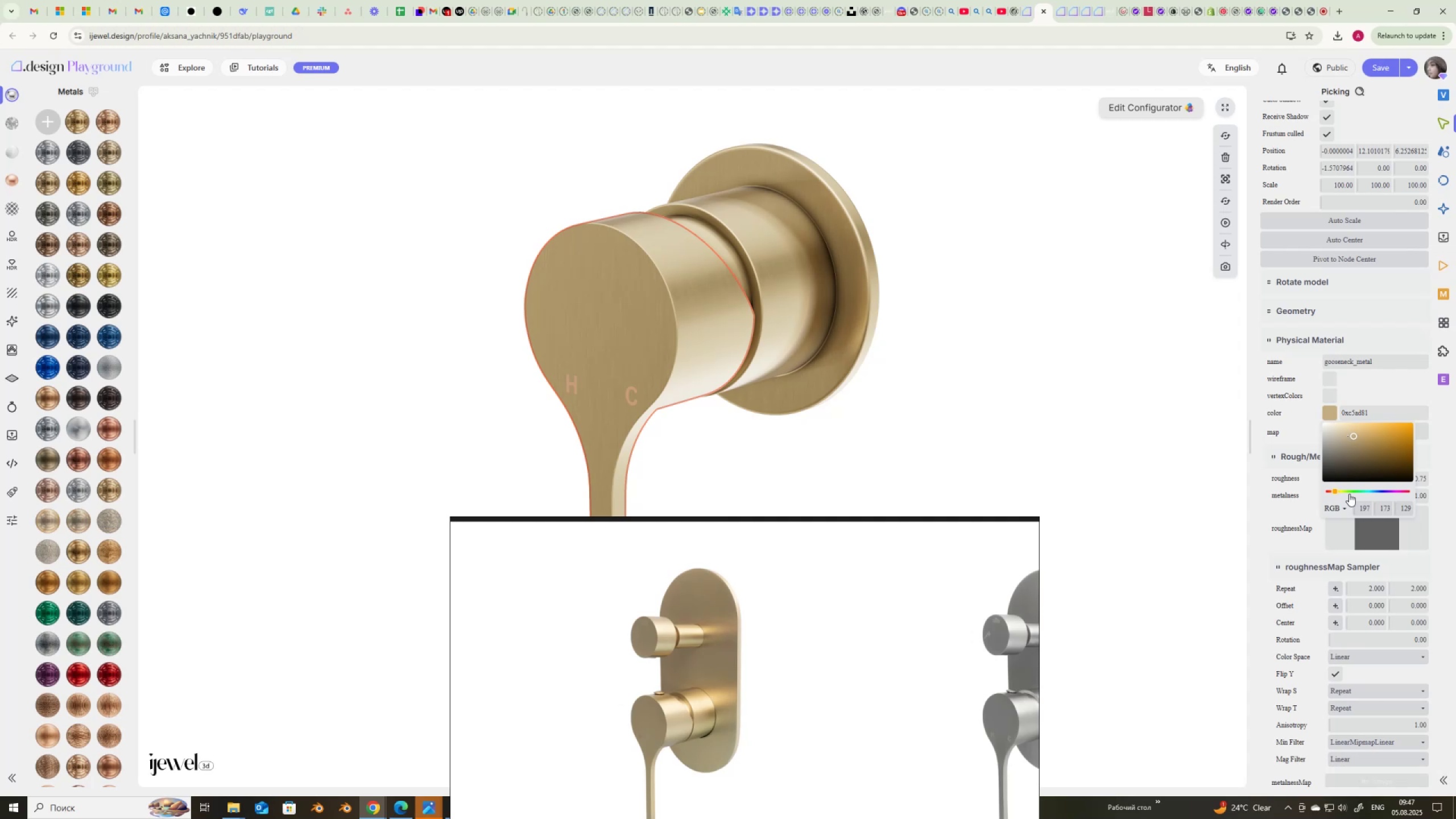 
left_click([1028, 393])
 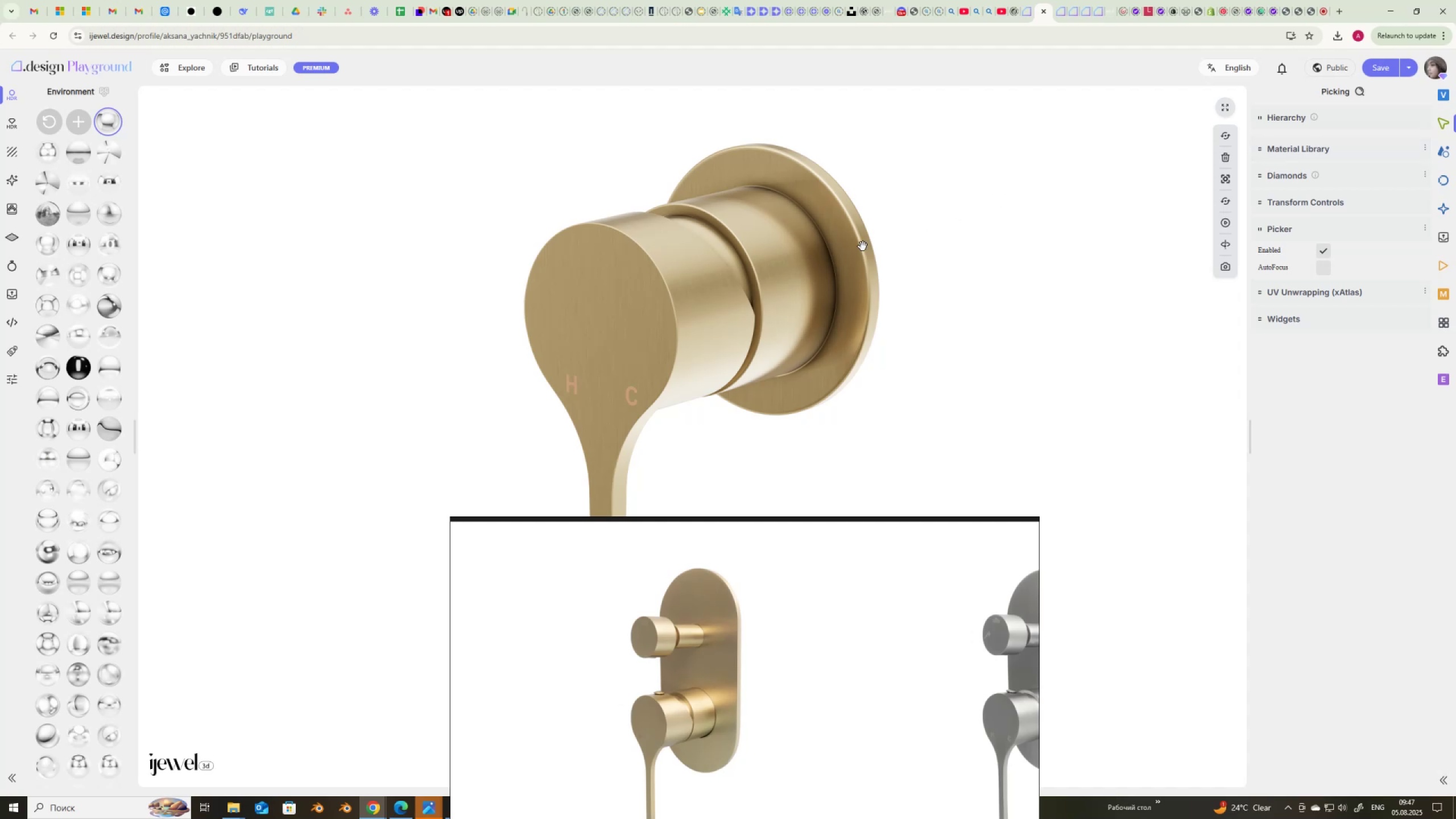 
left_click([862, 246])
 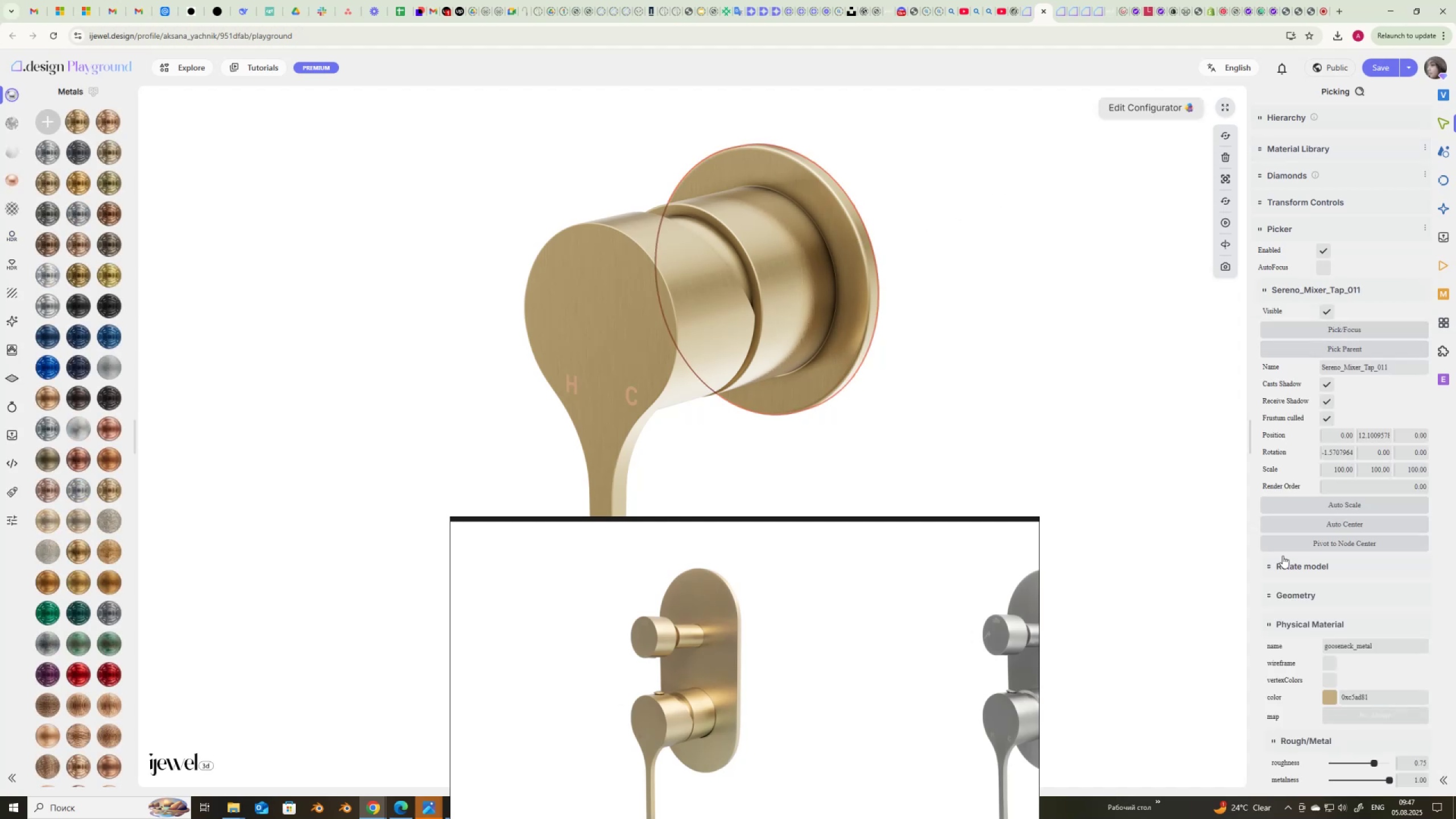 
scroll: coordinate [1266, 654], scroll_direction: down, amount: 17.0
 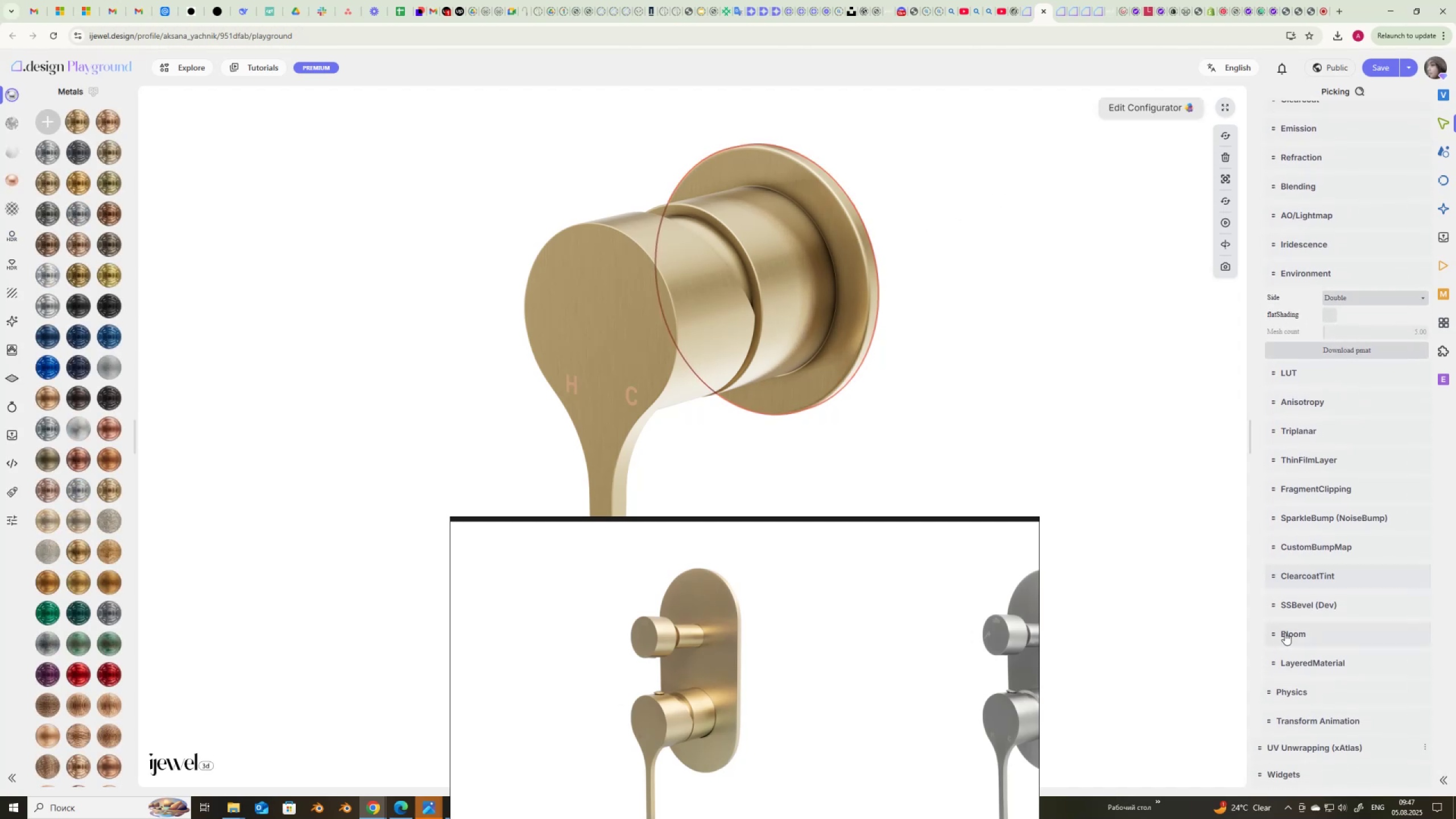 
left_click([1287, 630])
 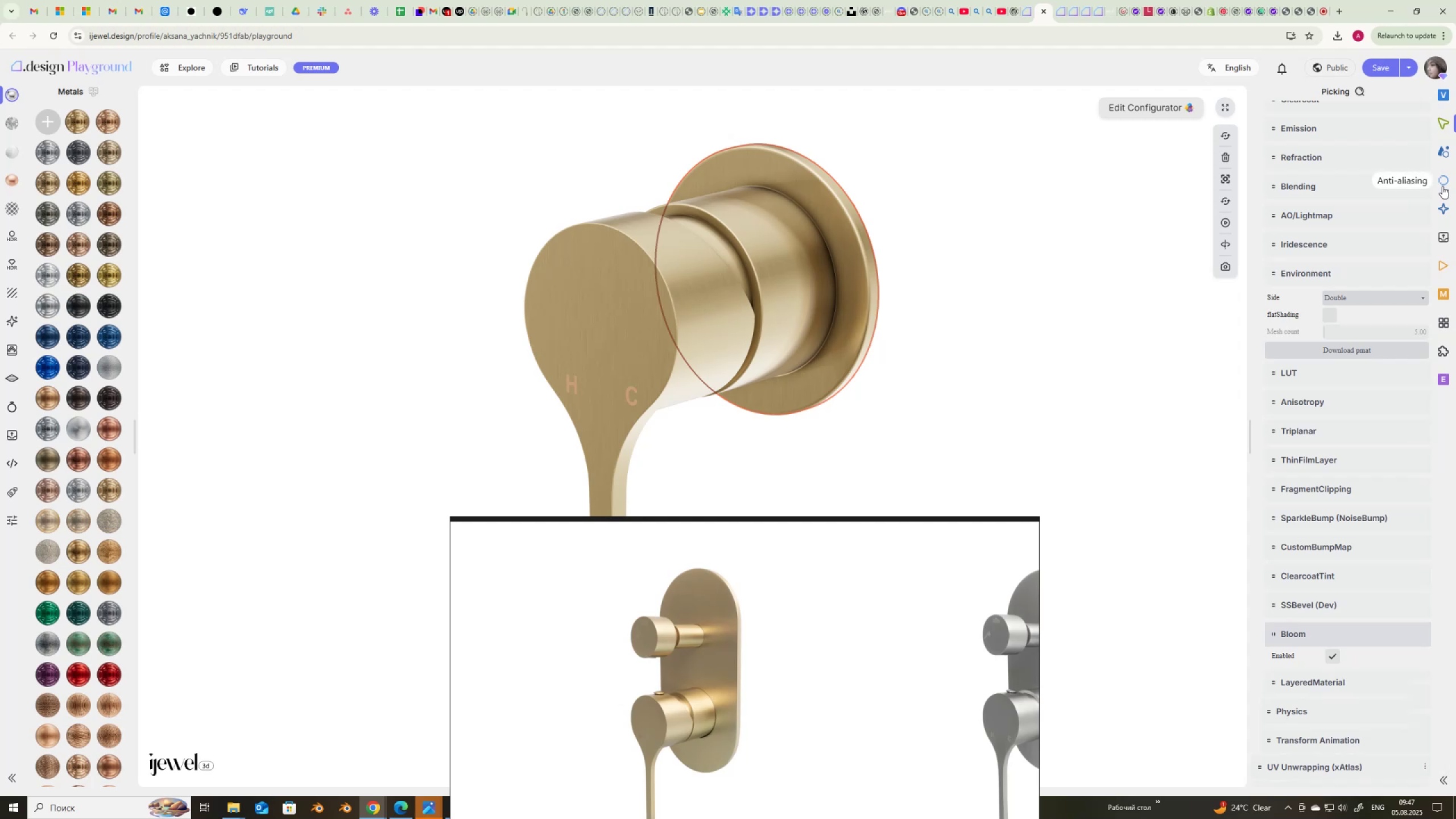 
left_click([1445, 180])
 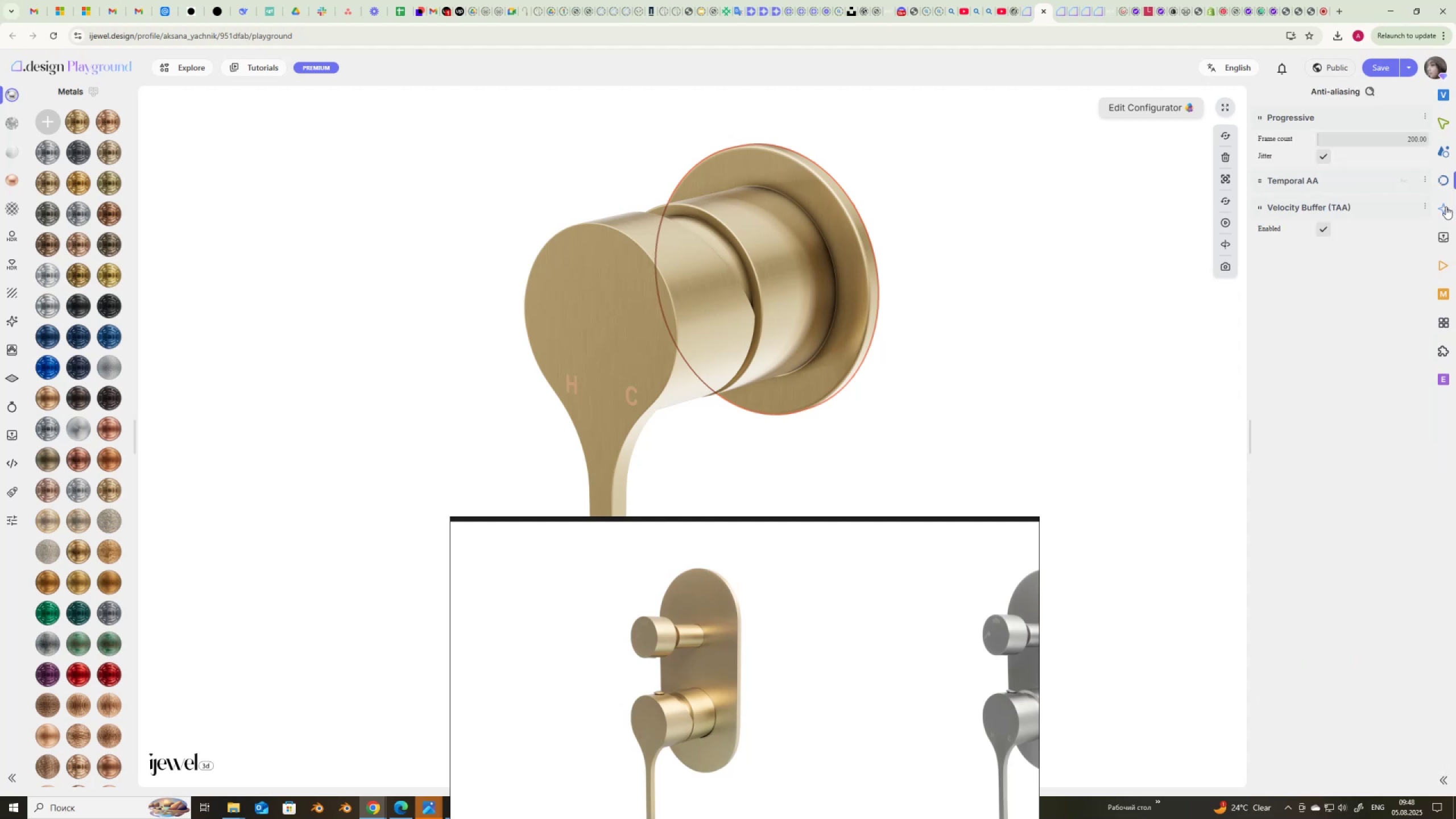 
left_click([1442, 209])
 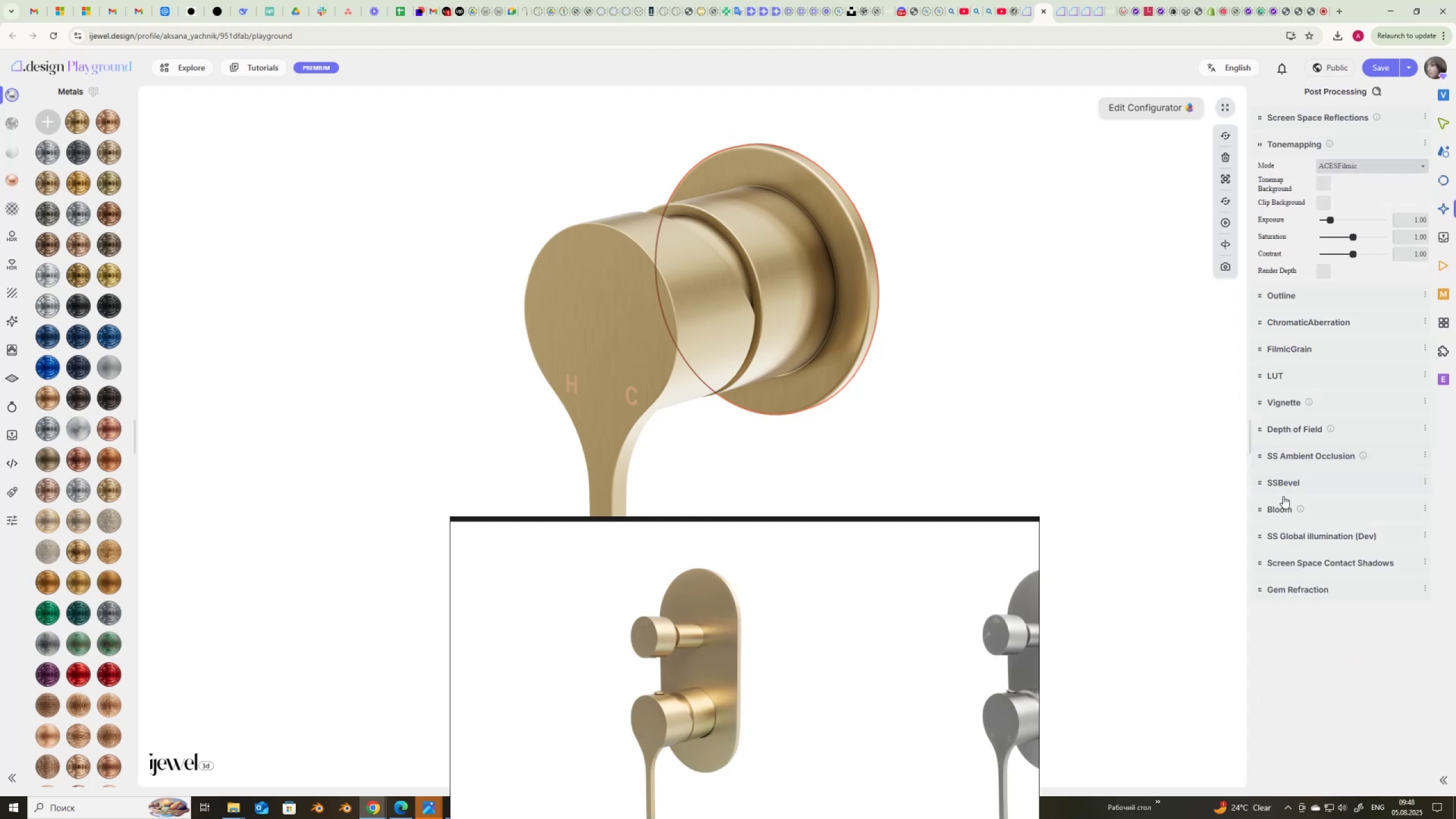 
left_click([1284, 506])
 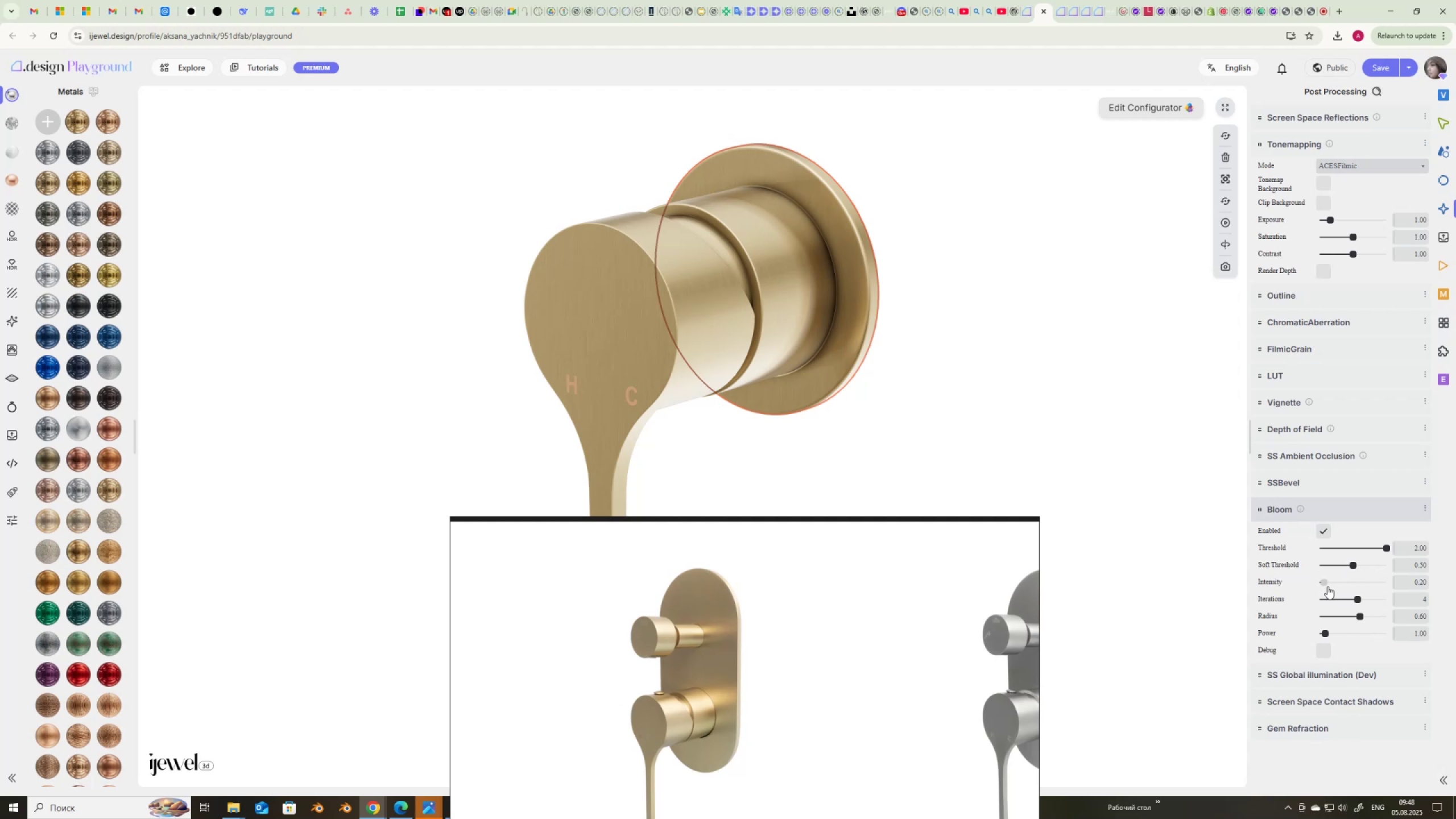 
wait(5.27)
 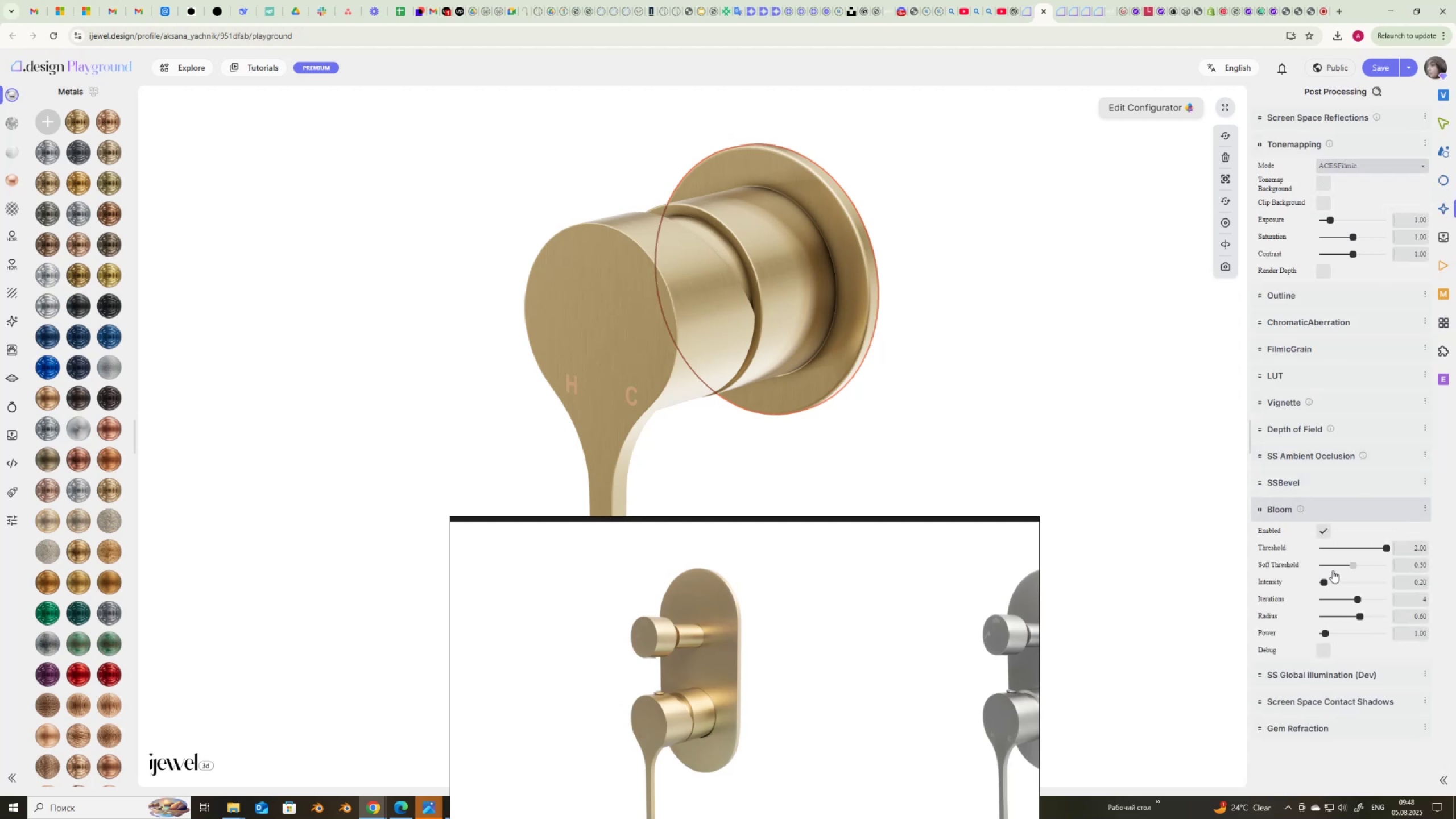 
left_click_drag(start_coordinate=[1323, 581], to_coordinate=[1326, 586])
 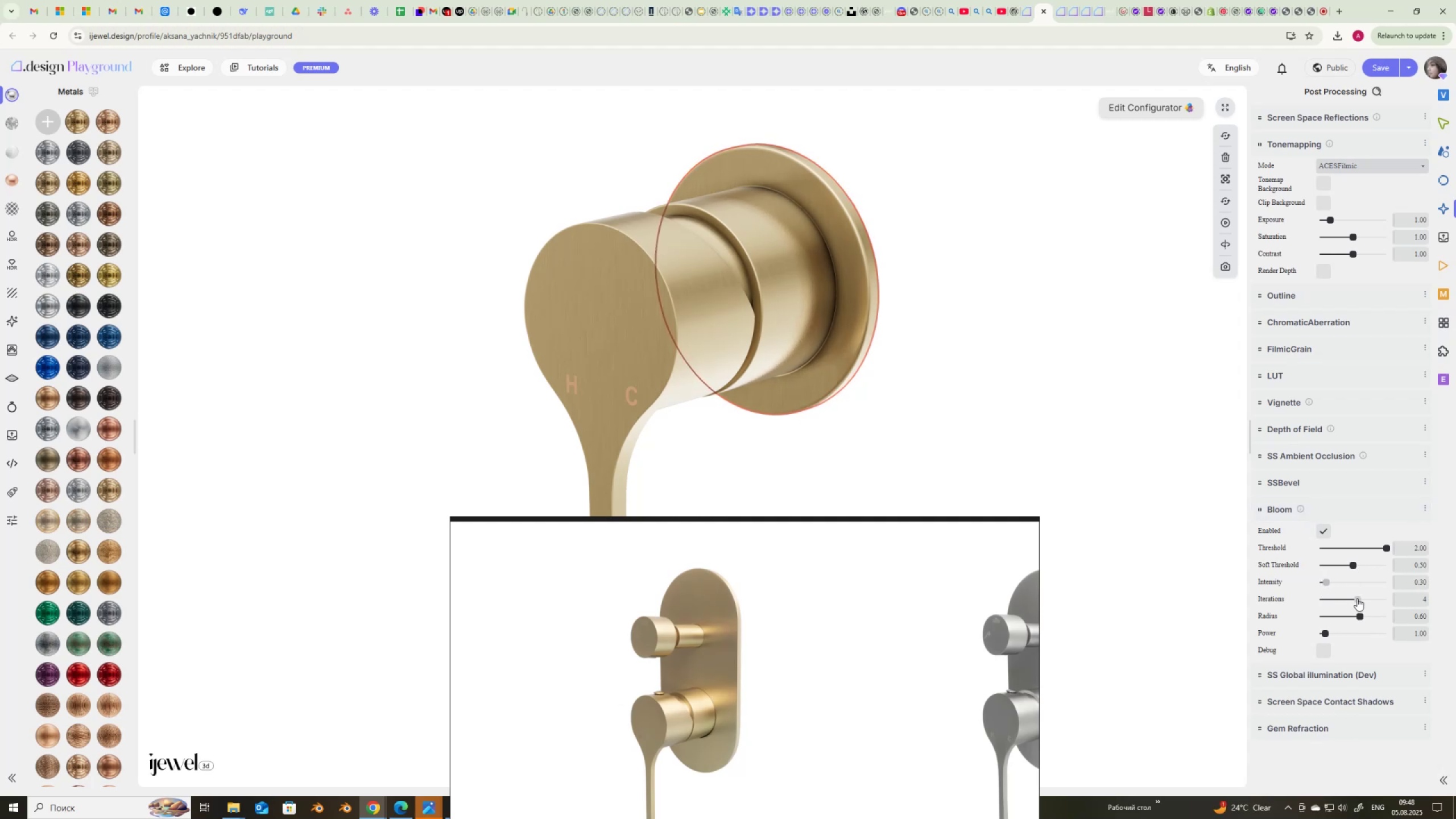 
left_click_drag(start_coordinate=[1357, 598], to_coordinate=[1384, 598])
 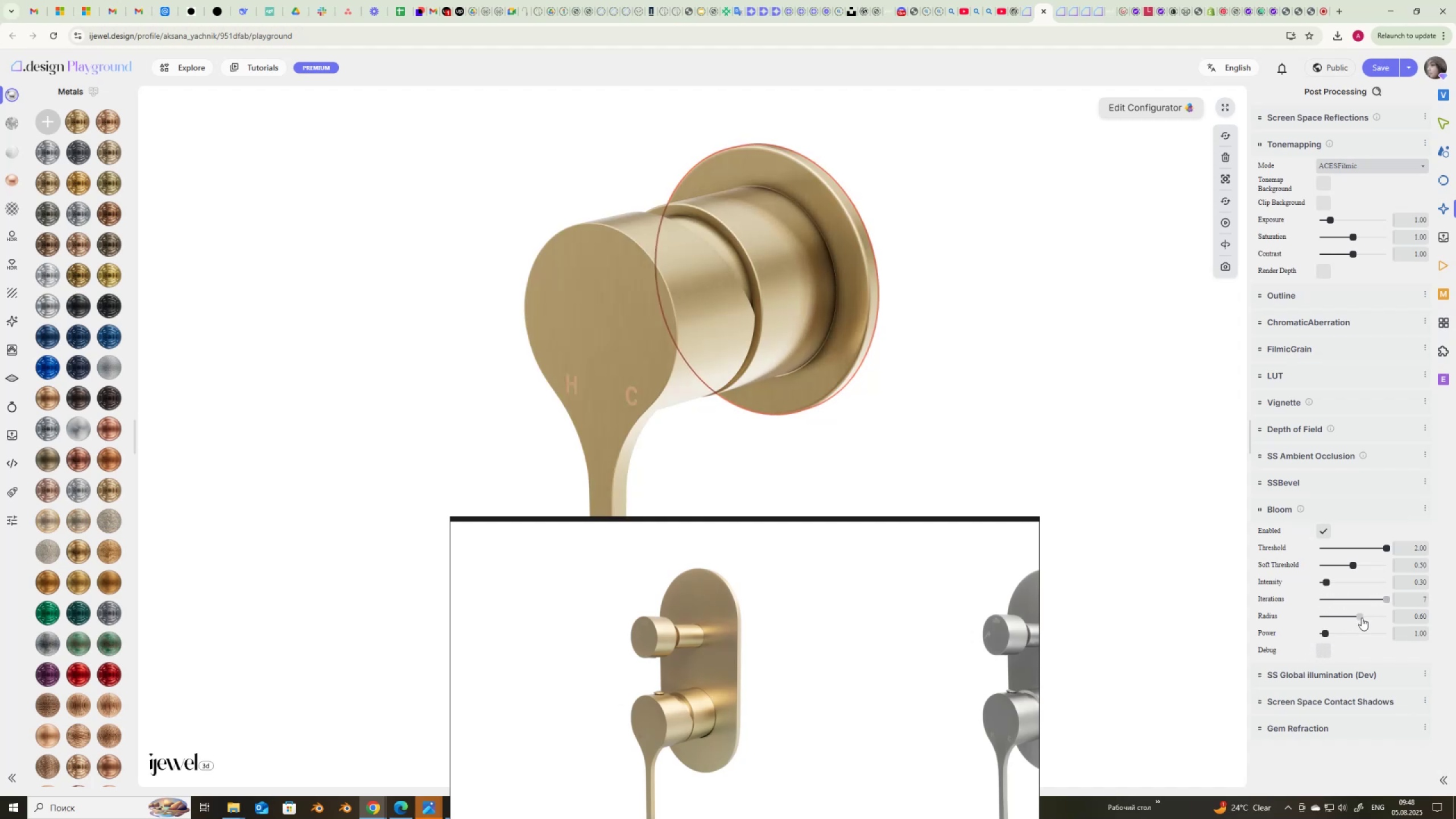 
left_click_drag(start_coordinate=[1361, 617], to_coordinate=[1360, 623])
 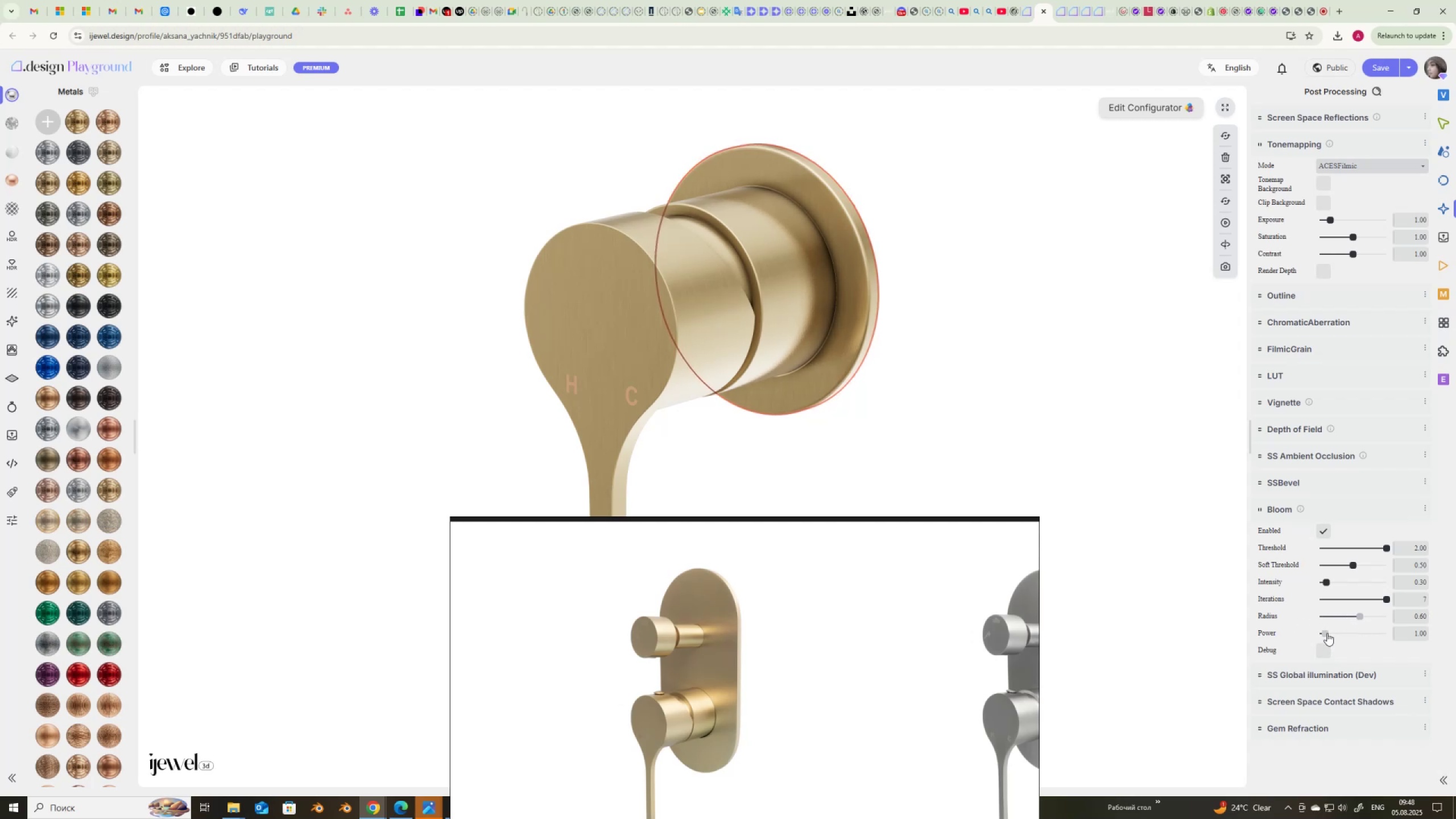 
left_click_drag(start_coordinate=[1327, 633], to_coordinate=[1325, 637])
 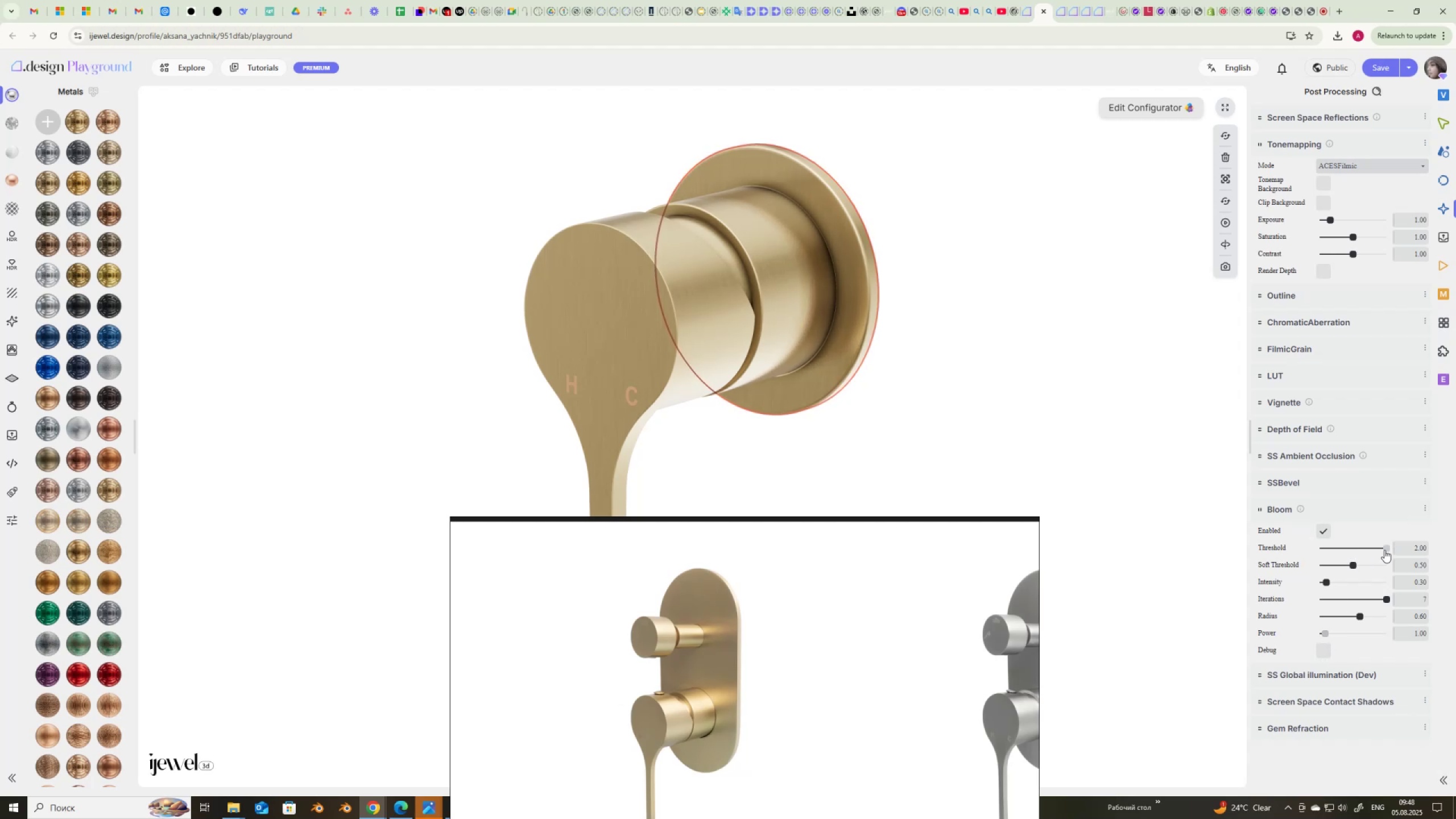 
left_click_drag(start_coordinate=[1386, 547], to_coordinate=[1438, 569])
 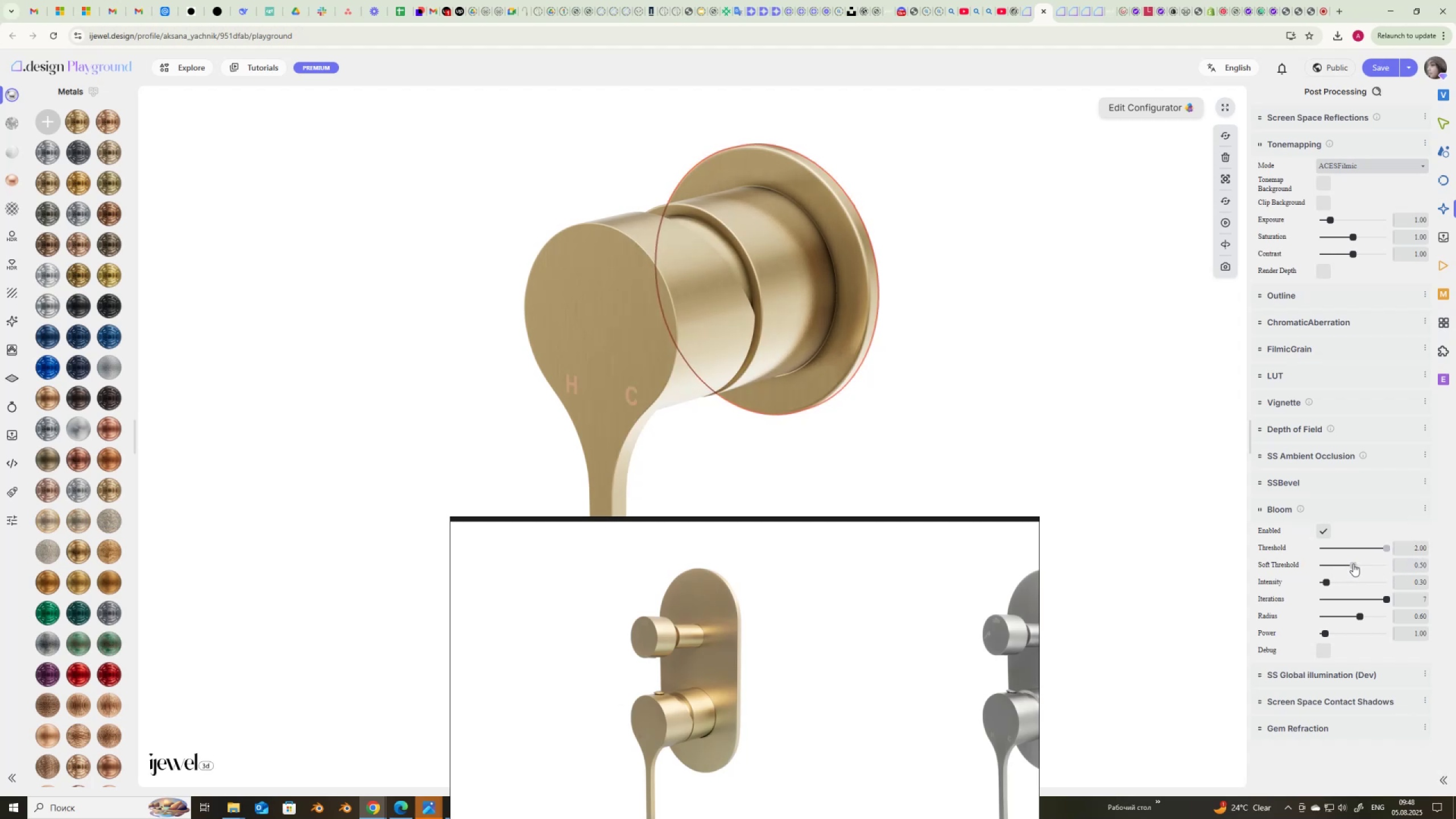 
left_click_drag(start_coordinate=[1354, 565], to_coordinate=[1353, 576])
 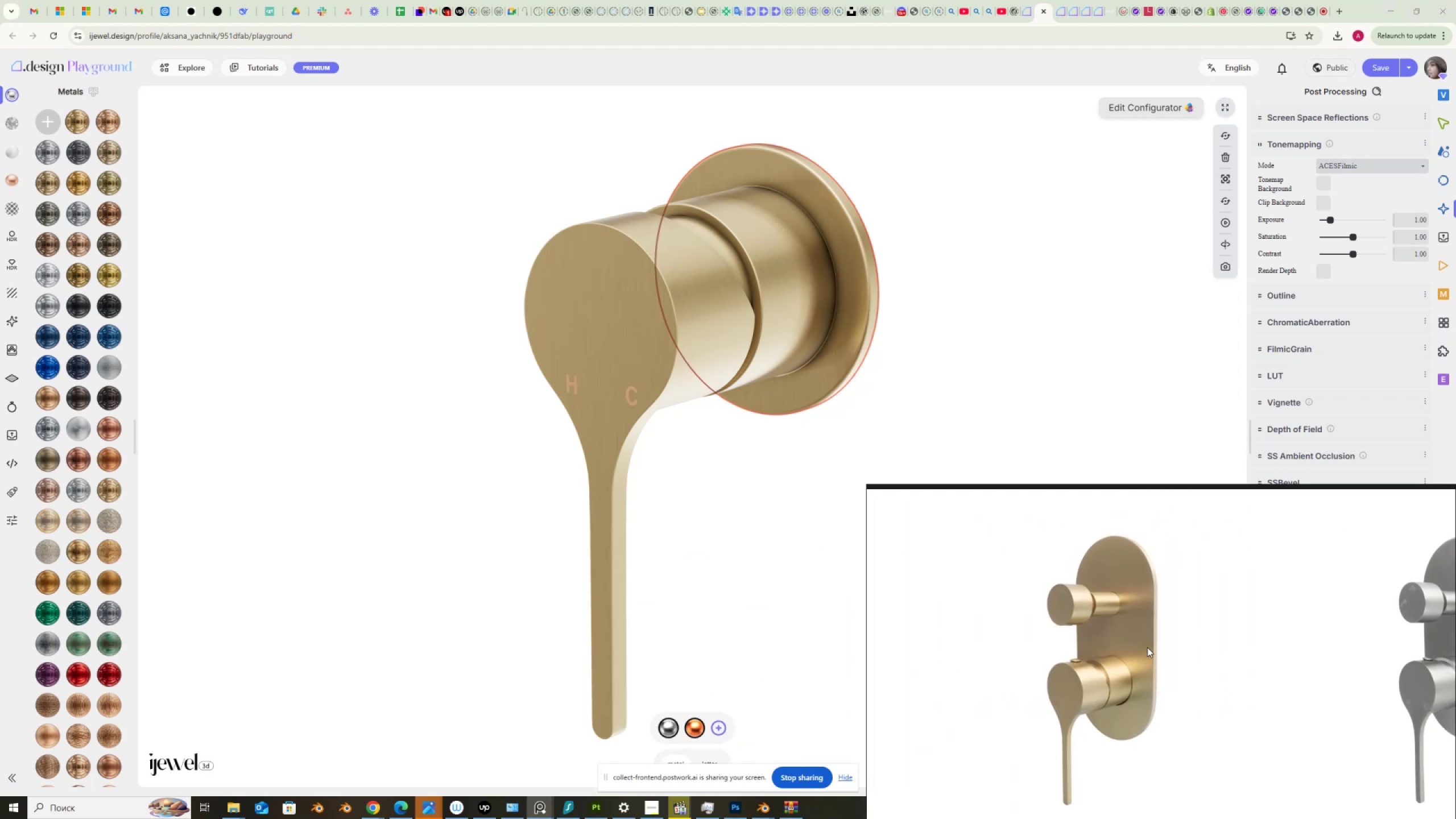 
wait(9.32)
 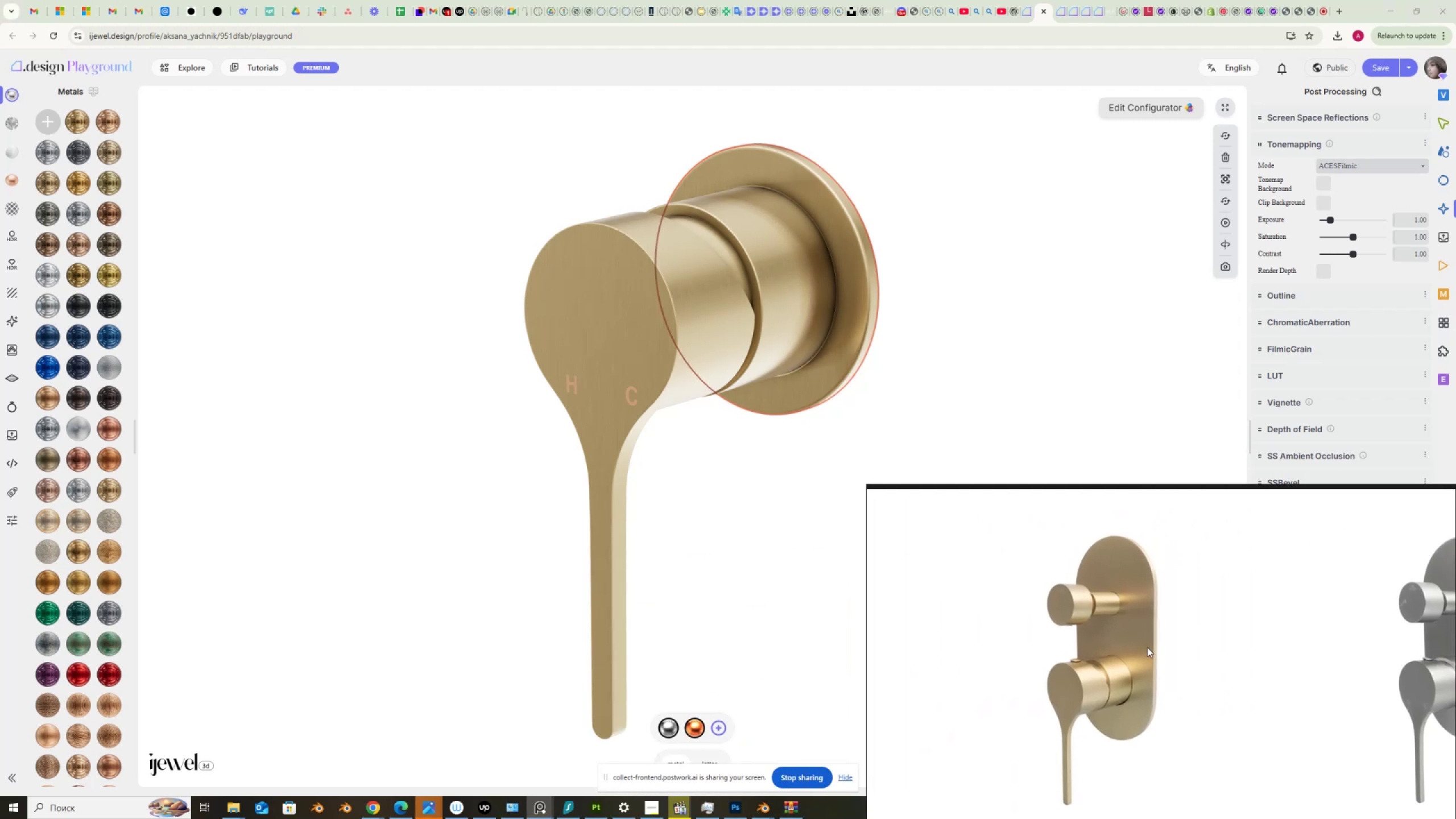 
left_click([630, 392])
 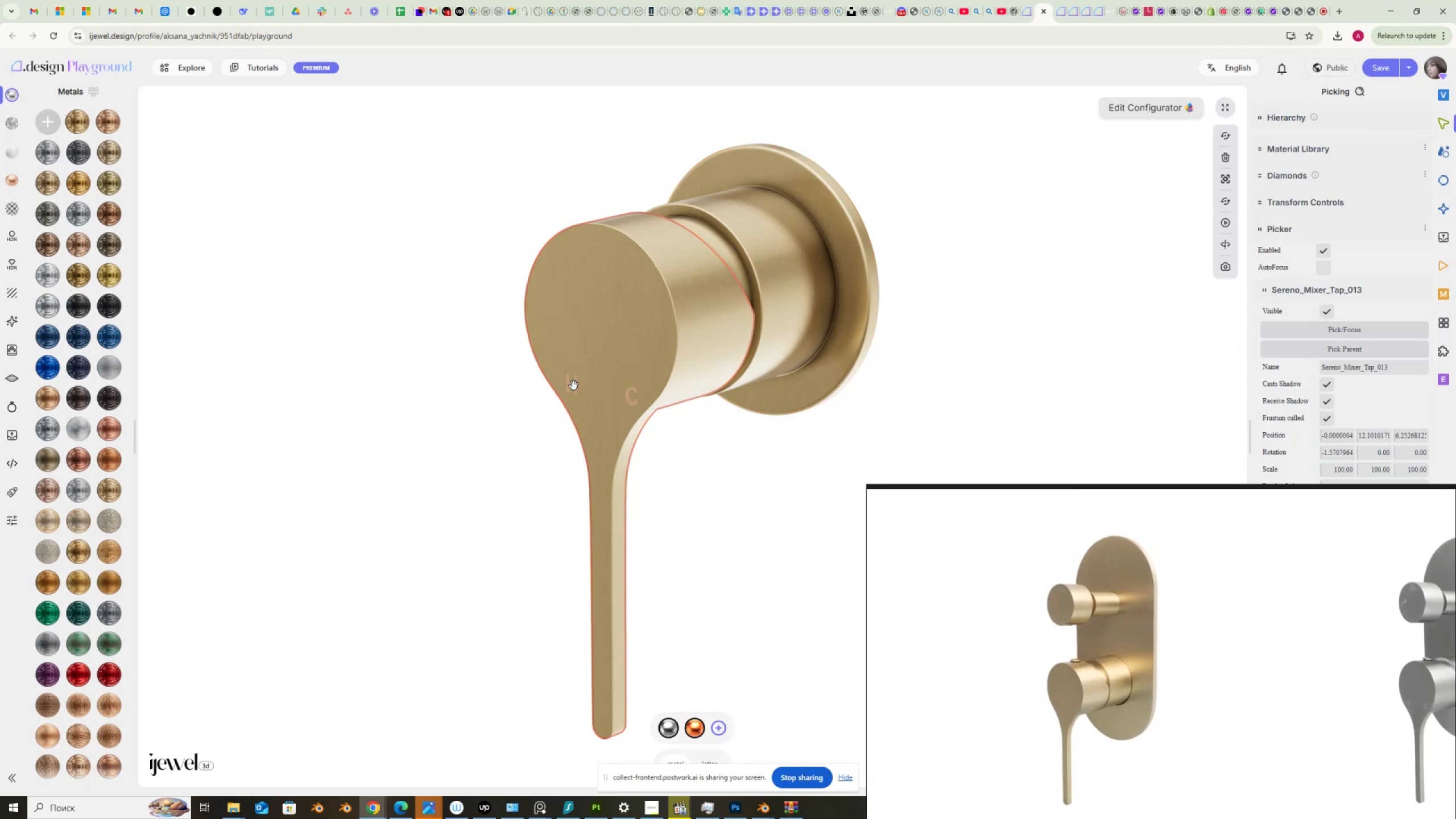 
left_click([575, 386])
 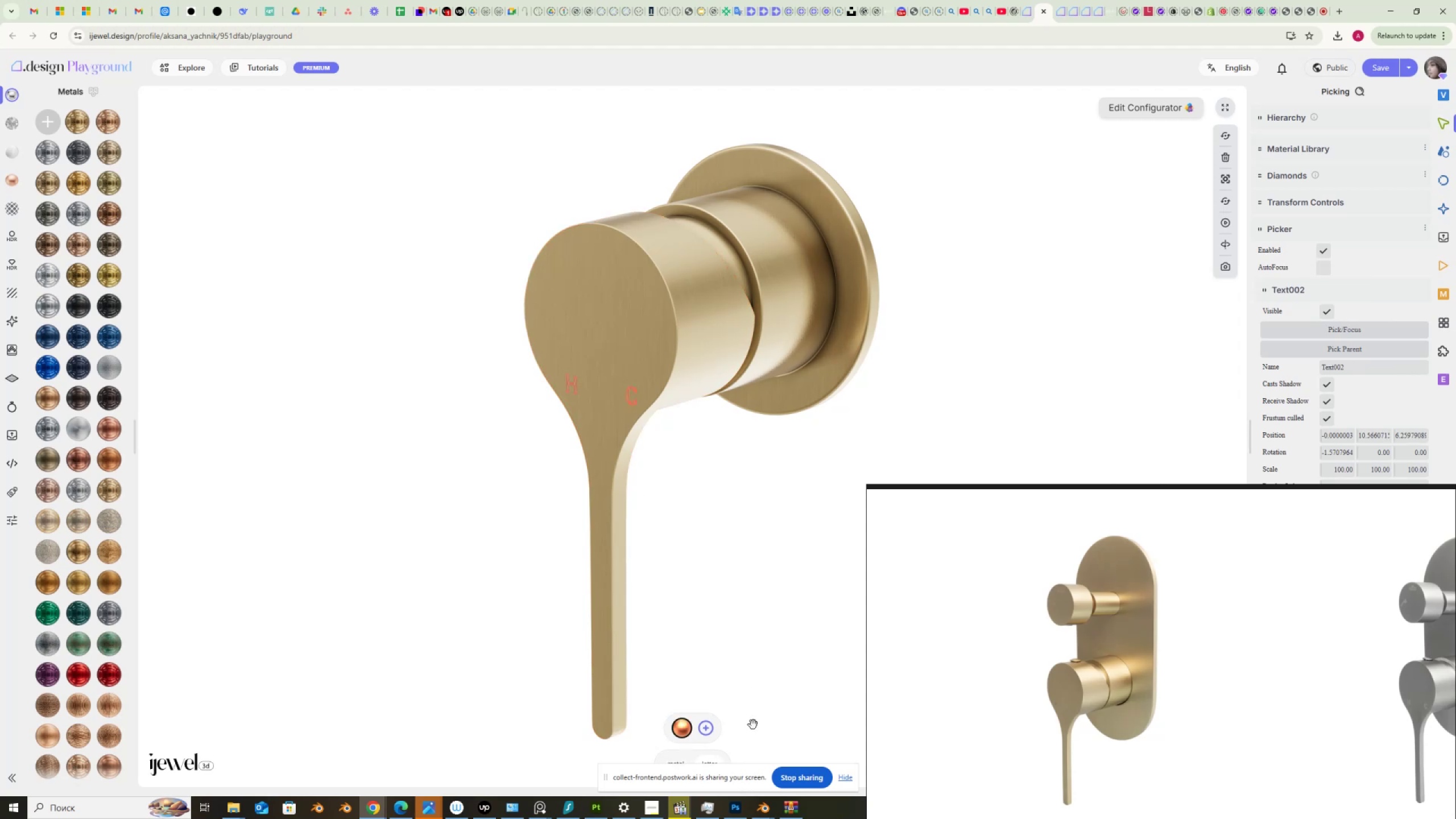 
scroll: coordinate [1056, 702], scroll_direction: up, amount: 7.0
 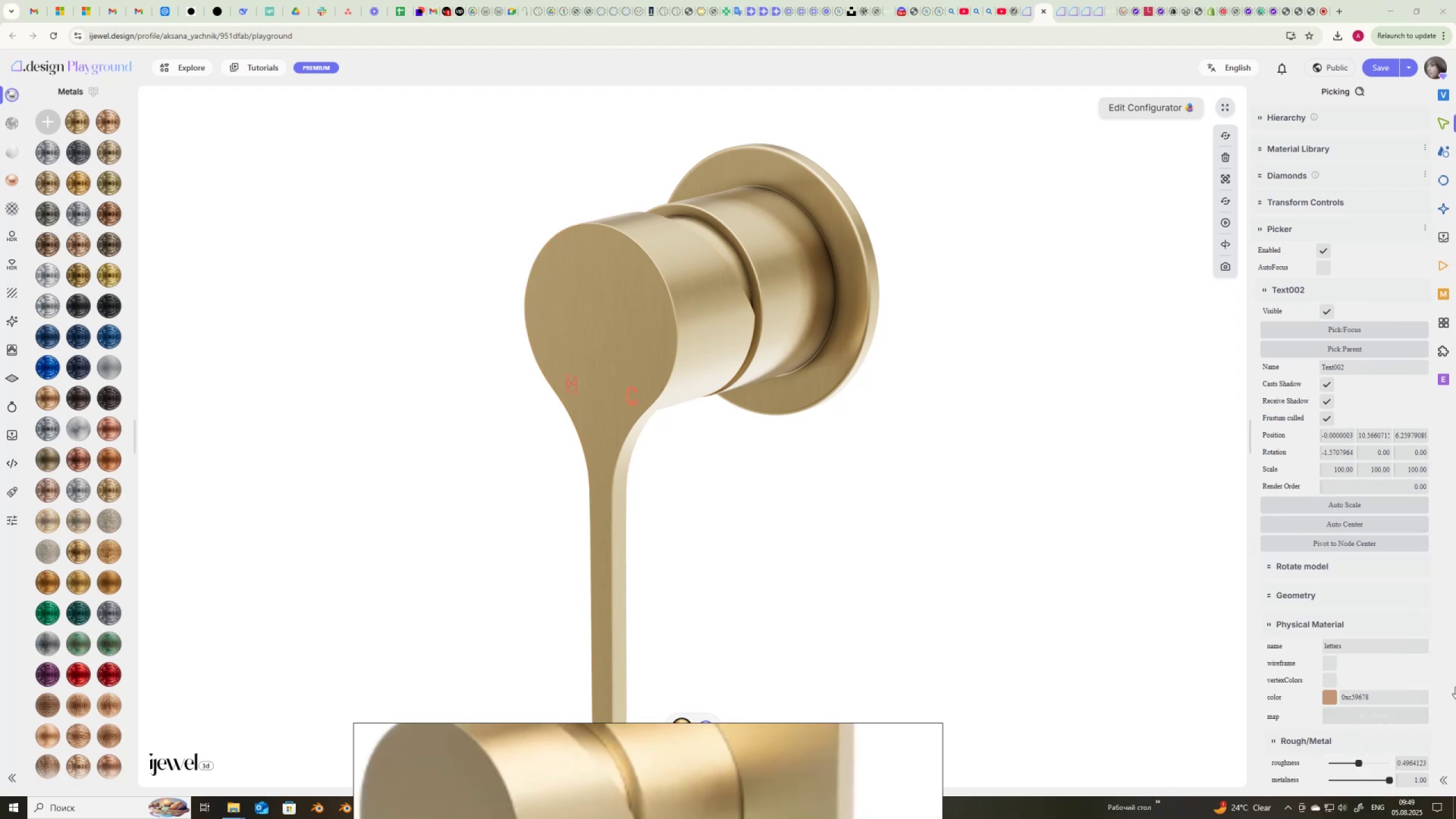 
left_click_drag(start_coordinate=[1372, 699], to_coordinate=[1311, 696])
 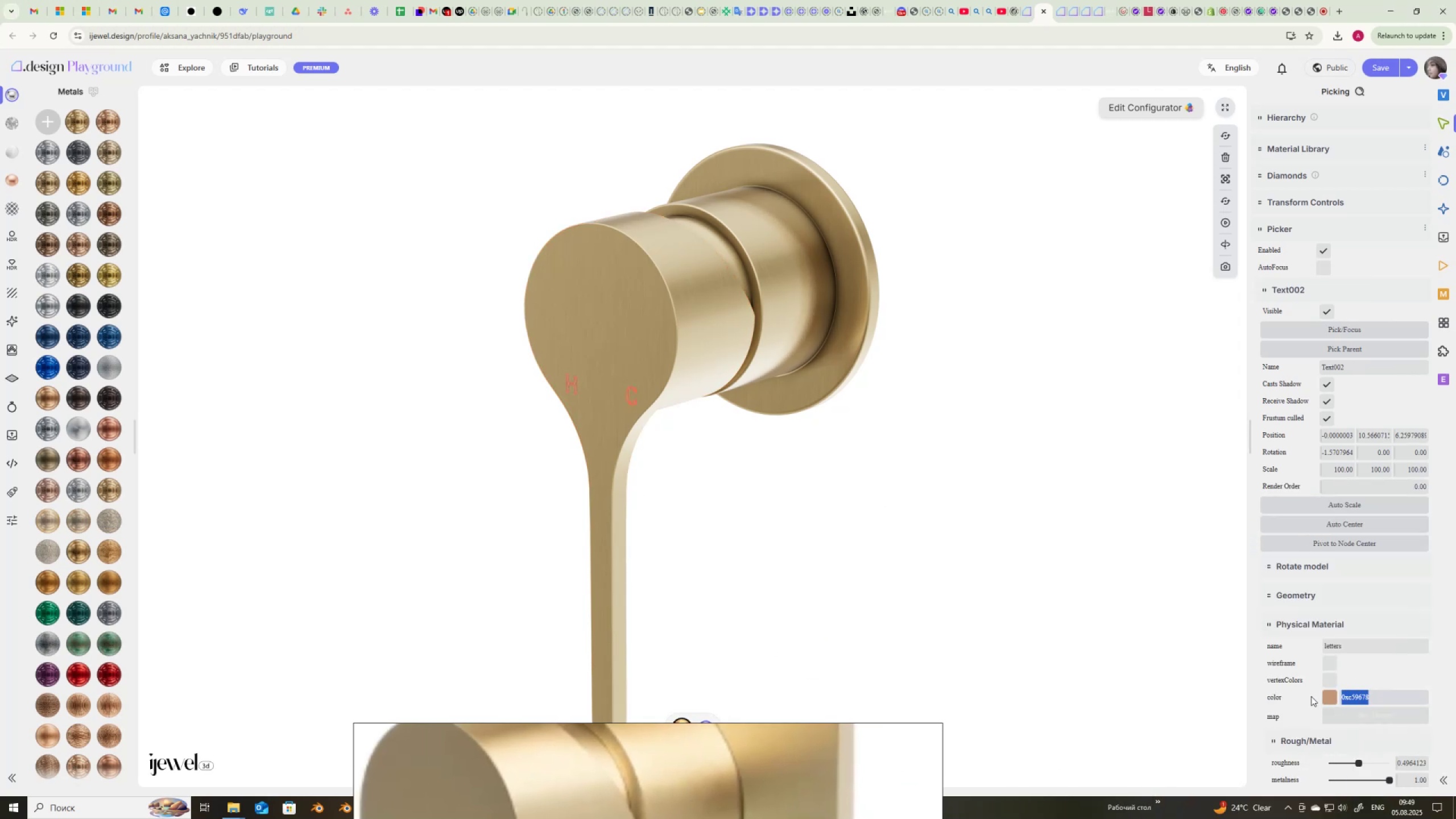 
key(Control+V)
 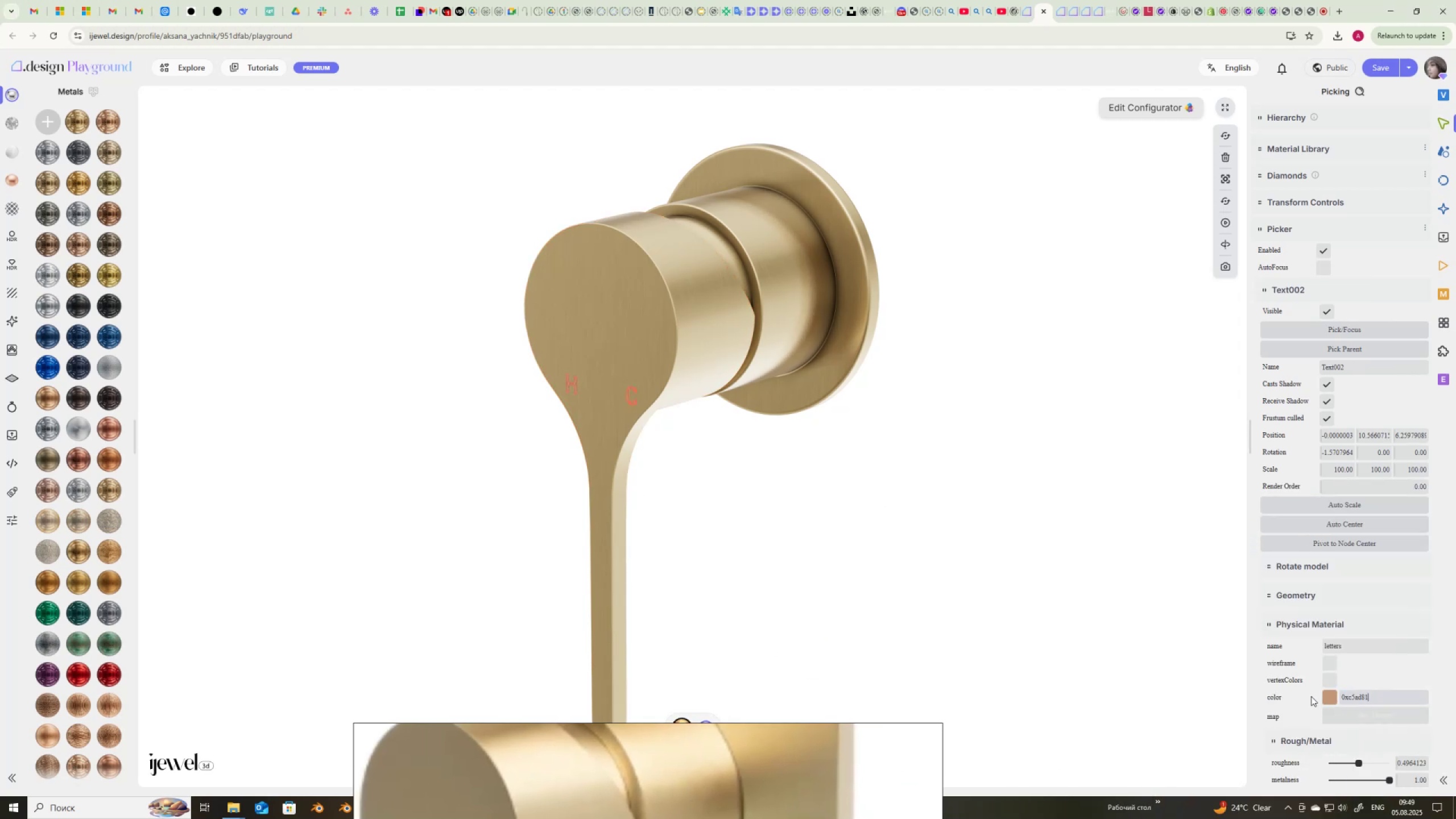 
key(NumpadEnter)
 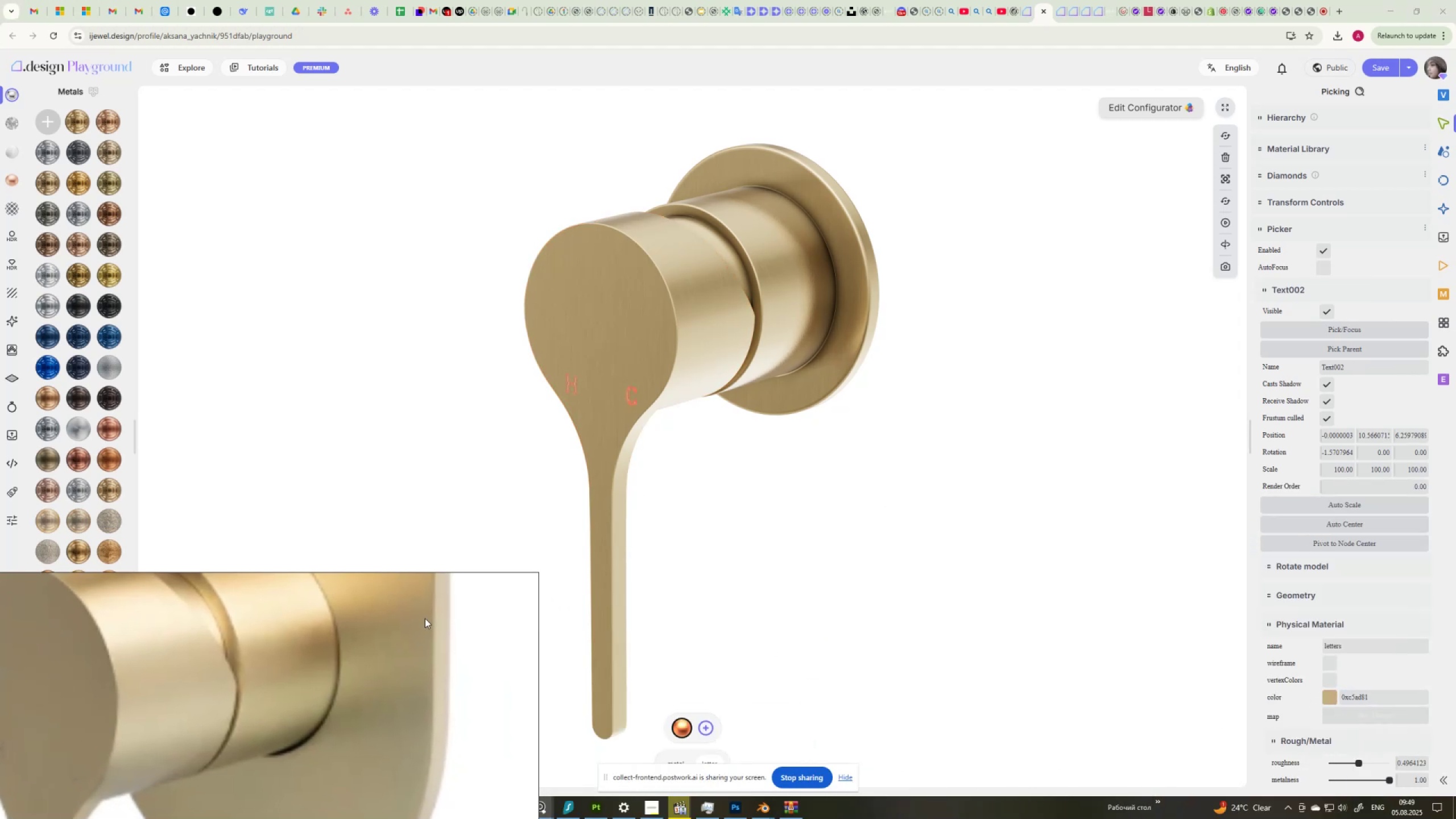 
left_click([787, 558])
 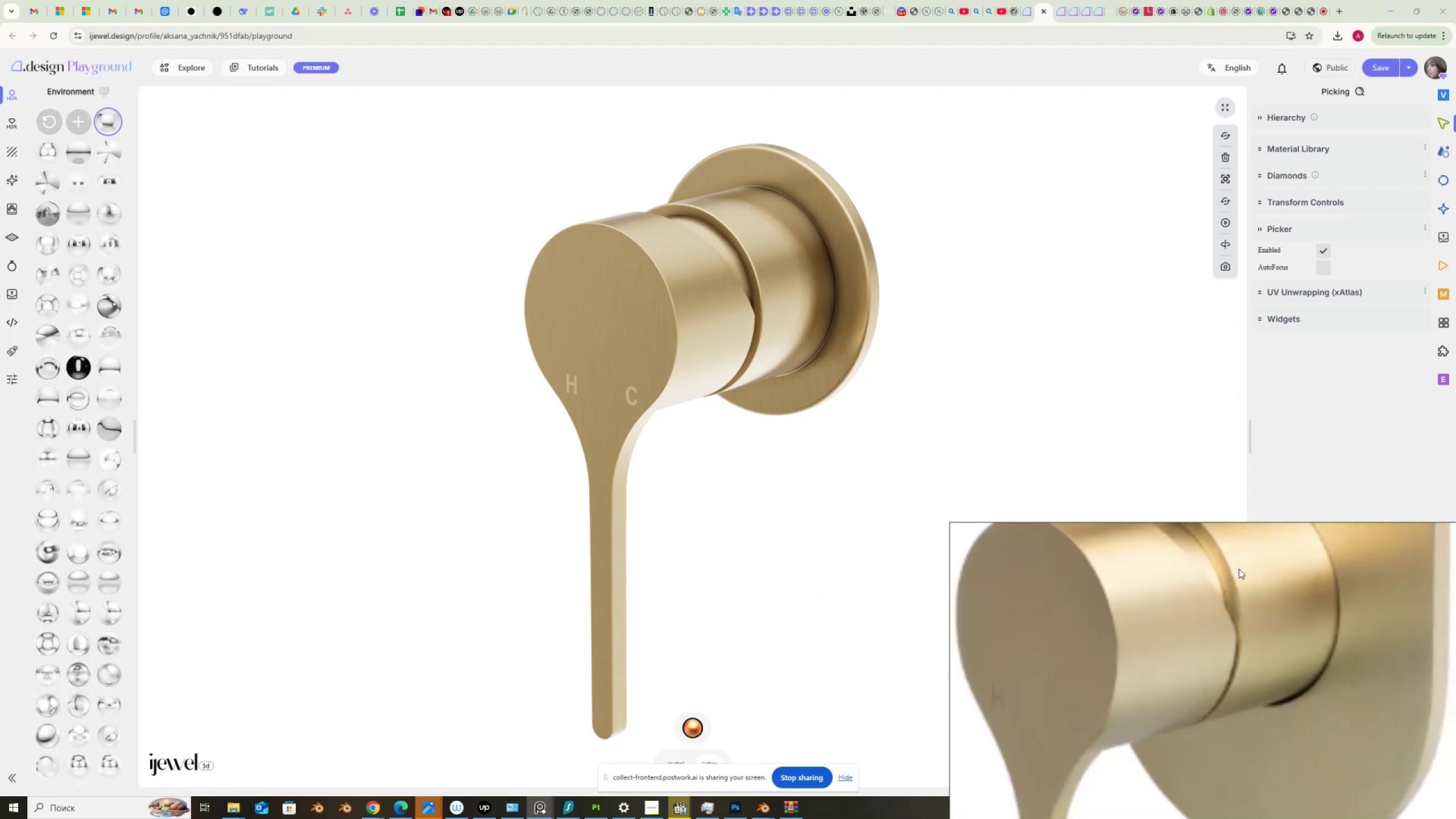 
wait(9.06)
 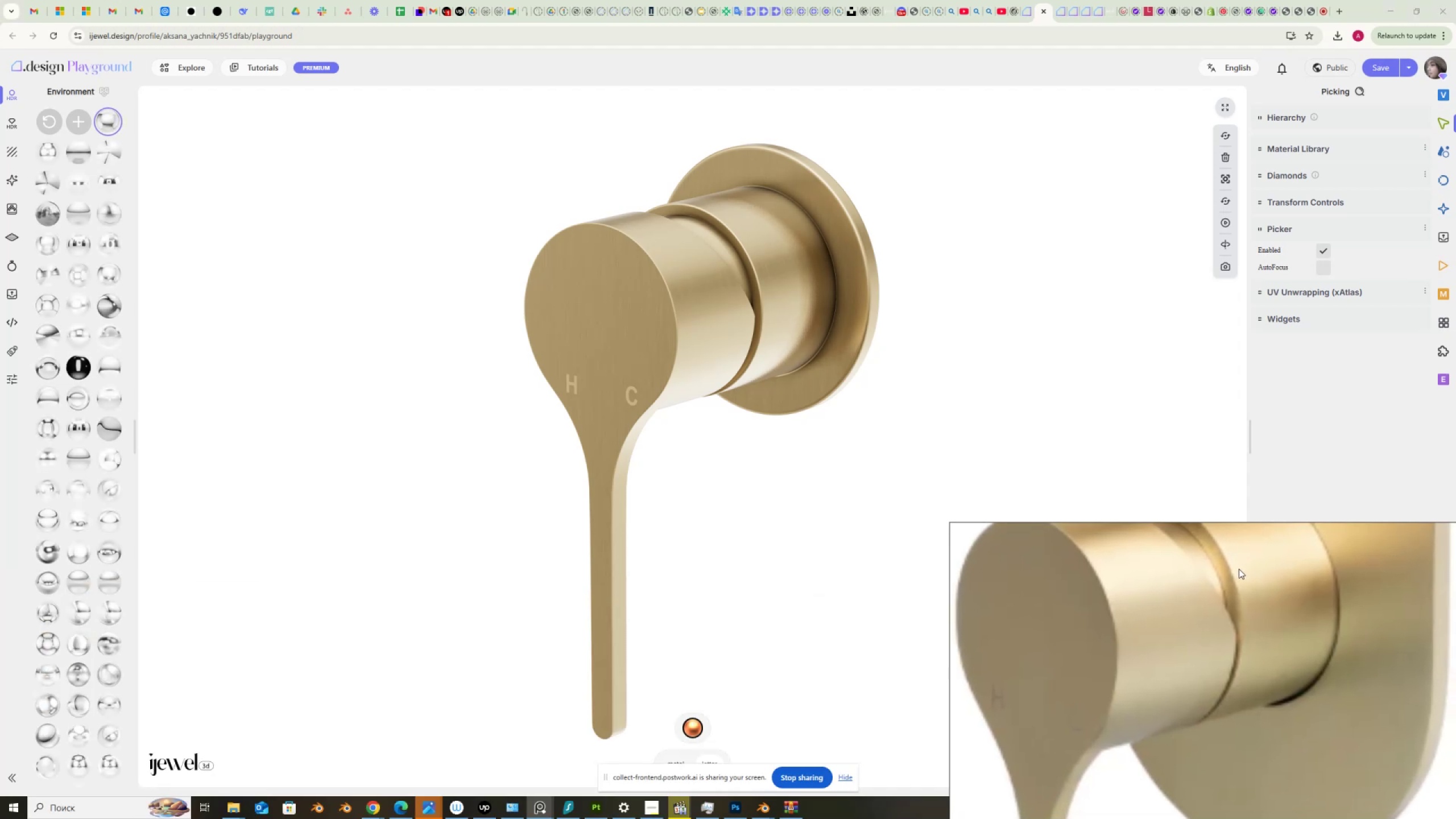 
left_click([13, 292])
 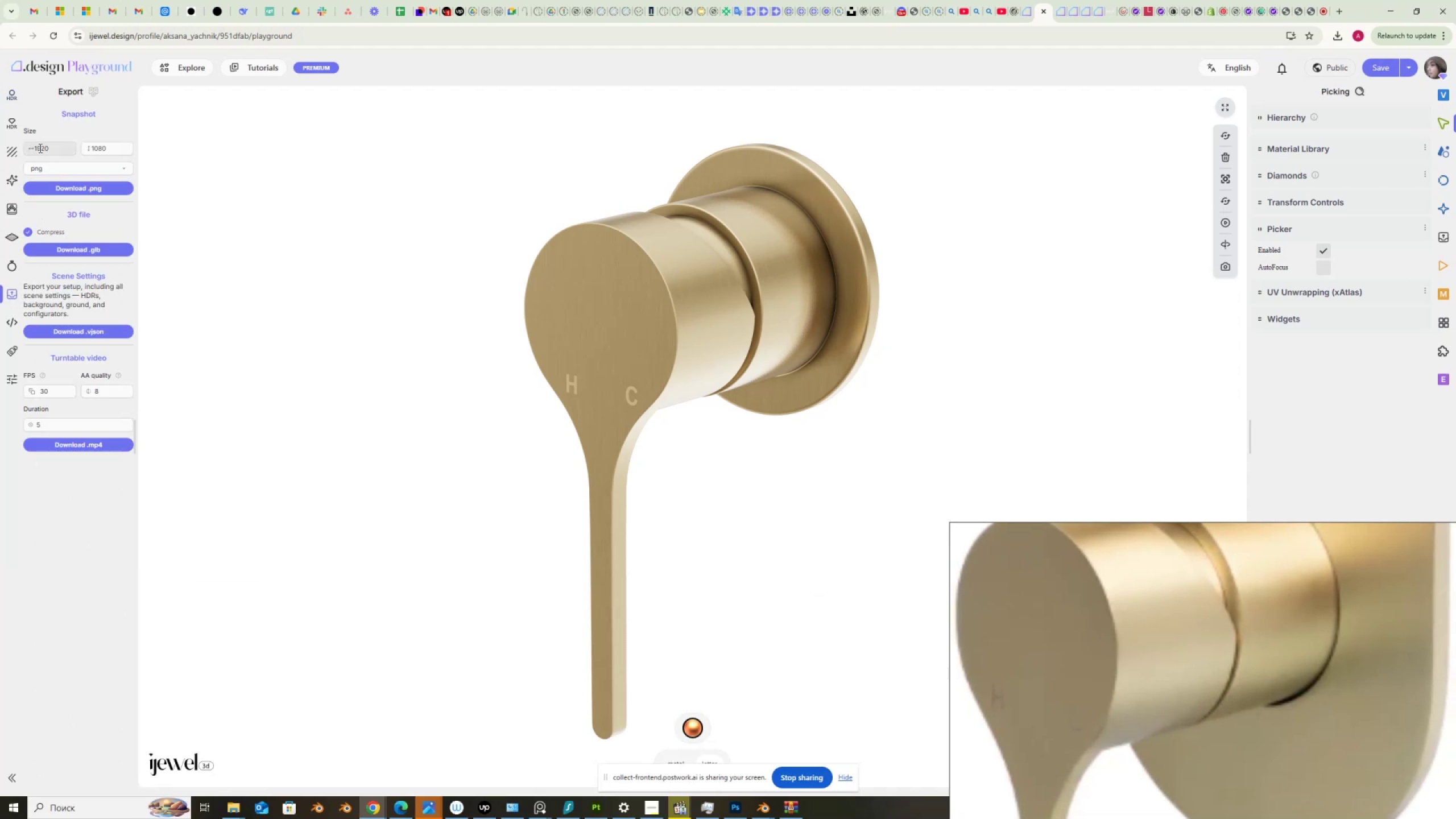 
left_click_drag(start_coordinate=[37, 148], to_coordinate=[67, 156])
 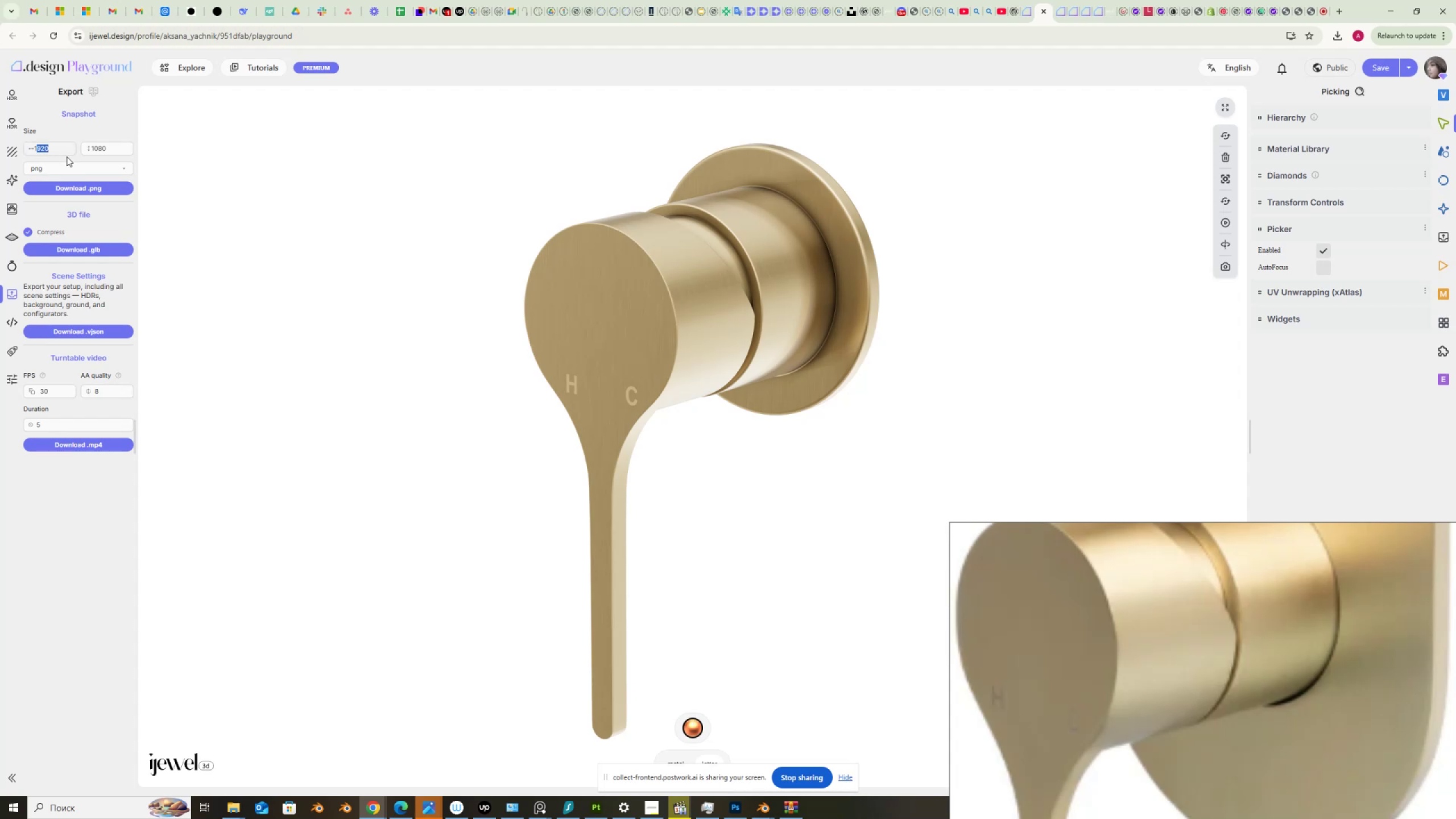 
key(Numpad4)
 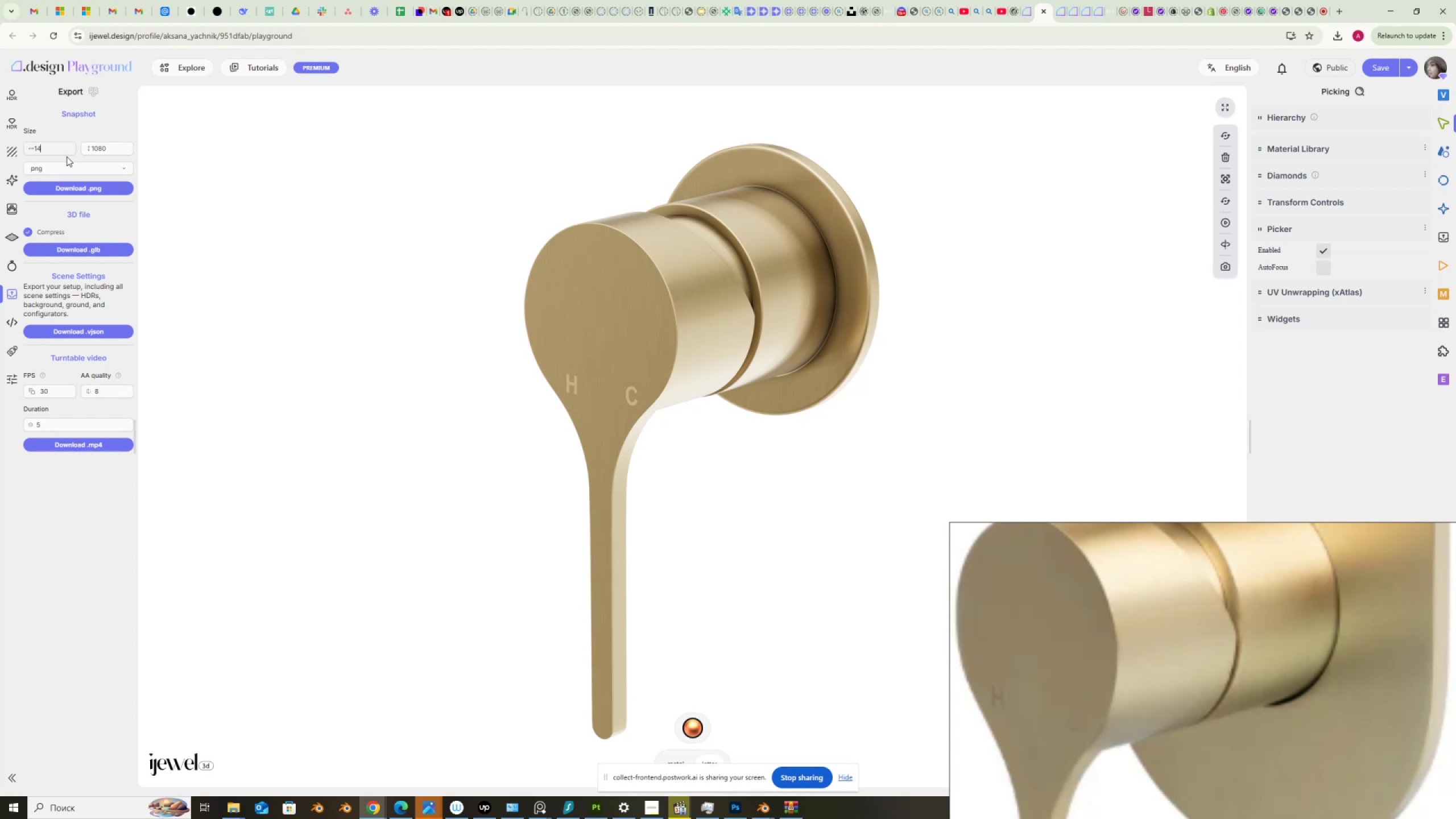 
key(Numpad0)
 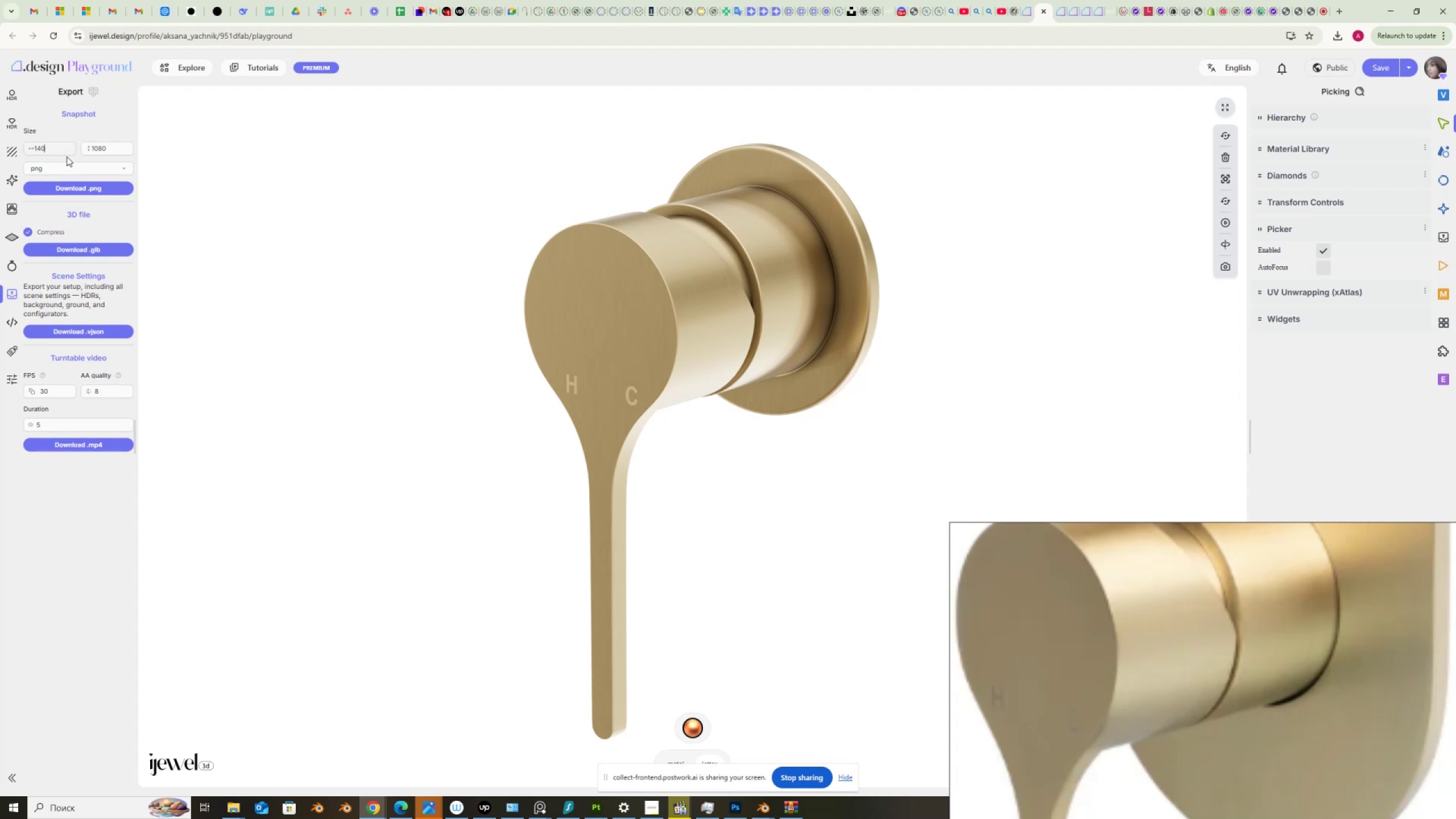 
key(Numpad0)
 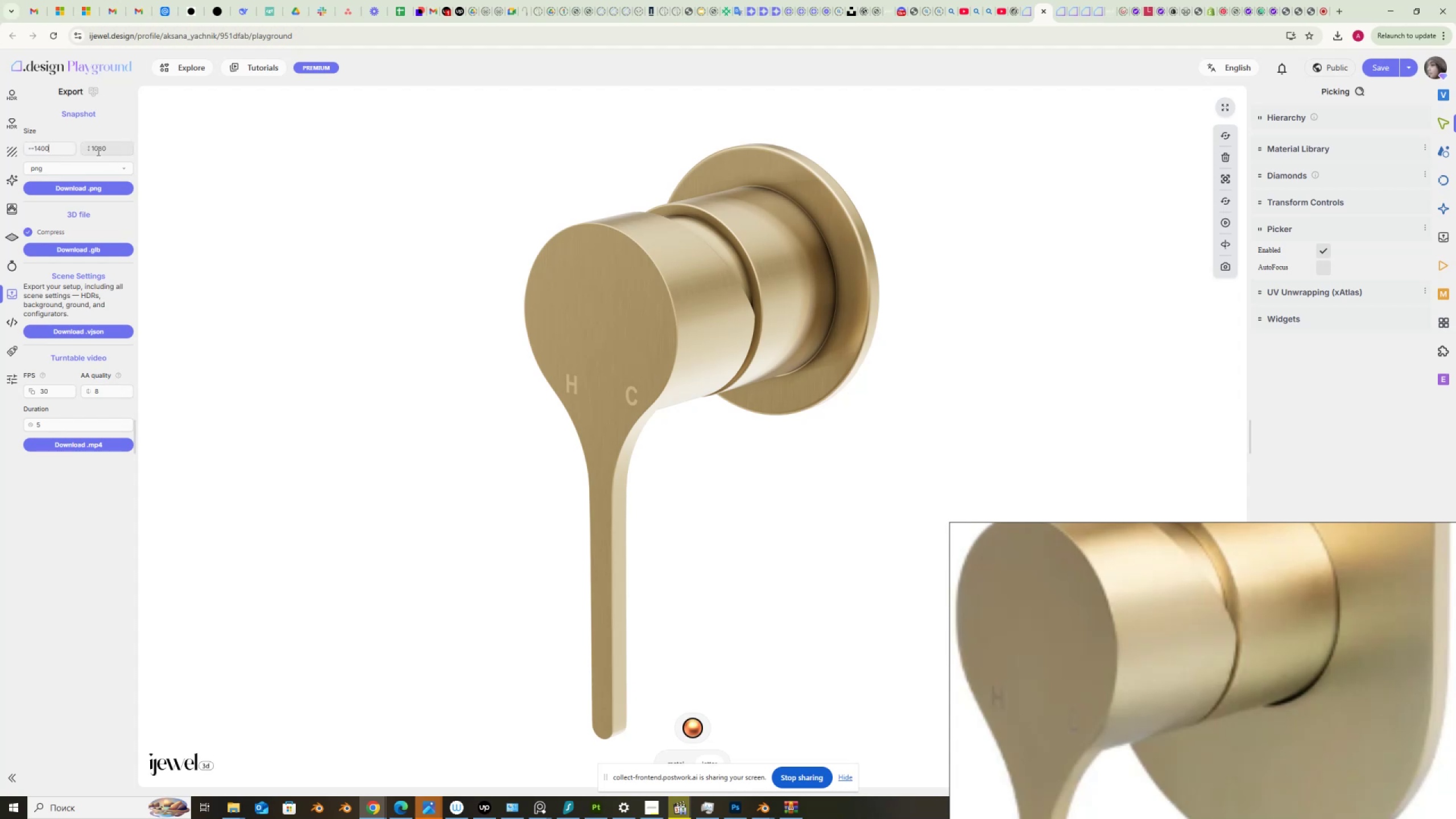 
left_click_drag(start_coordinate=[94, 151], to_coordinate=[115, 156])
 